 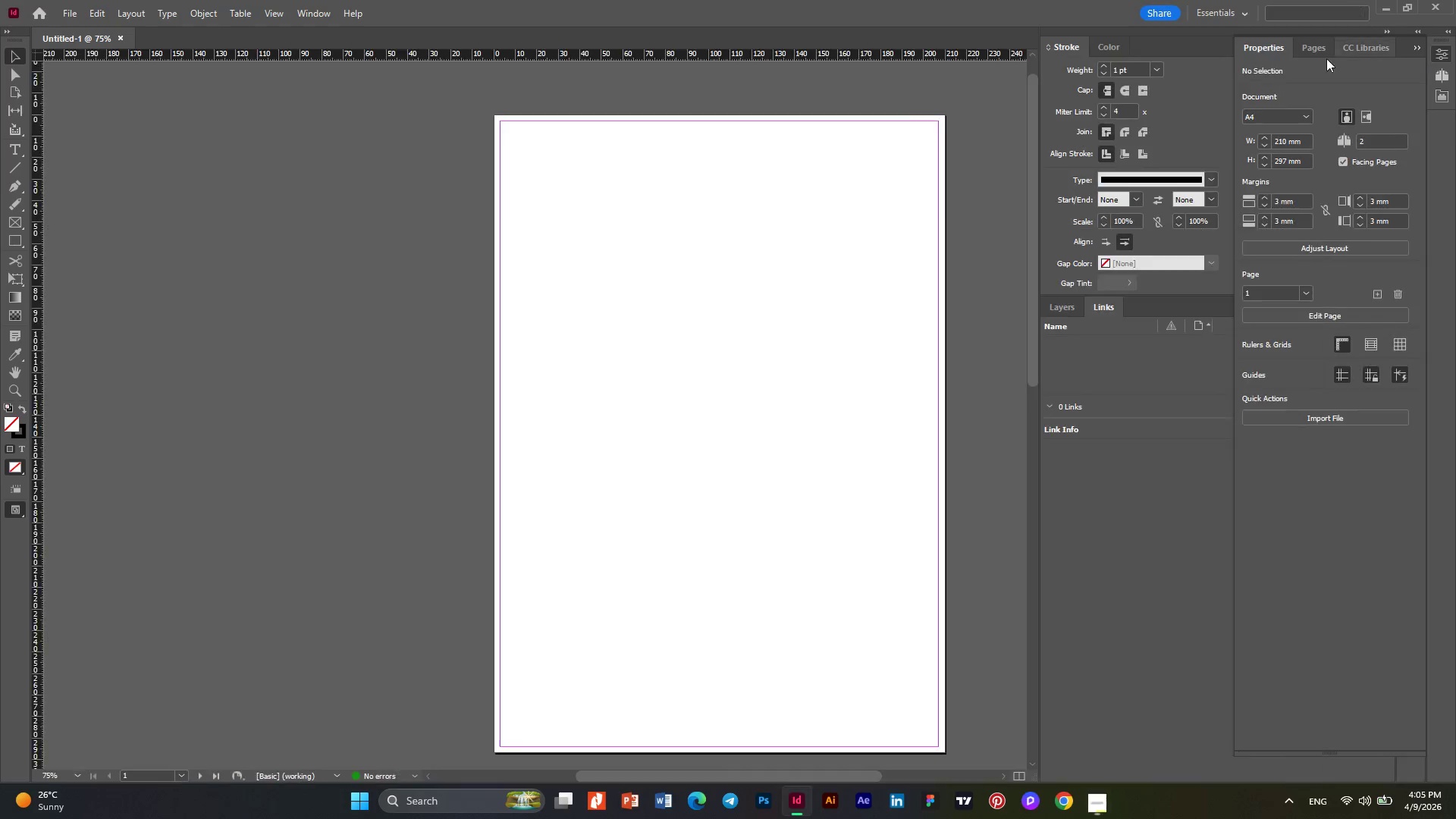 
scroll: coordinate [695, 324], scroll_direction: down, amount: 2.0
 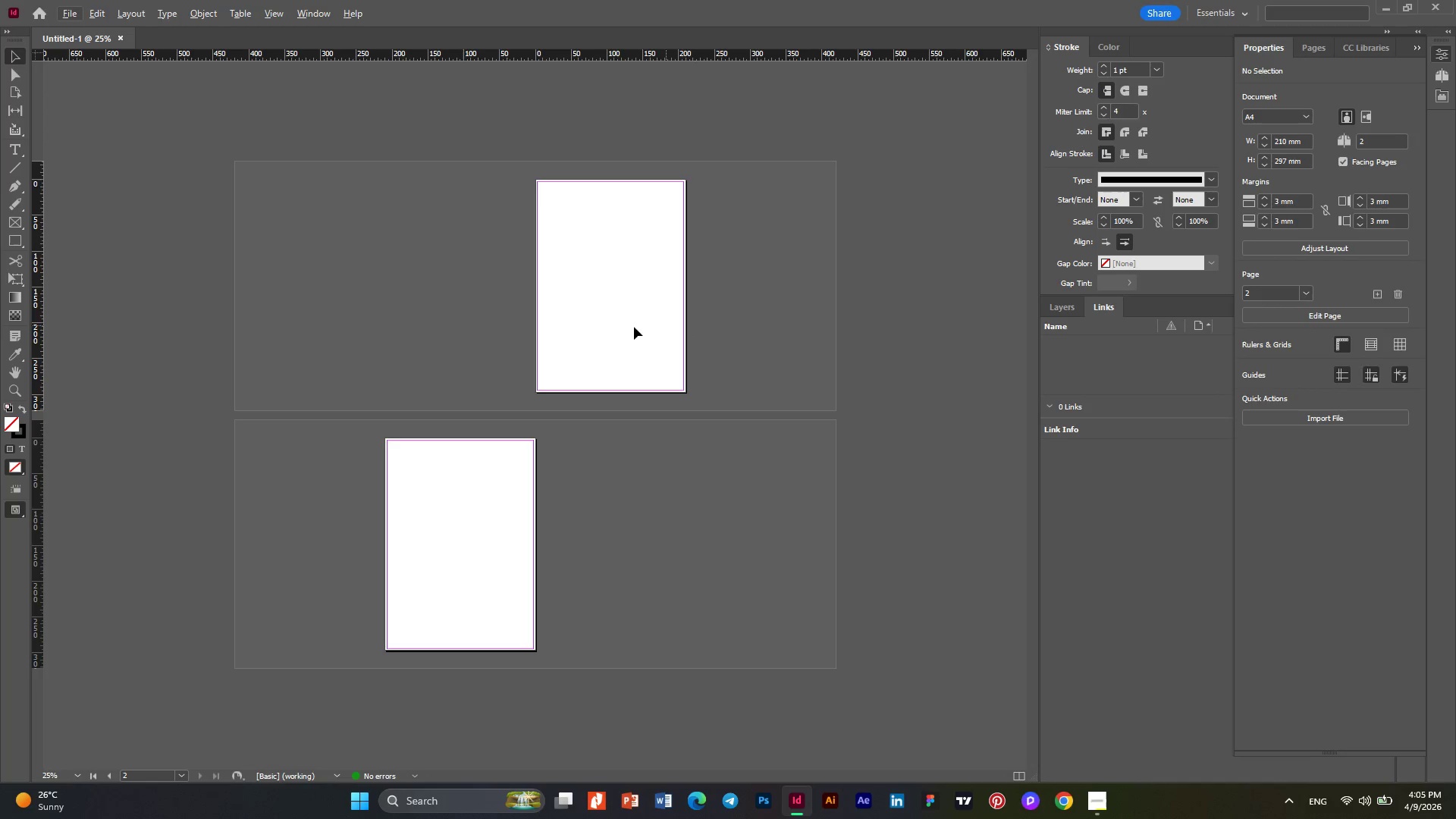 
hold_key(key=AltLeft, duration=0.31)
scroll: coordinate [620, 327], scroll_direction: up, amount: 1.0
 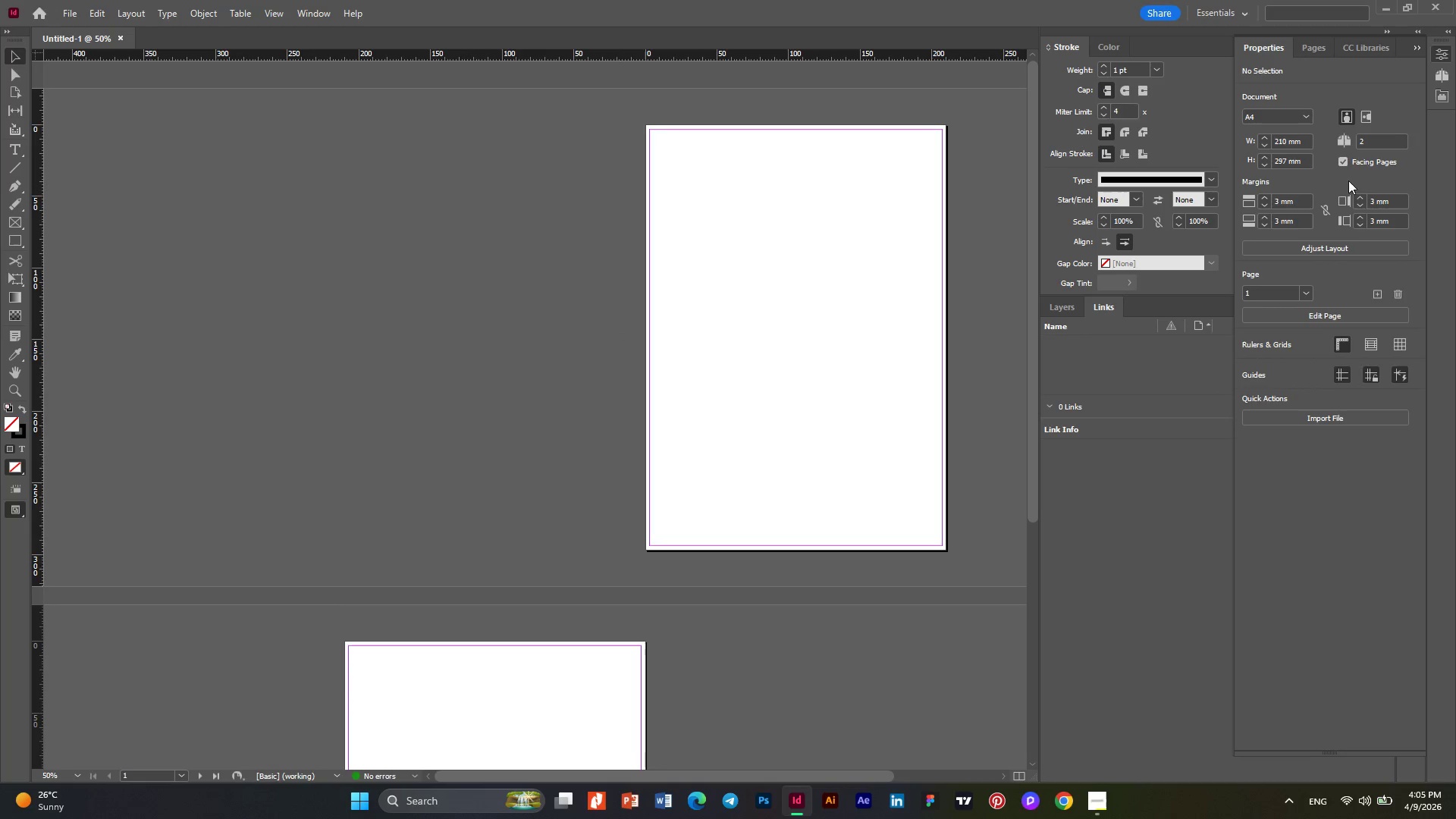 
left_click([1340, 138])
 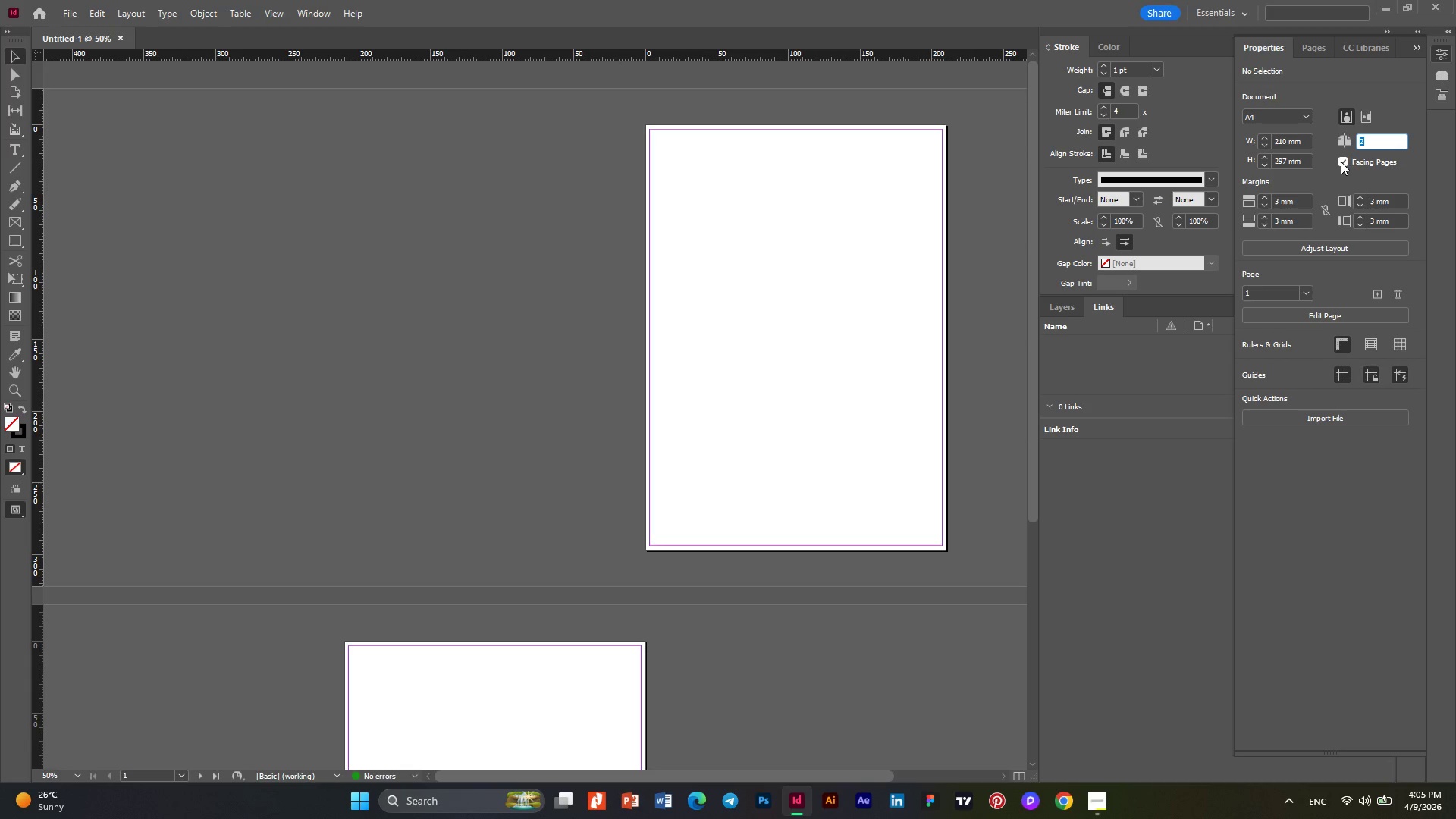 
left_click([1341, 162])
 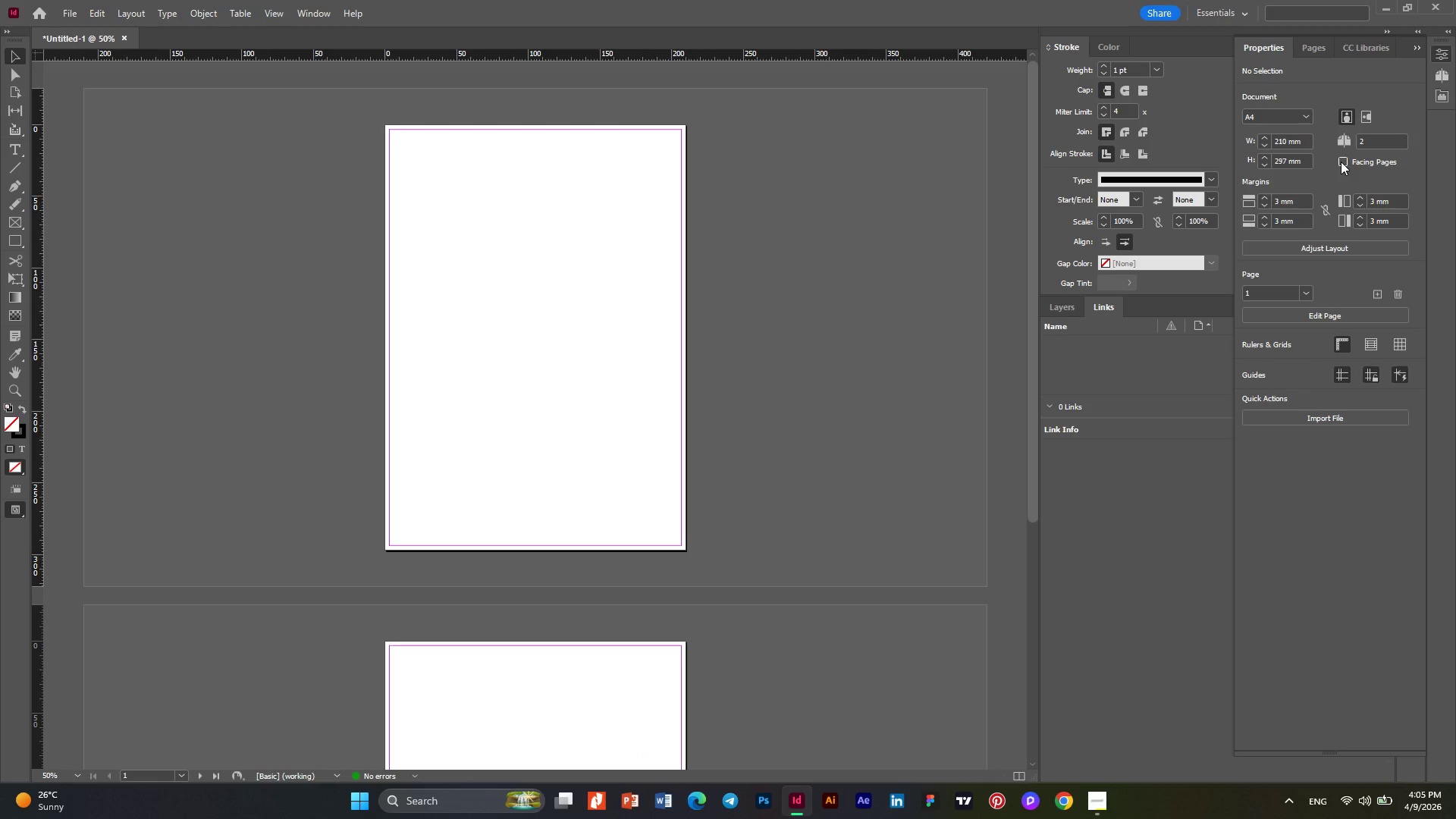 
wait(9.33)
 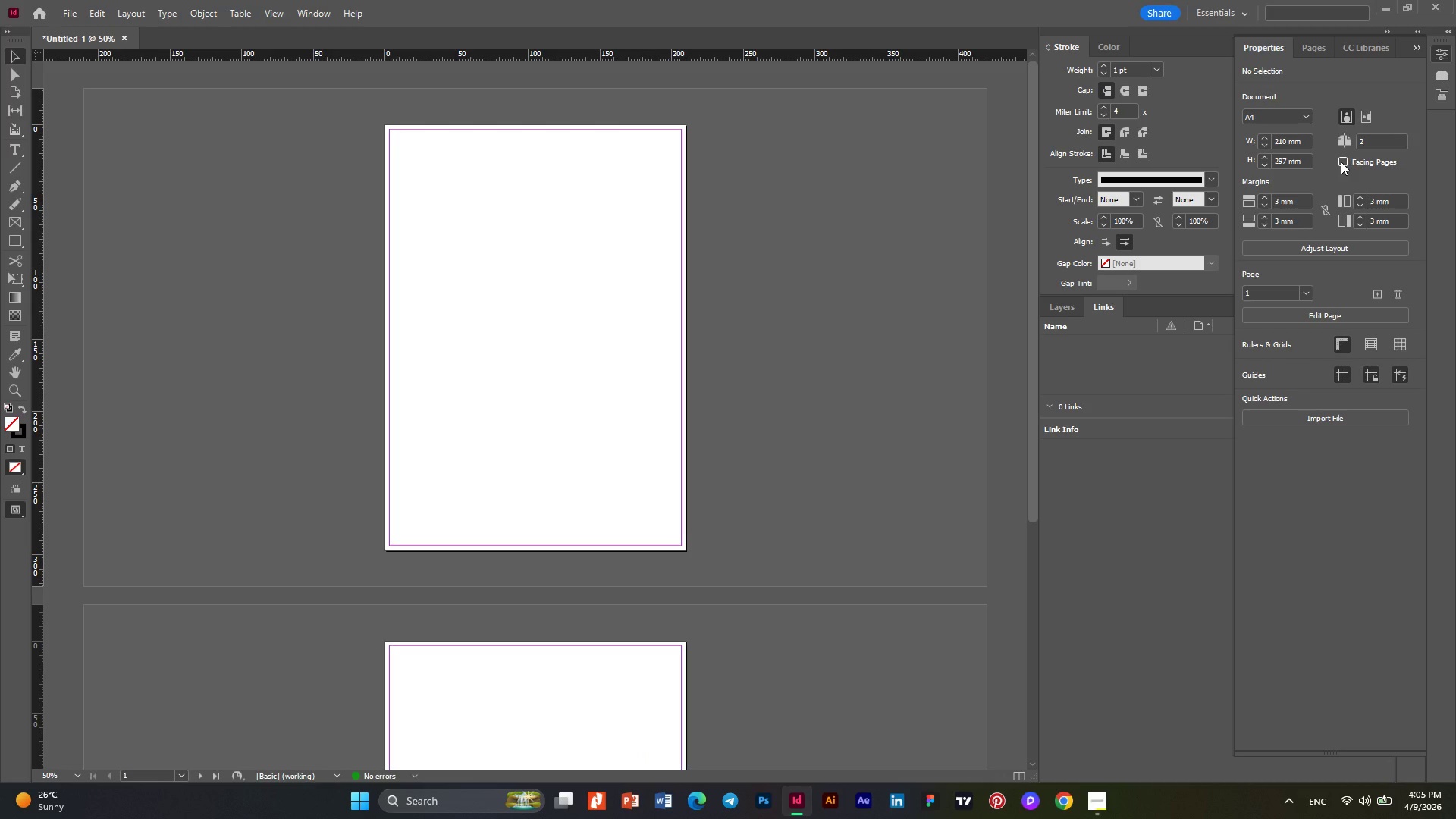 
left_click([1445, 78])
 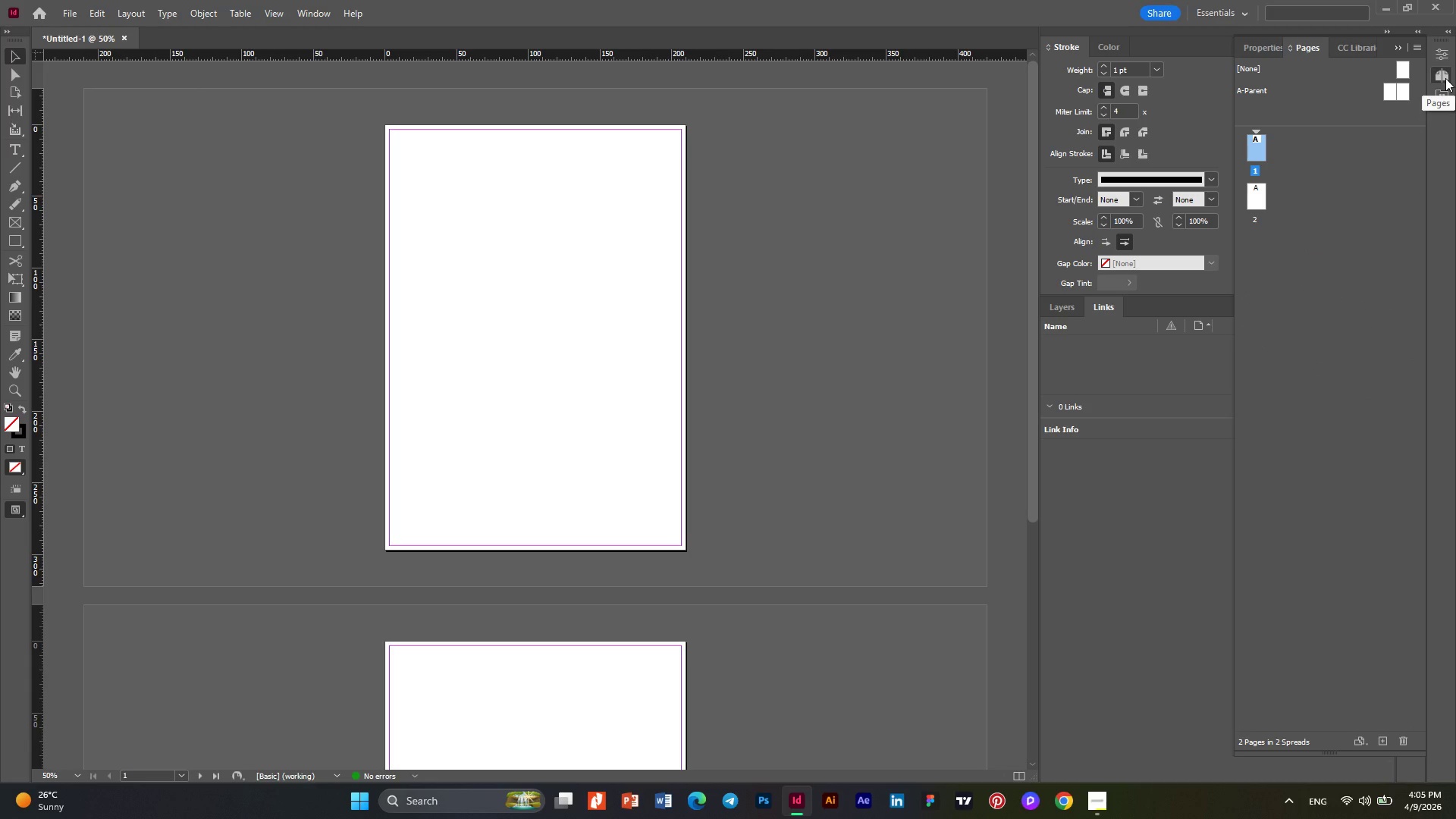 
wait(9.17)
 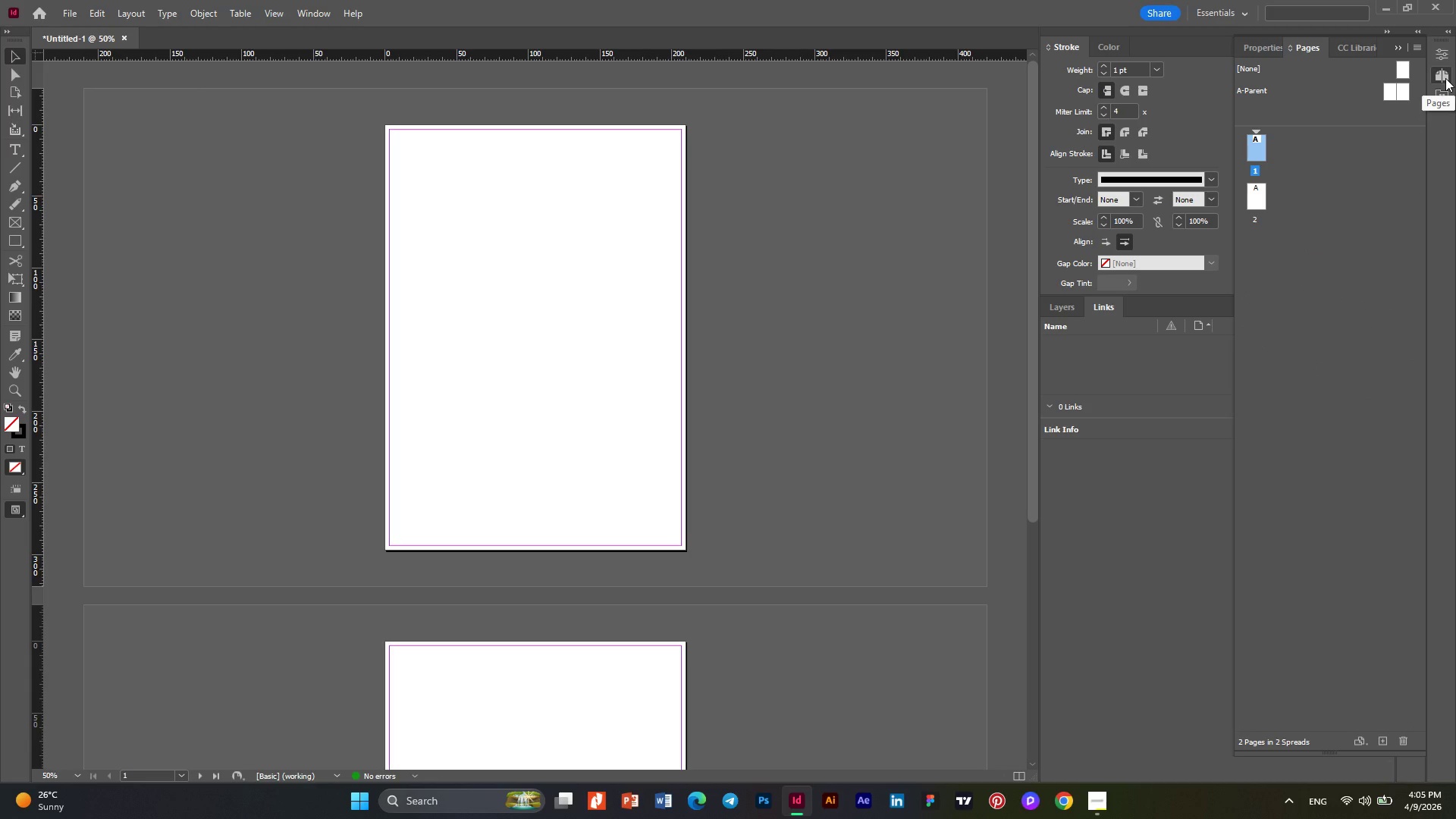 
left_click([1264, 198])
 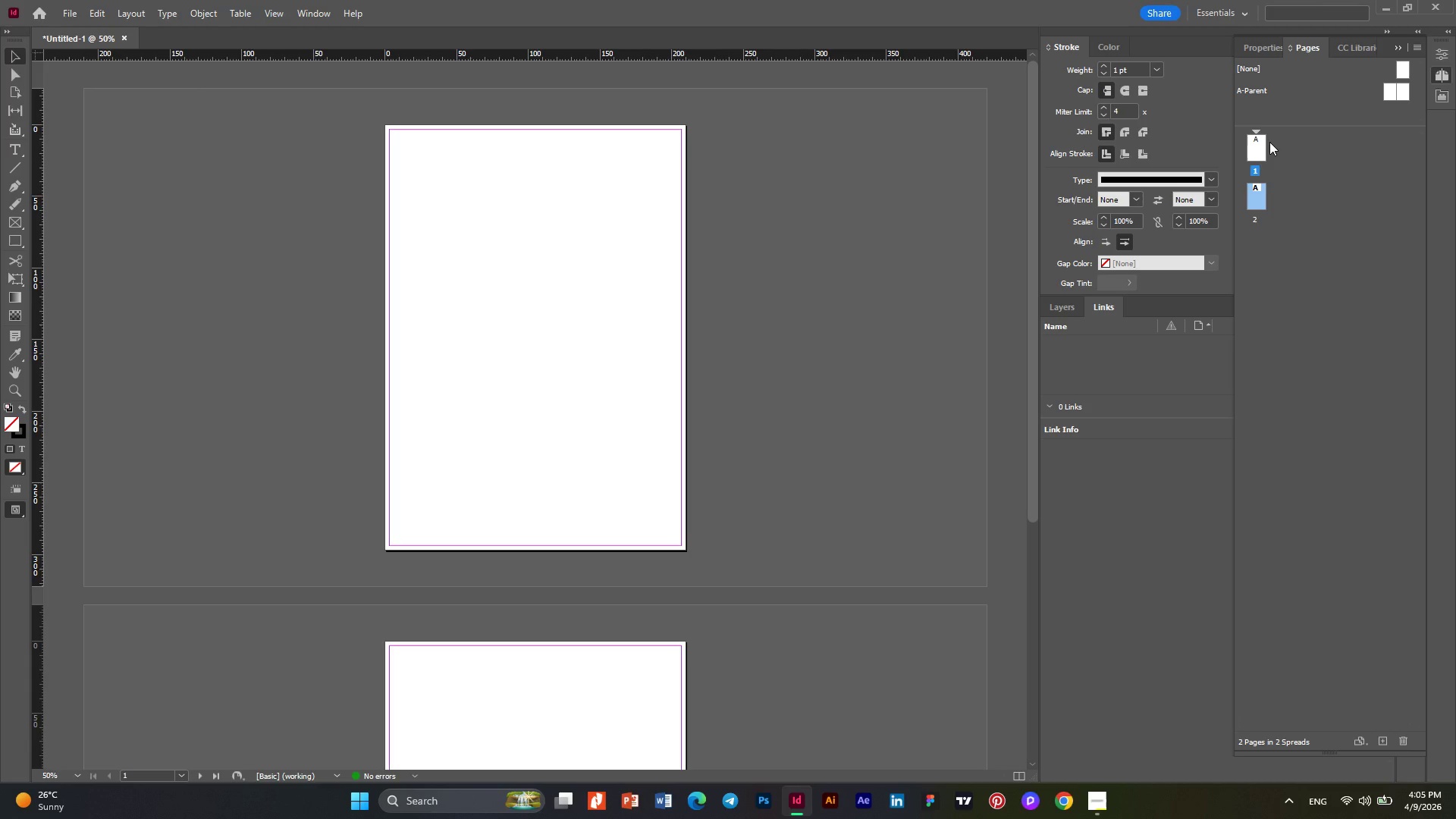 
left_click([1269, 142])
 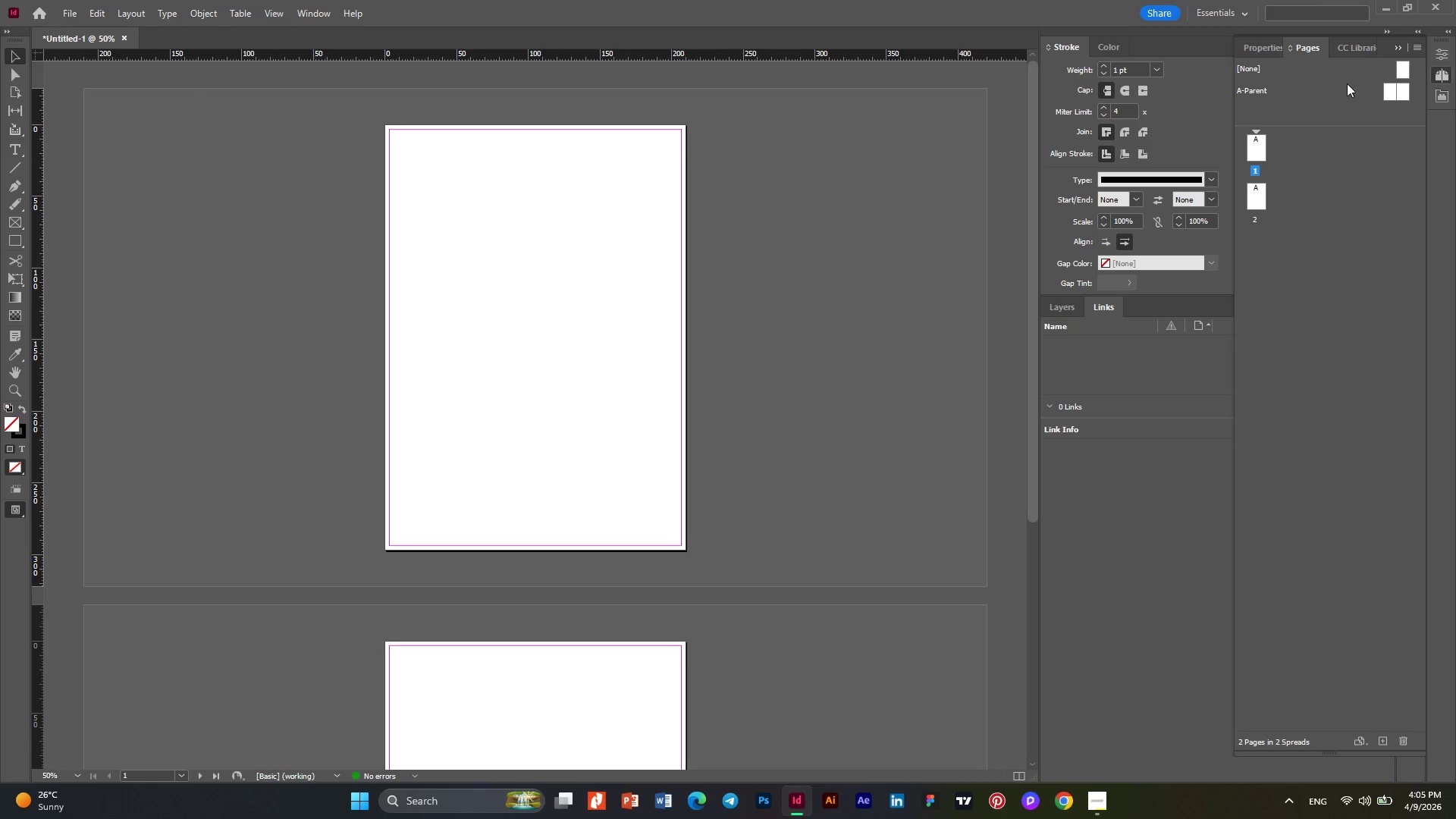 
left_click([1256, 45])
 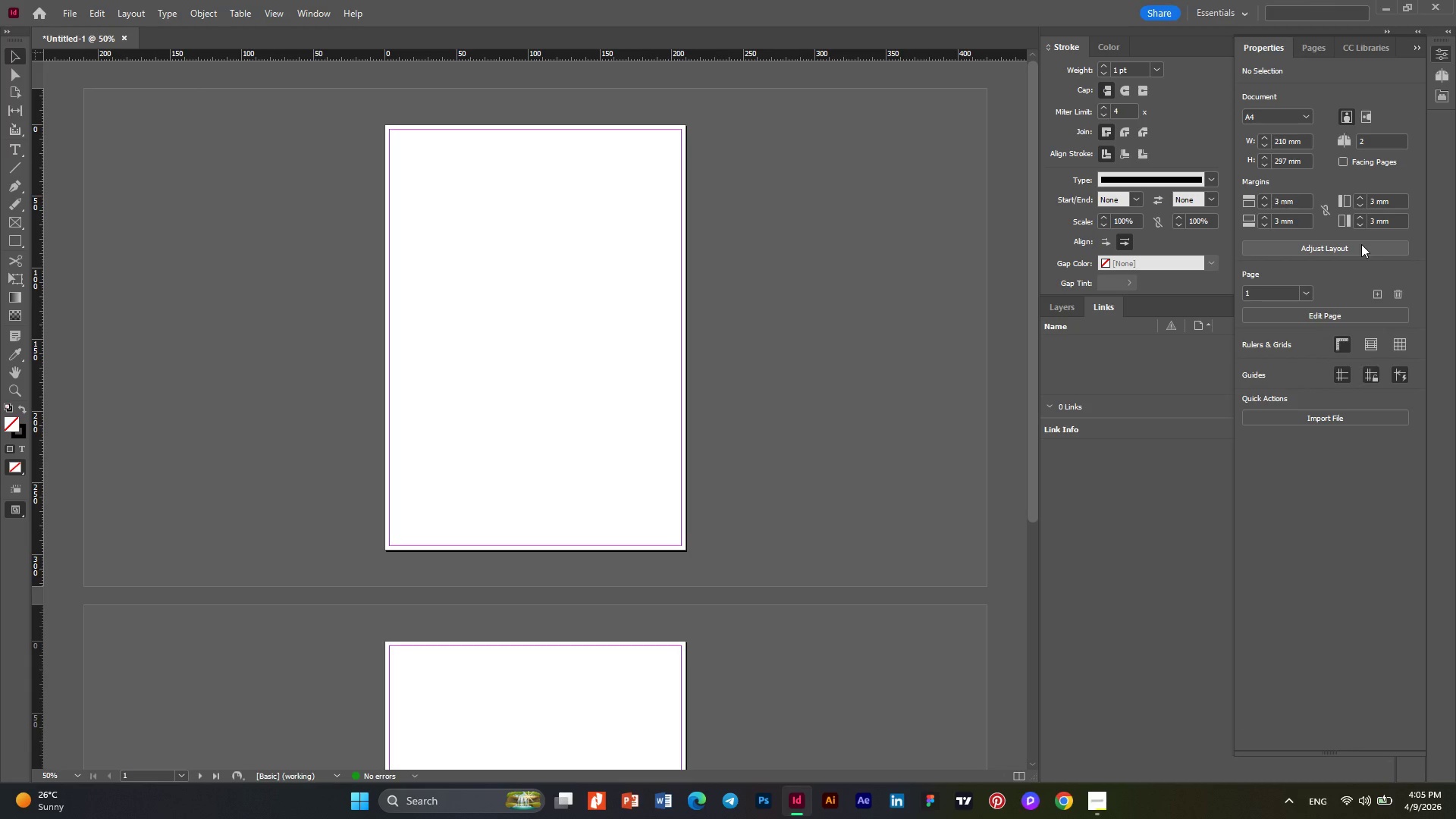 
wait(7.77)
 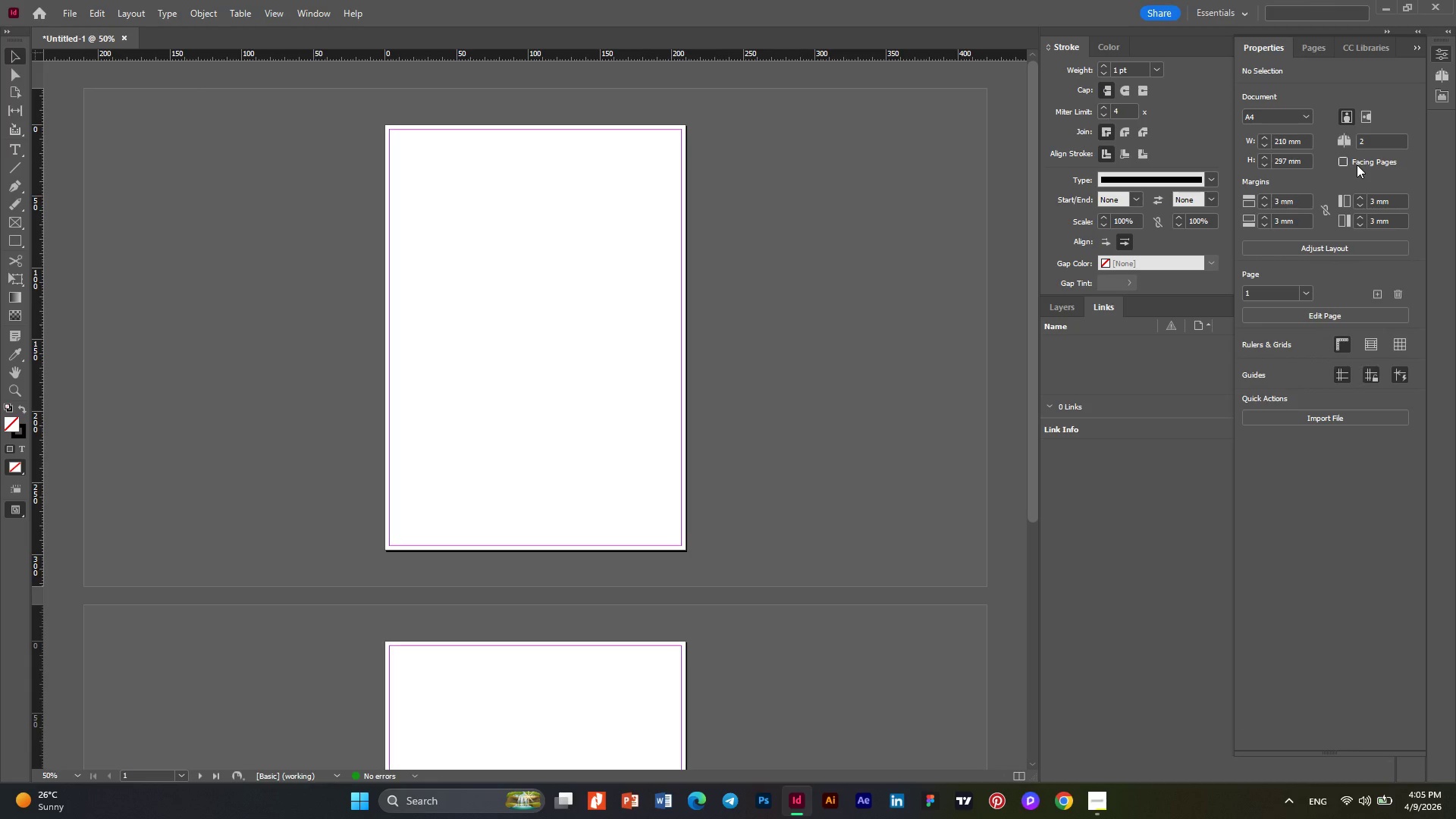 
scroll: coordinate [792, 306], scroll_direction: down, amount: 3.0
 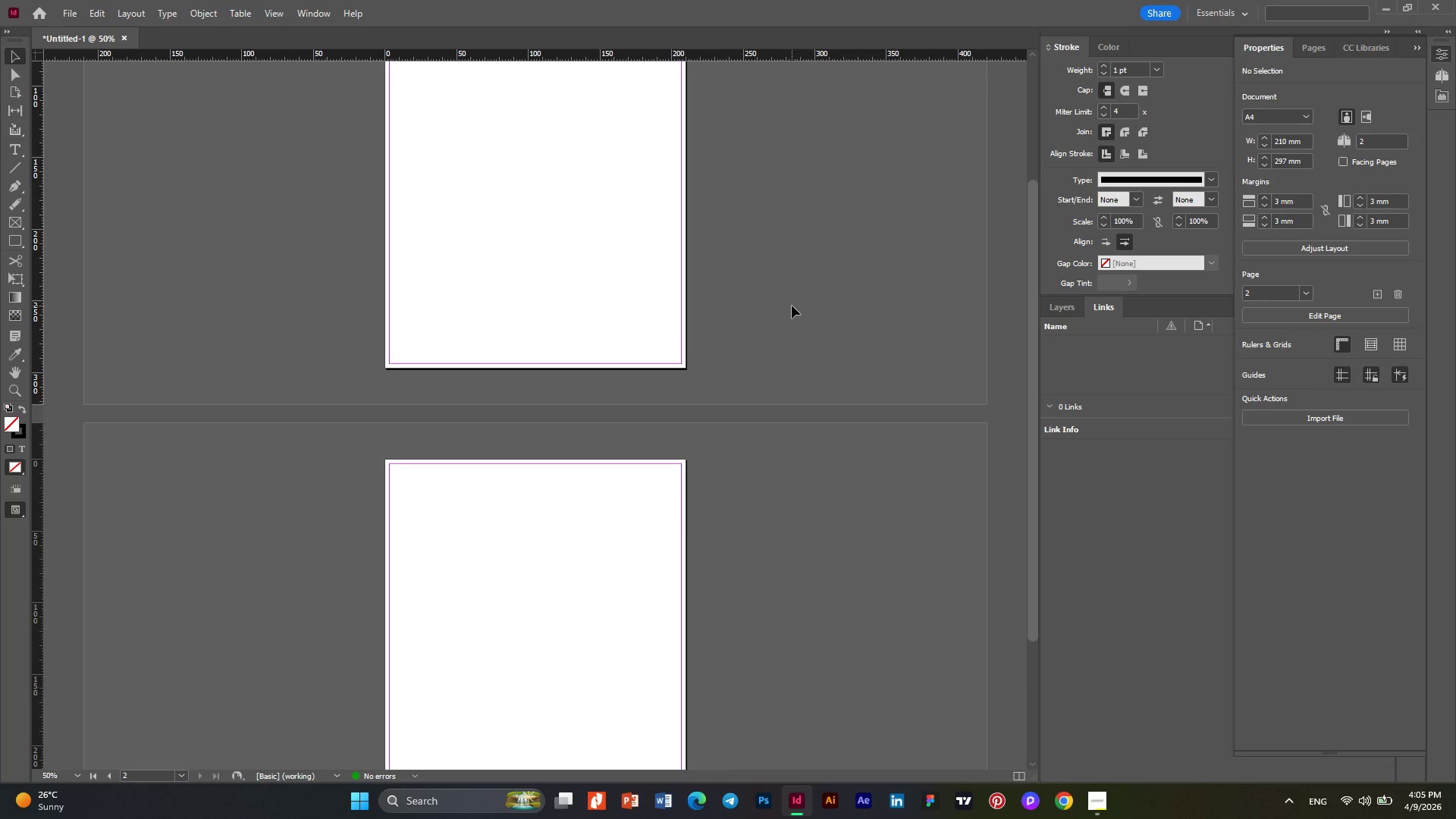 
scroll: coordinate [792, 306], scroll_direction: up, amount: 3.0
 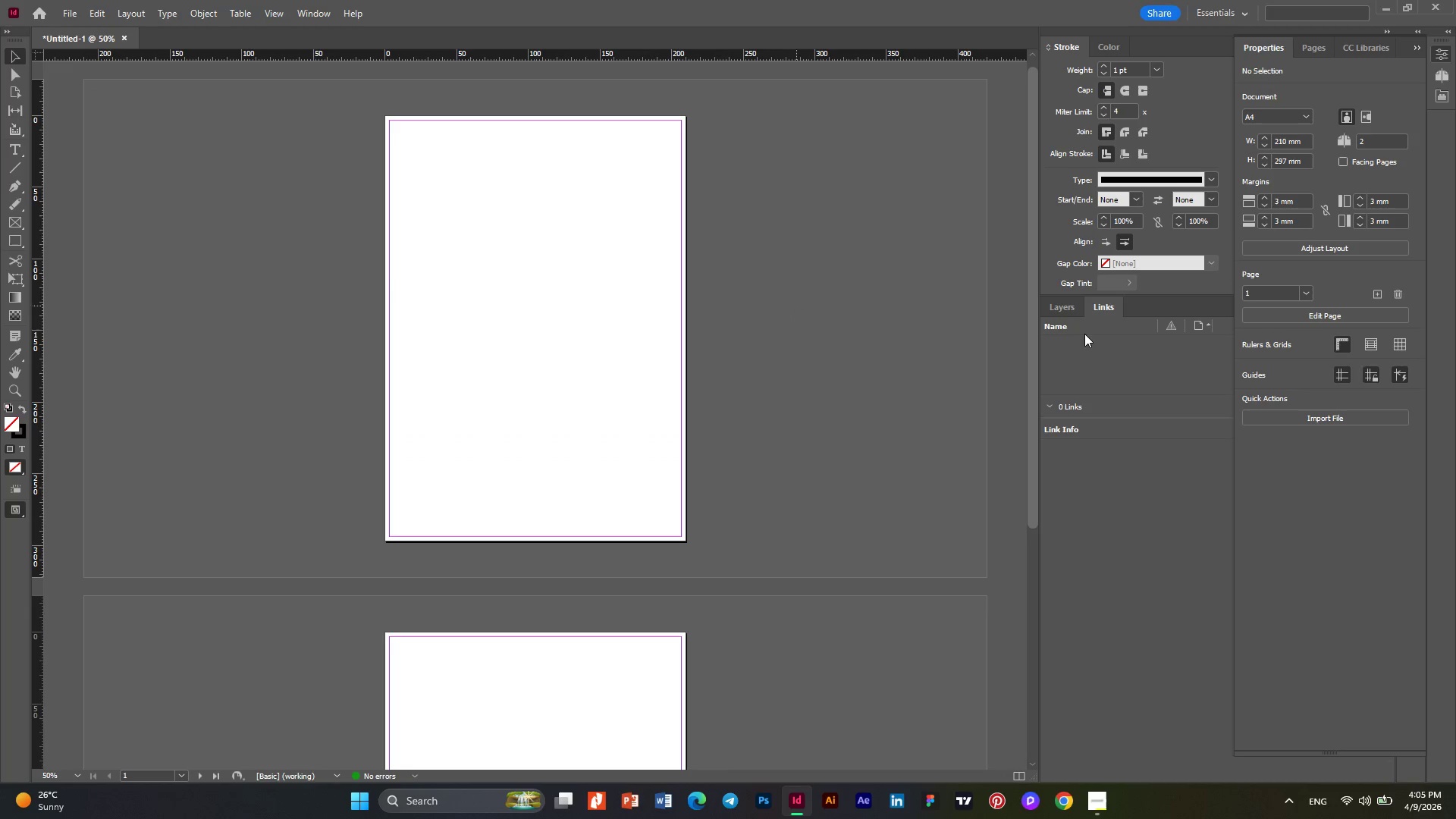 
wait(5.59)
 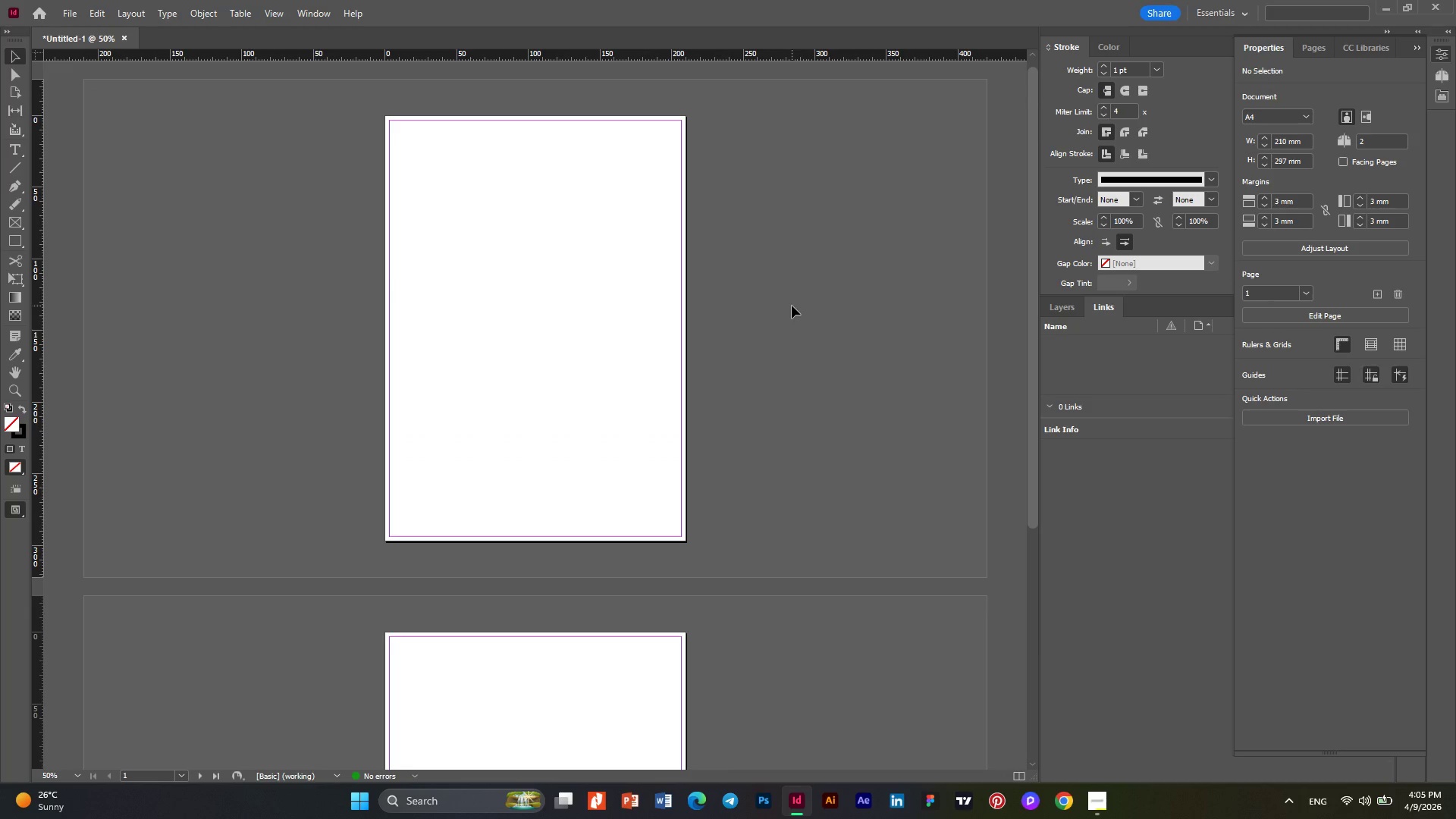 
left_click([1303, 290])
 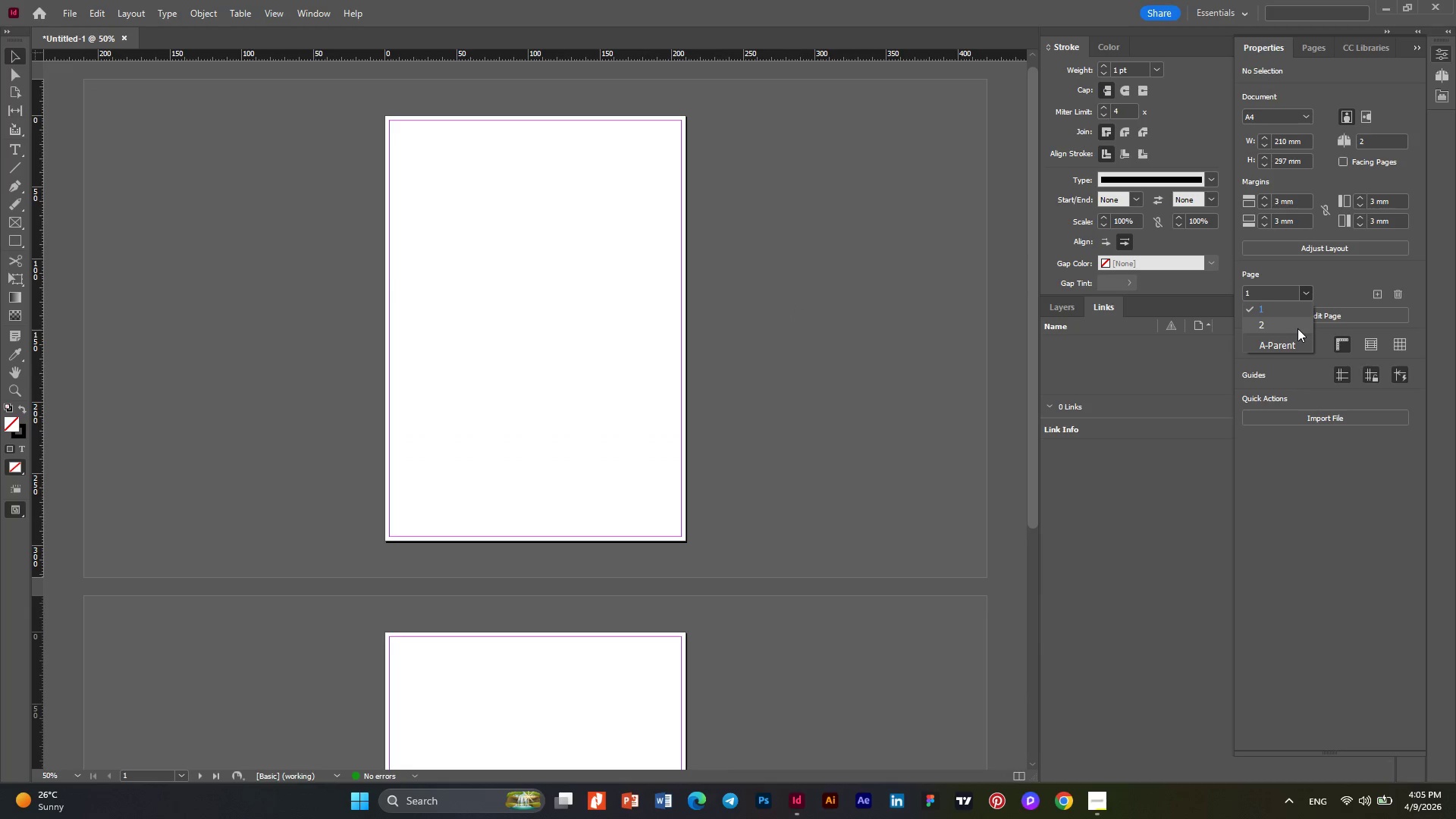 
left_click([1298, 328])
 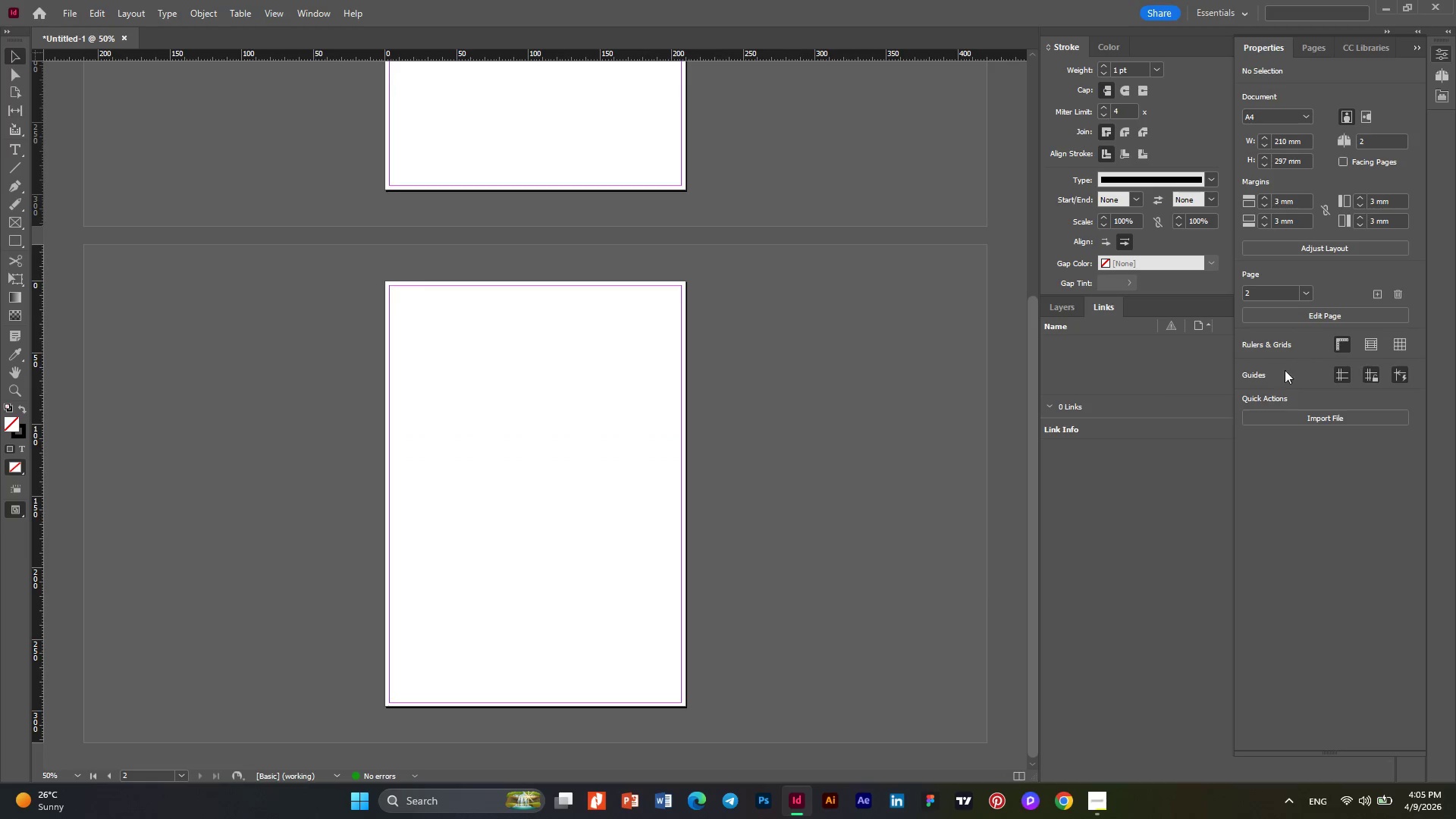 
scroll: coordinate [1395, 162], scroll_direction: up, amount: 16.0
 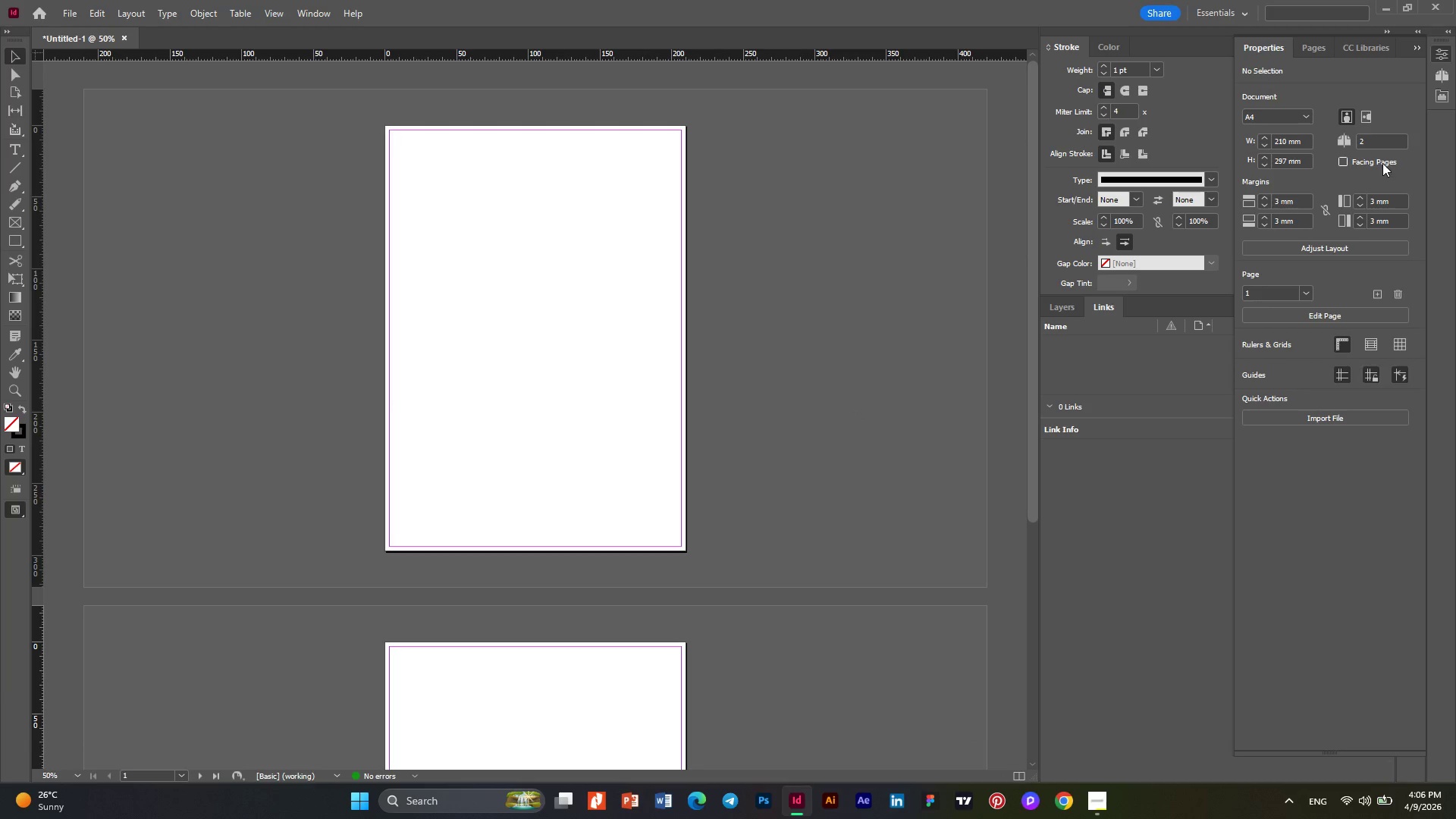 
left_click([1310, 49])
 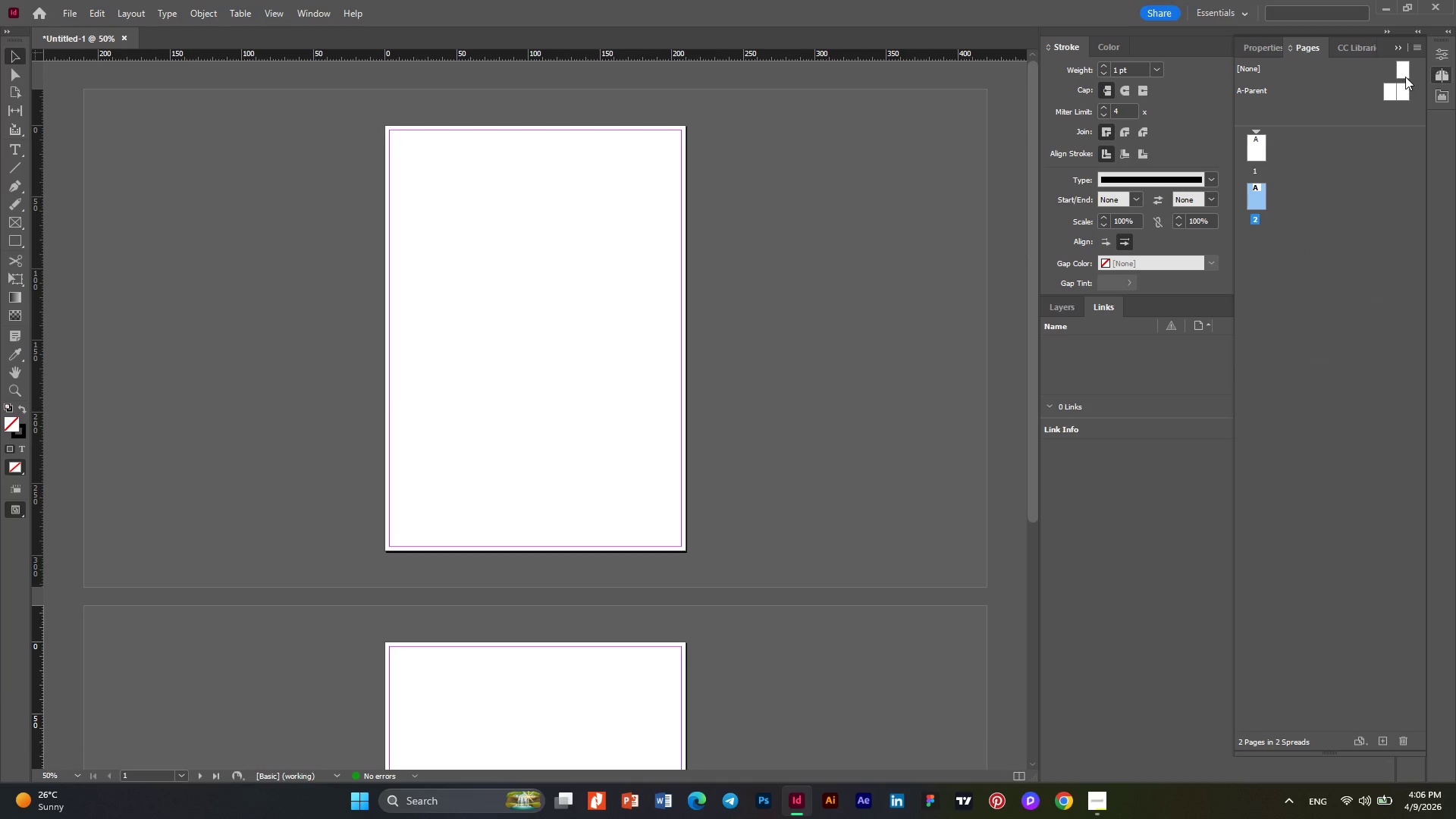 
left_click([1401, 71])
 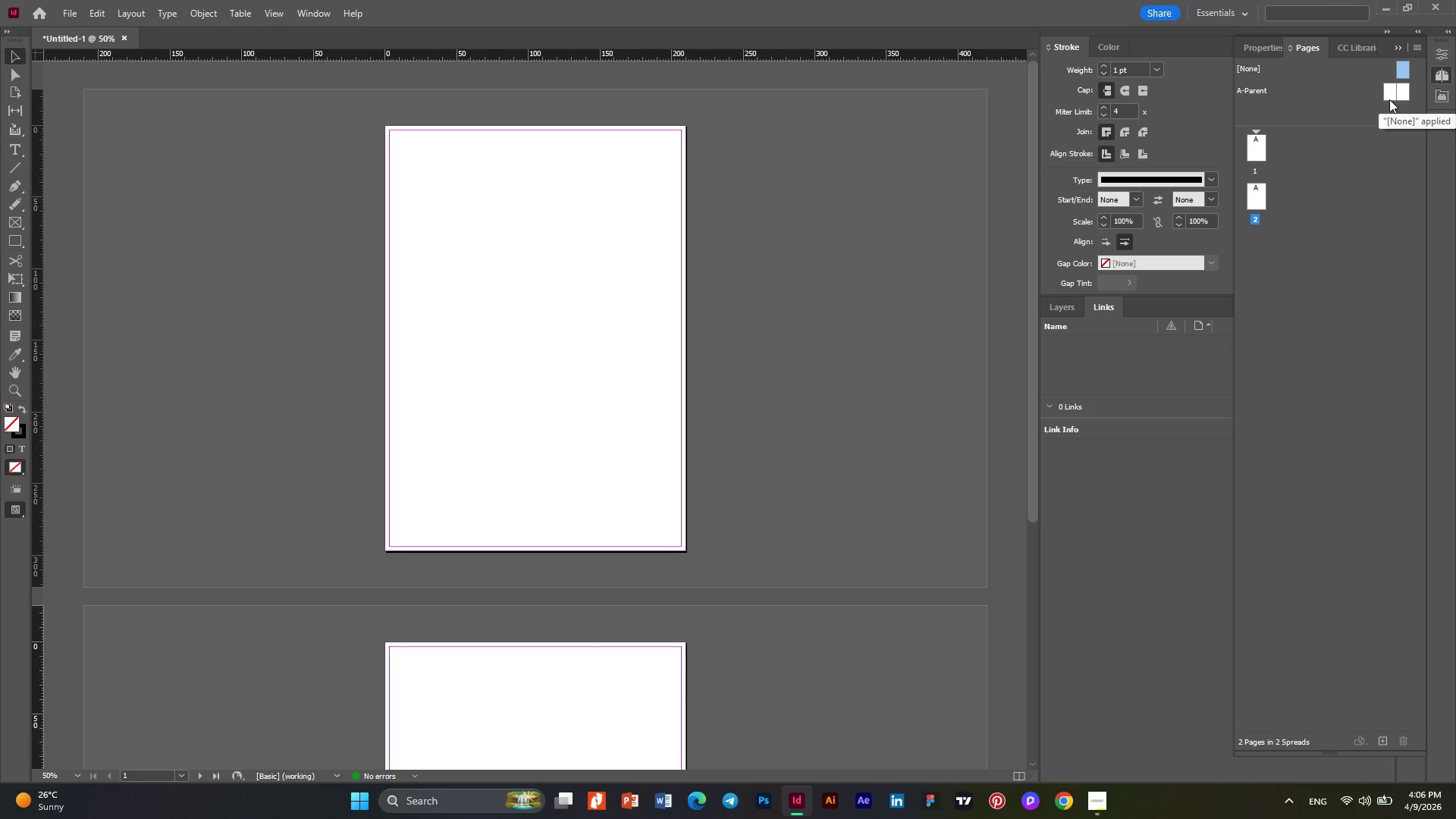 
left_click([1389, 95])
 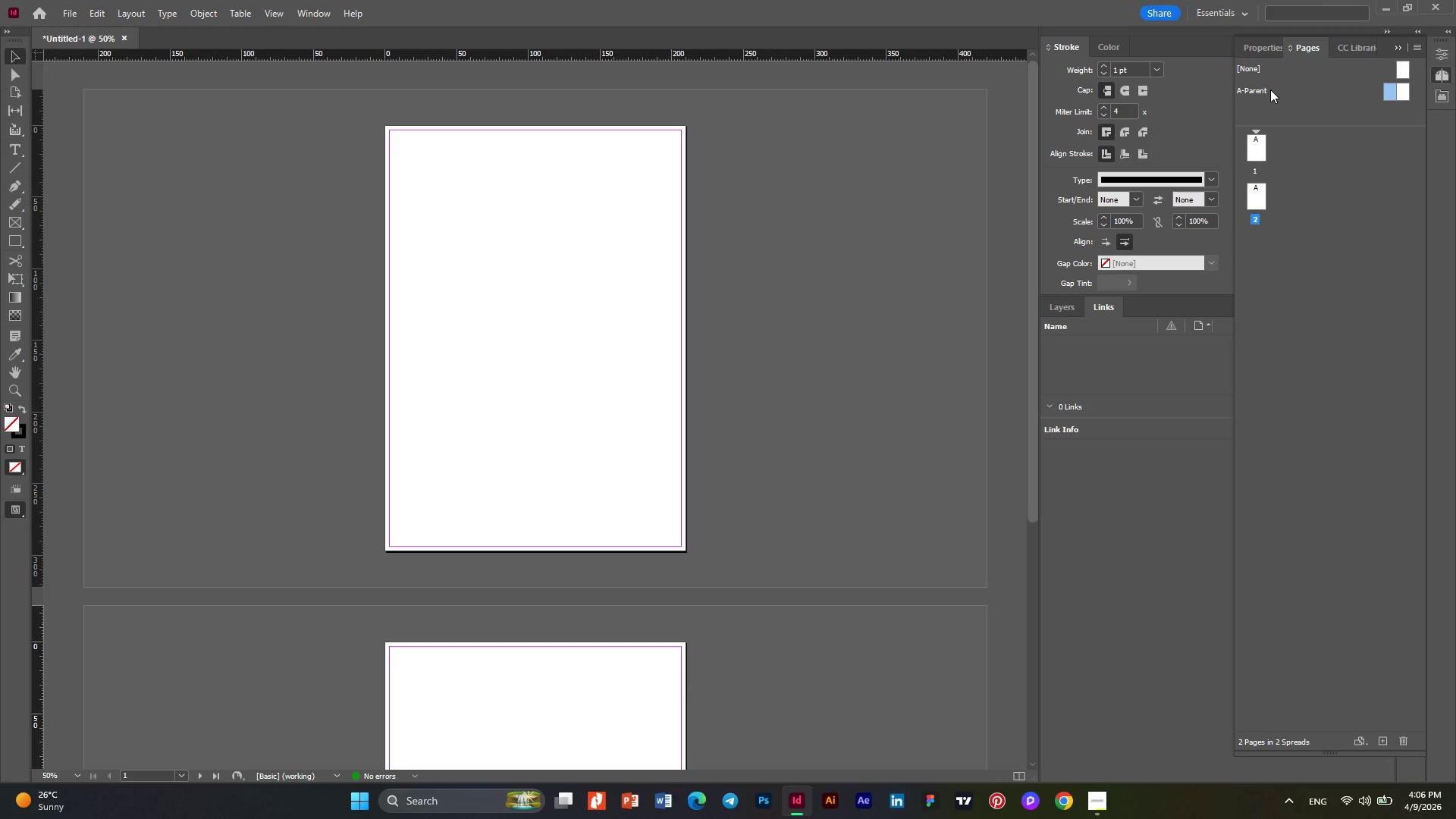 
left_click([1260, 89])
 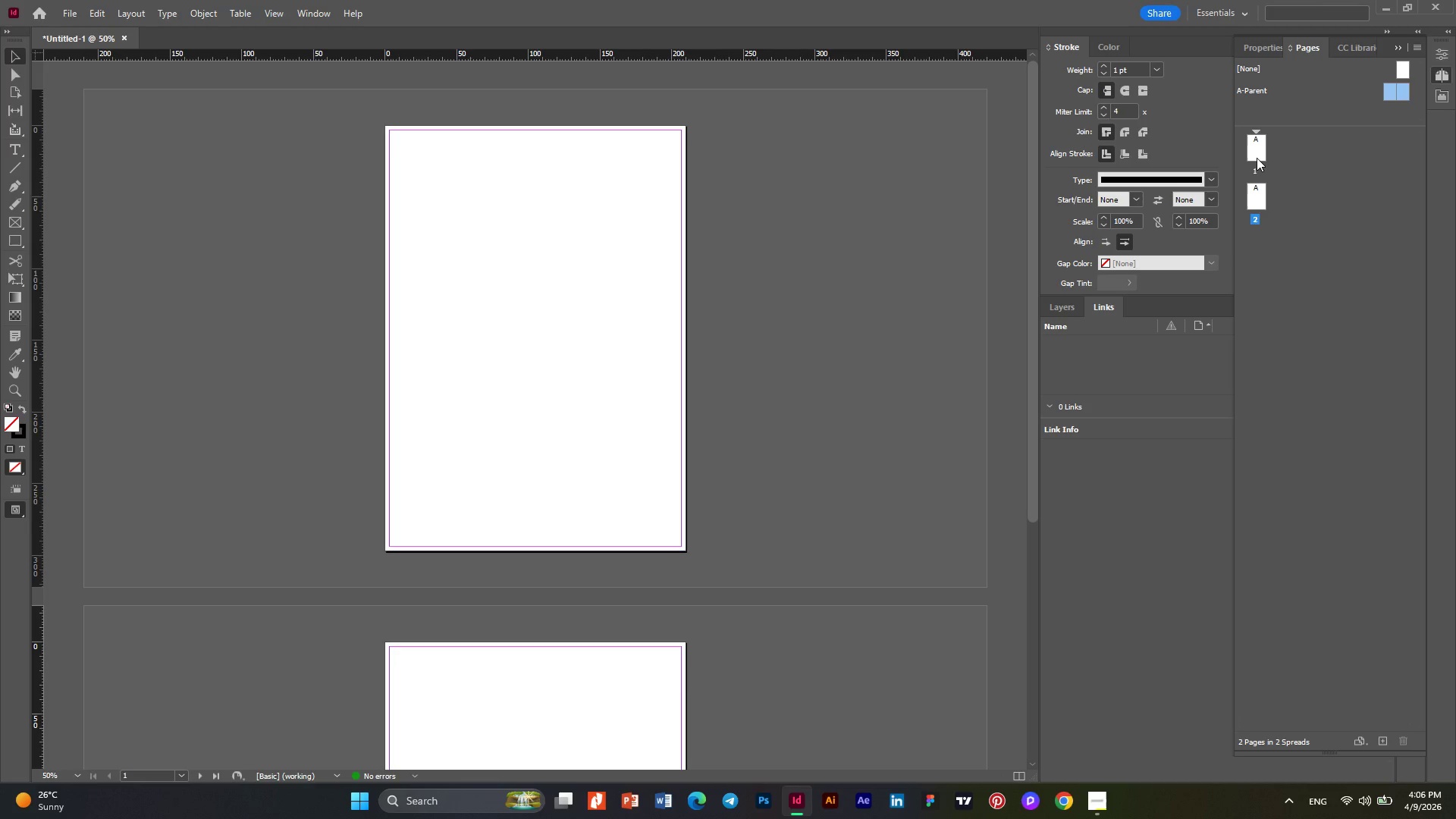 
left_click([1257, 158])
 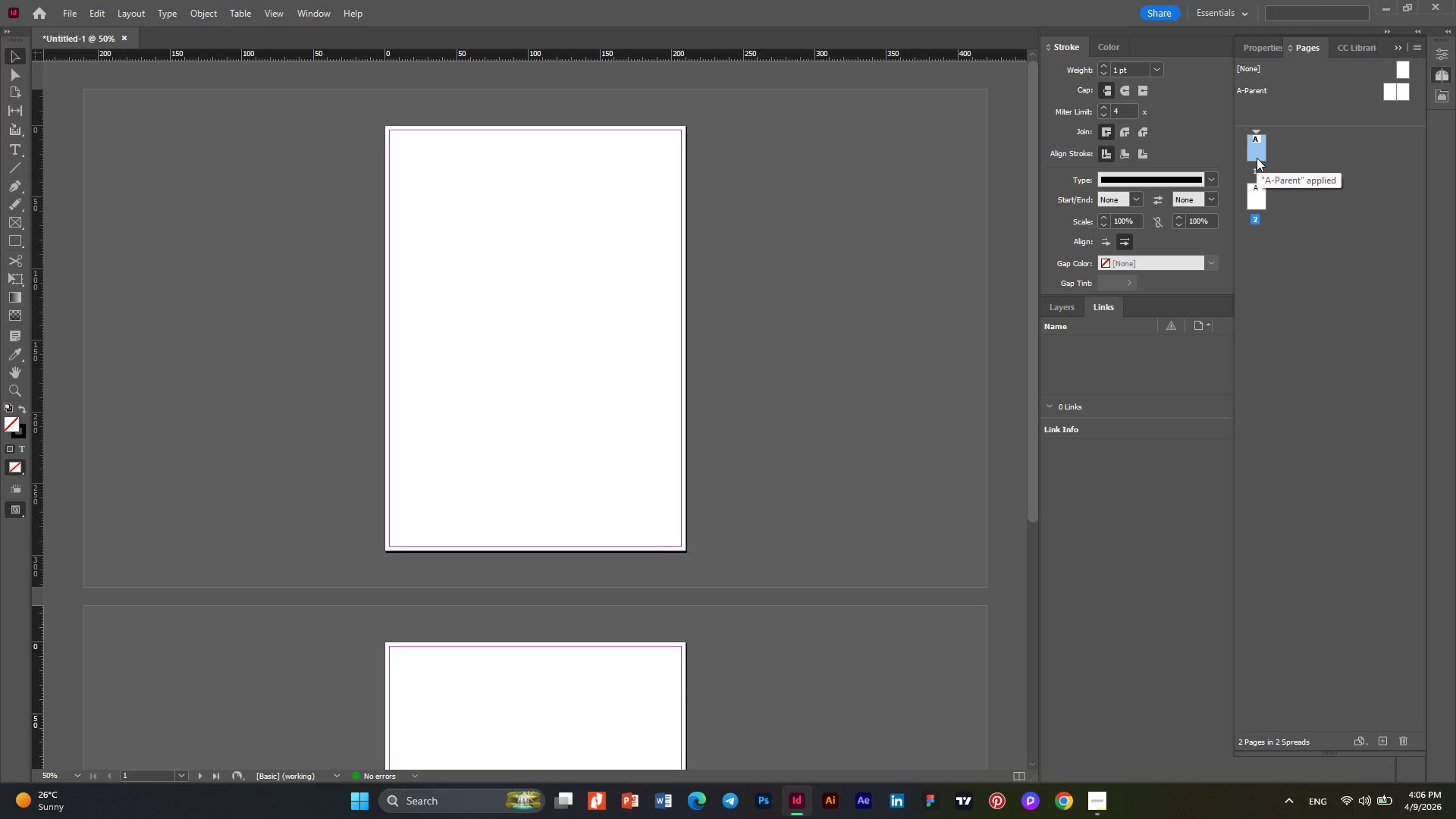 
left_click([1257, 158])
 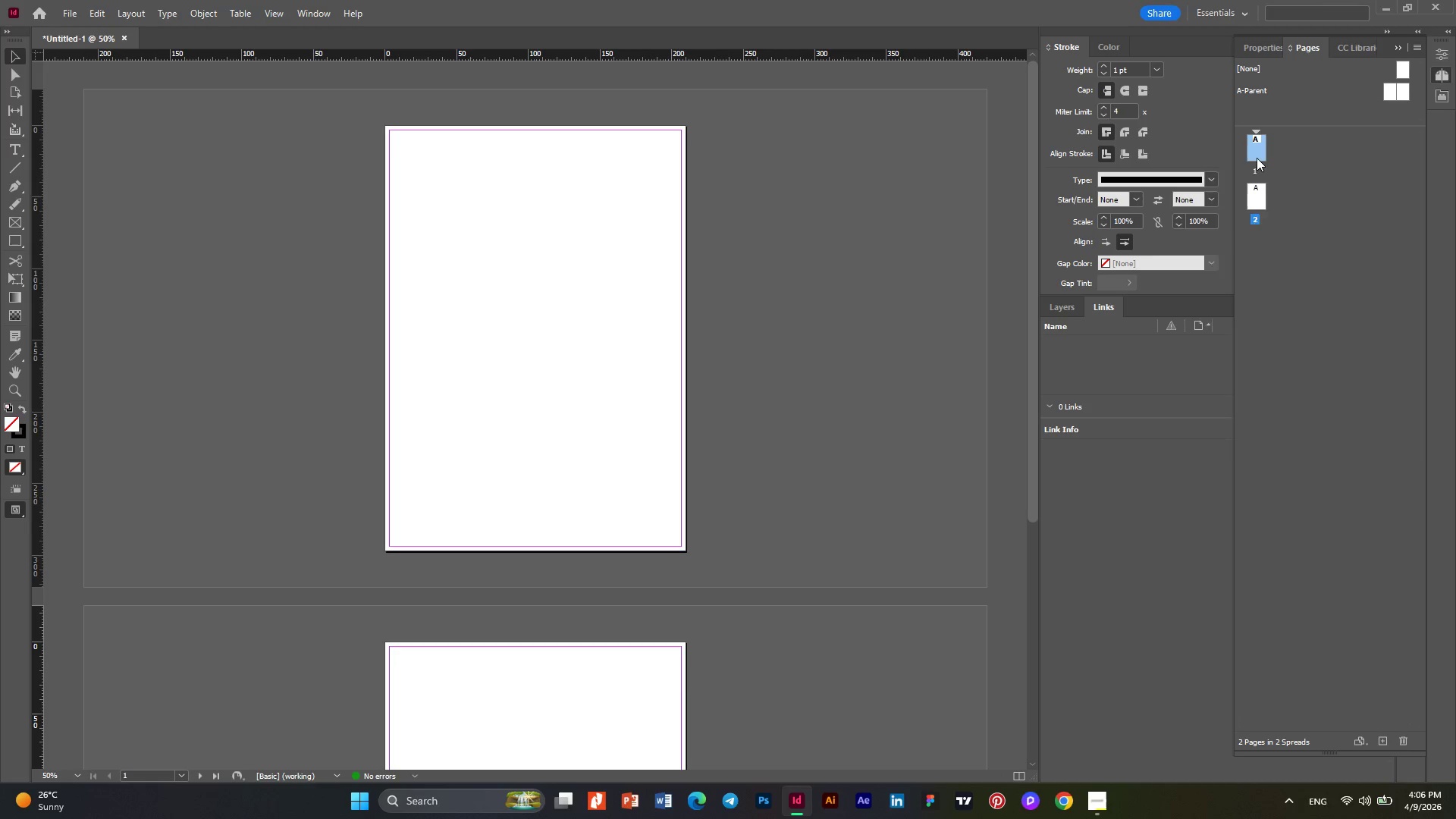 
right_click([1257, 158])
 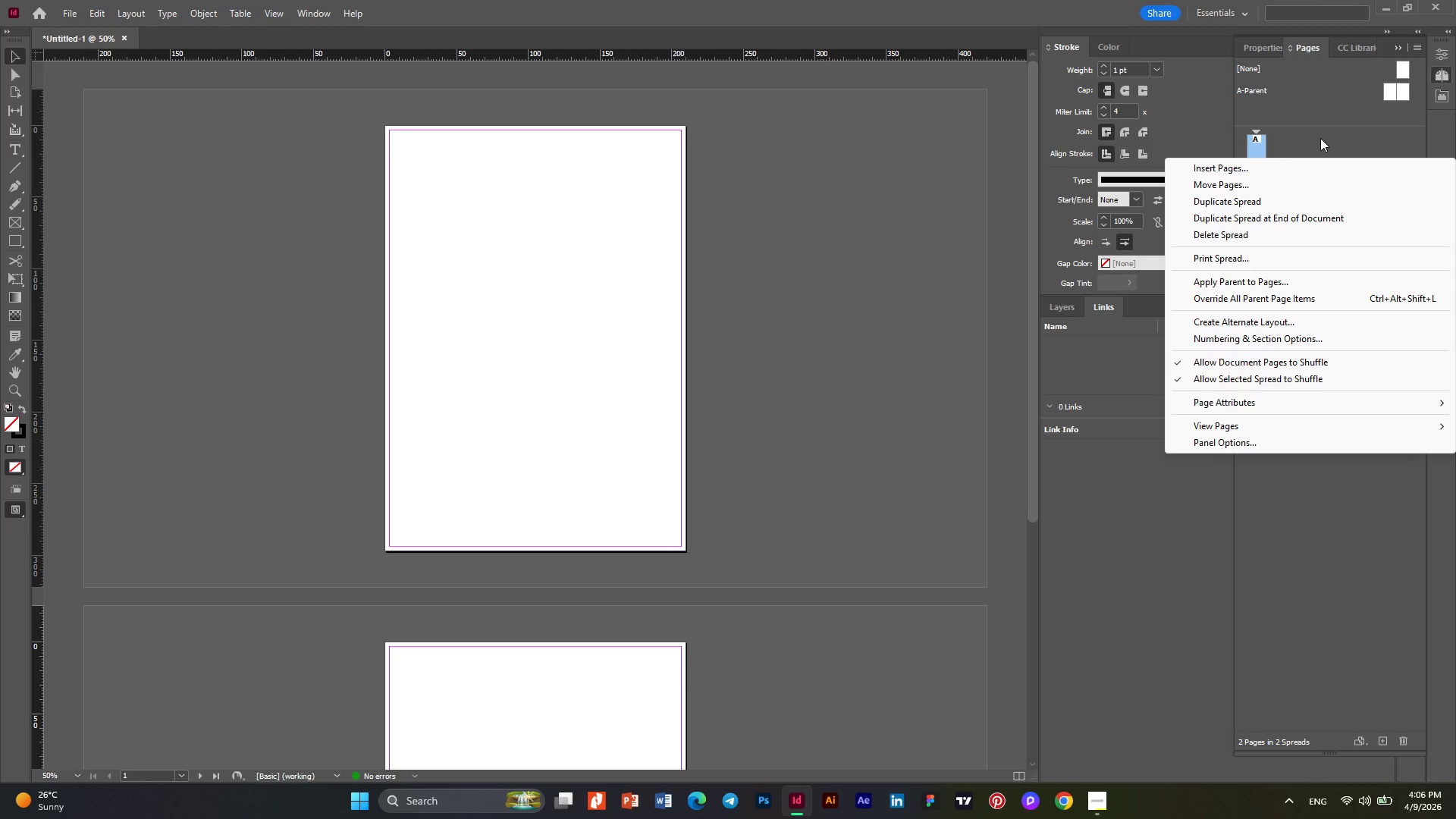 
left_click([1320, 138])
 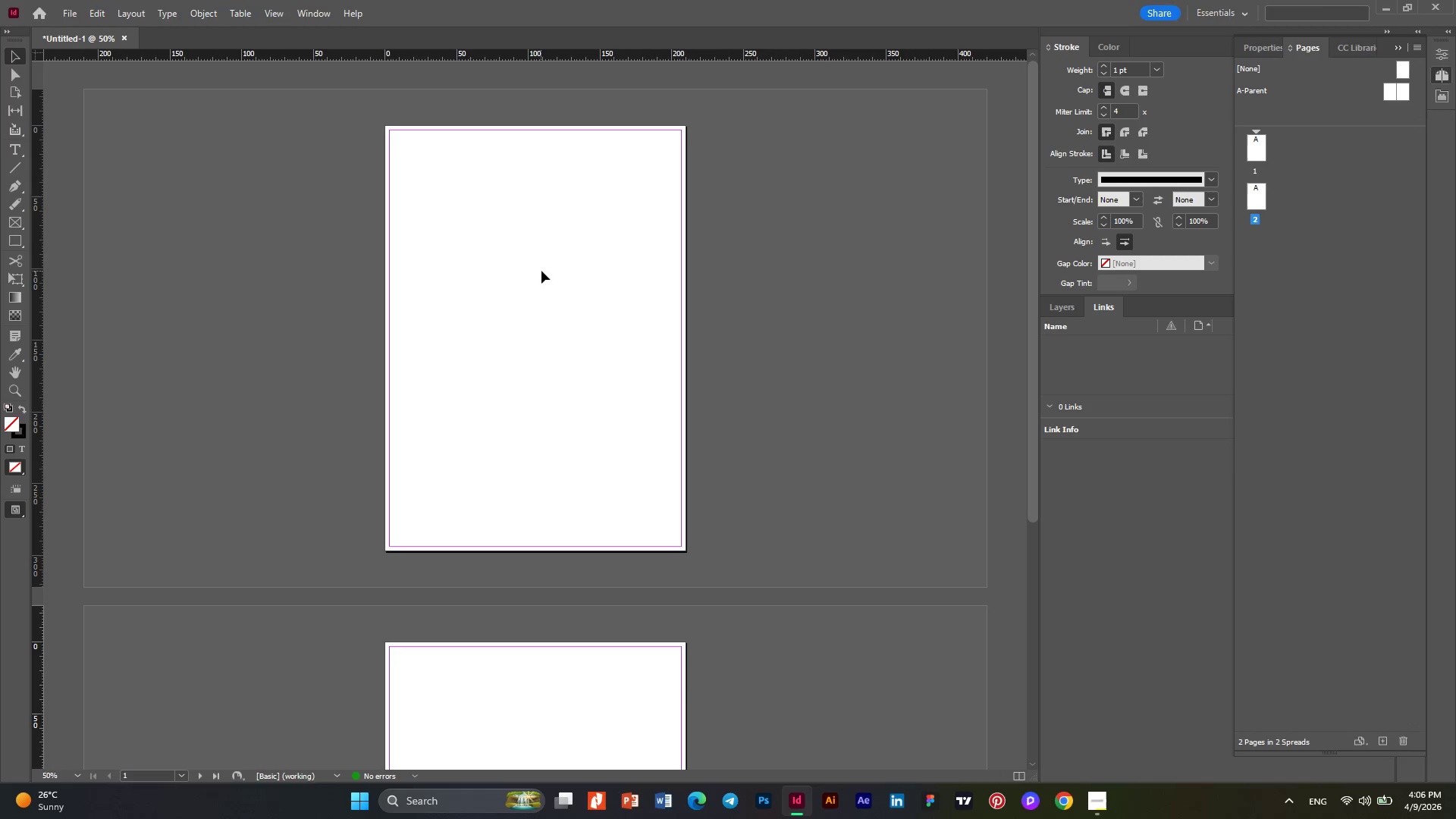 
scroll: coordinate [597, 263], scroll_direction: down, amount: 4.0
 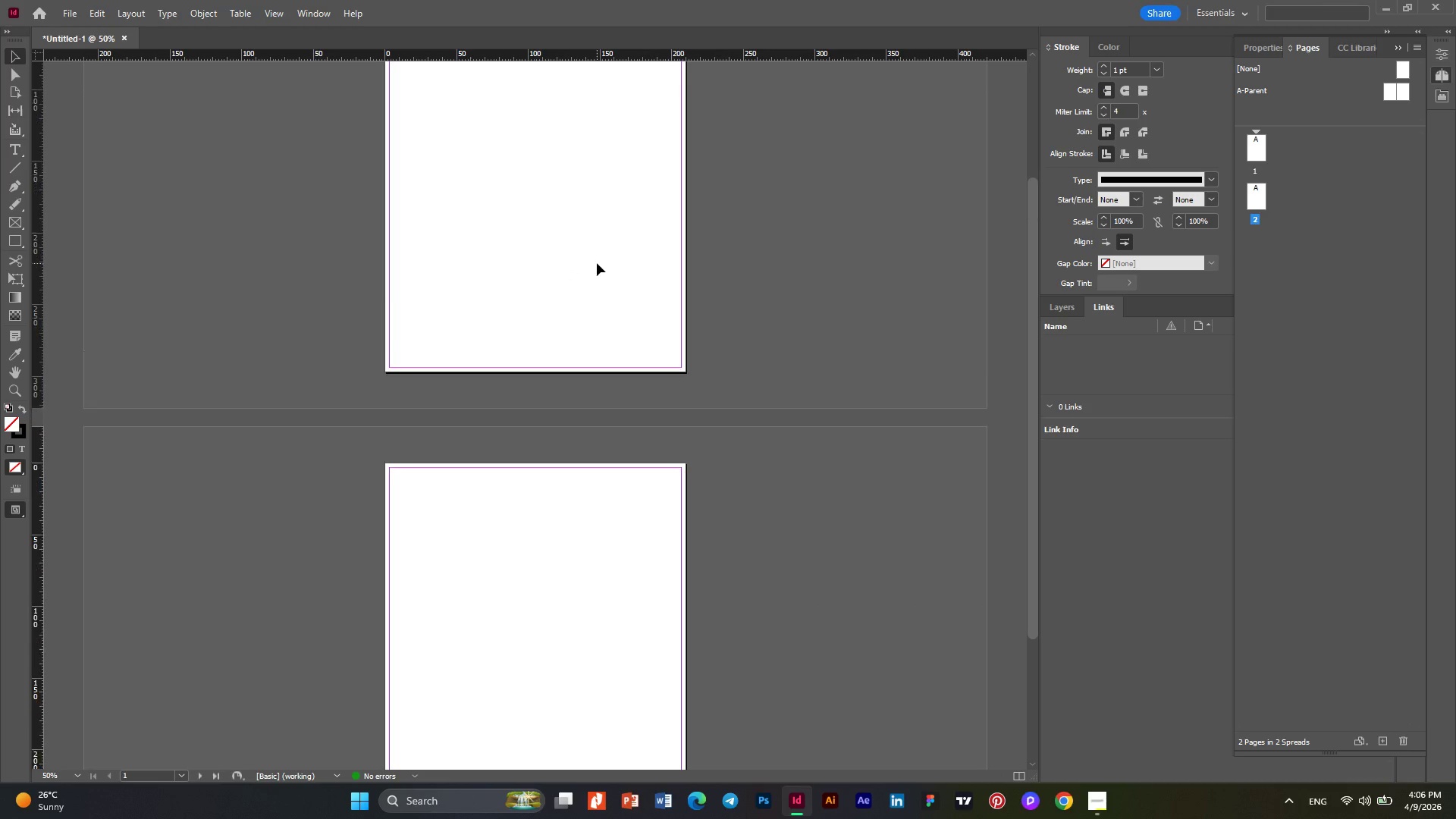 
scroll: coordinate [597, 263], scroll_direction: up, amount: 5.0
 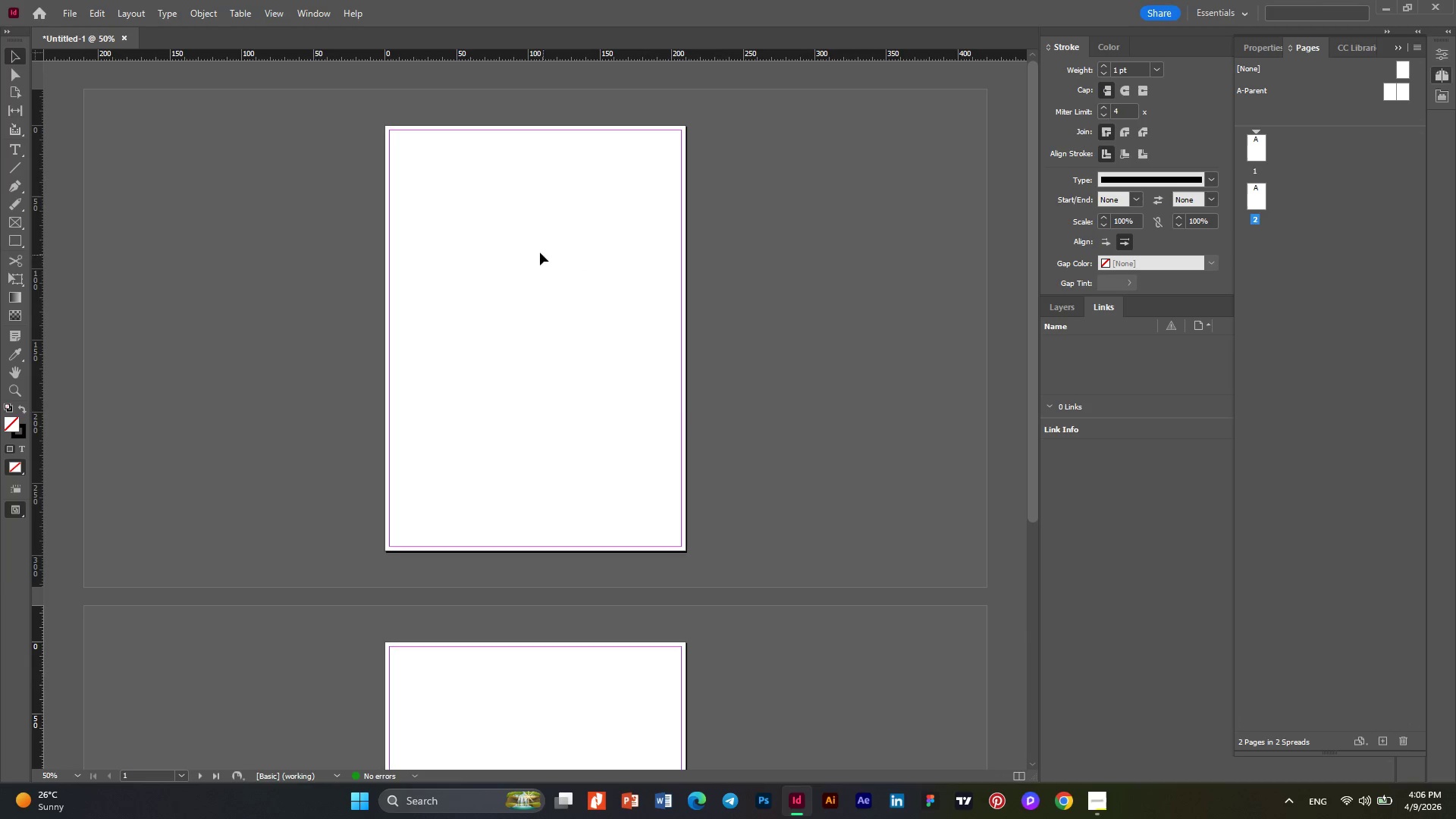 
left_click([60, 15])
 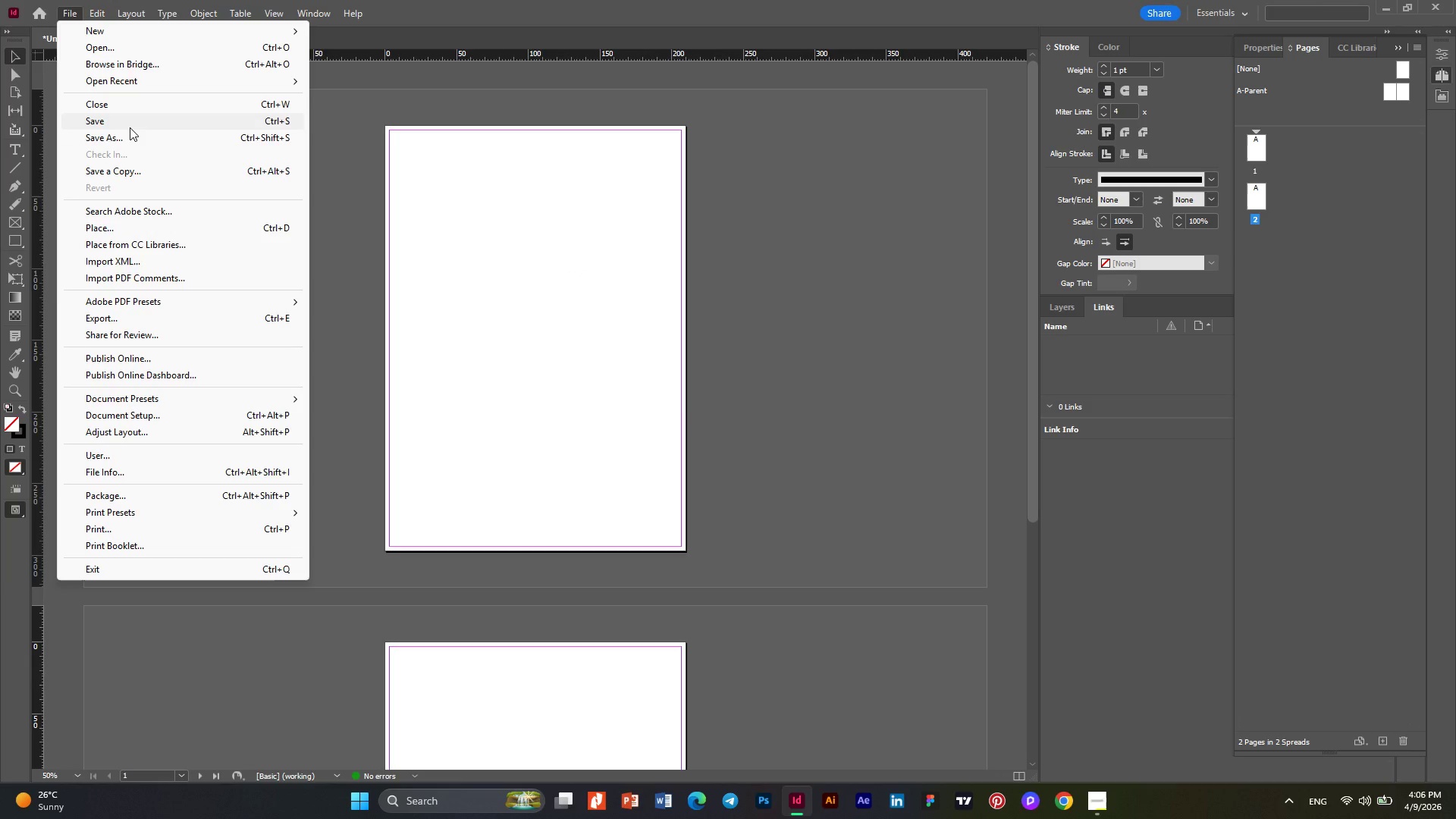 
left_click([130, 127])
 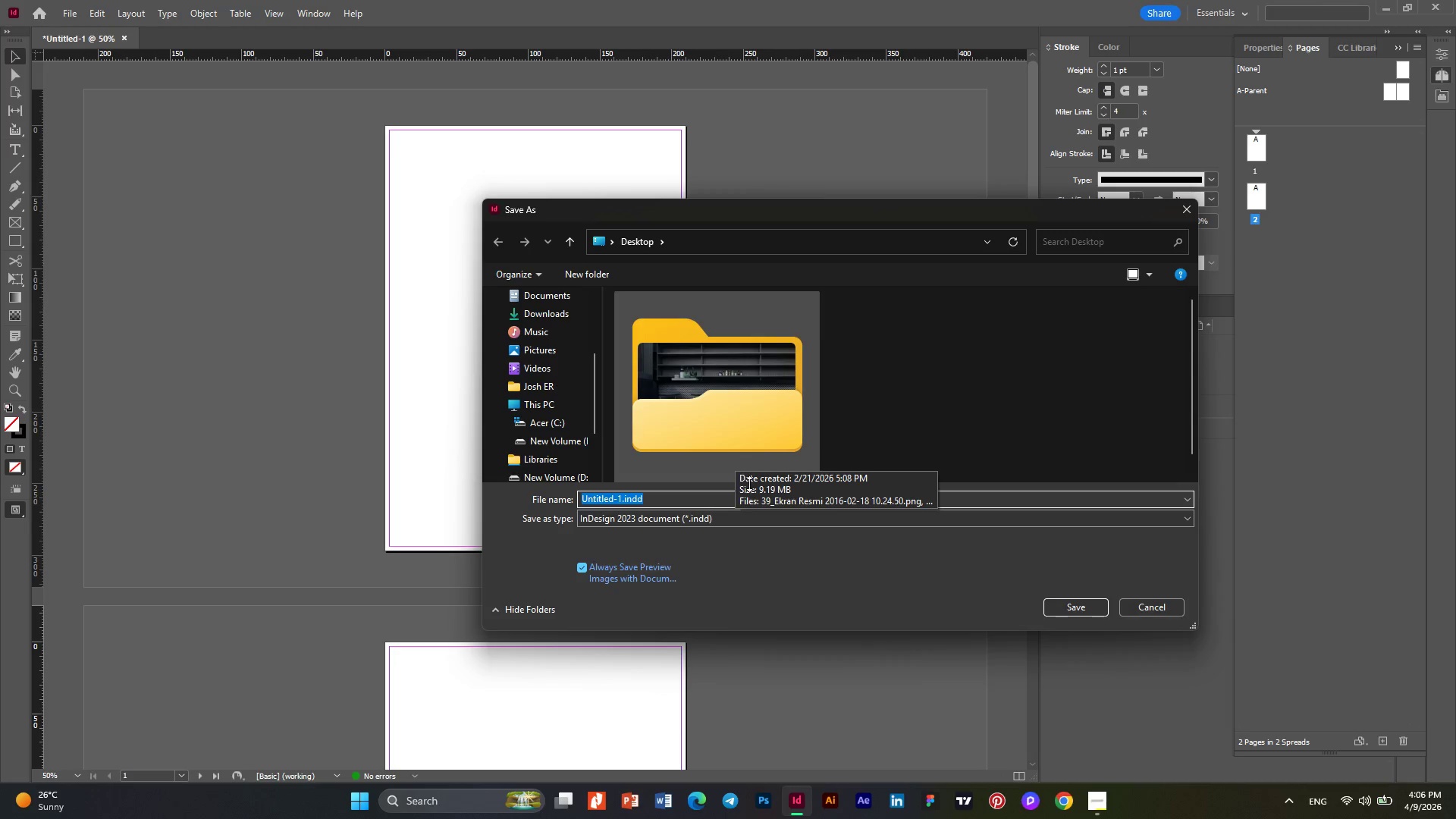 
double_click([1040, 513])
 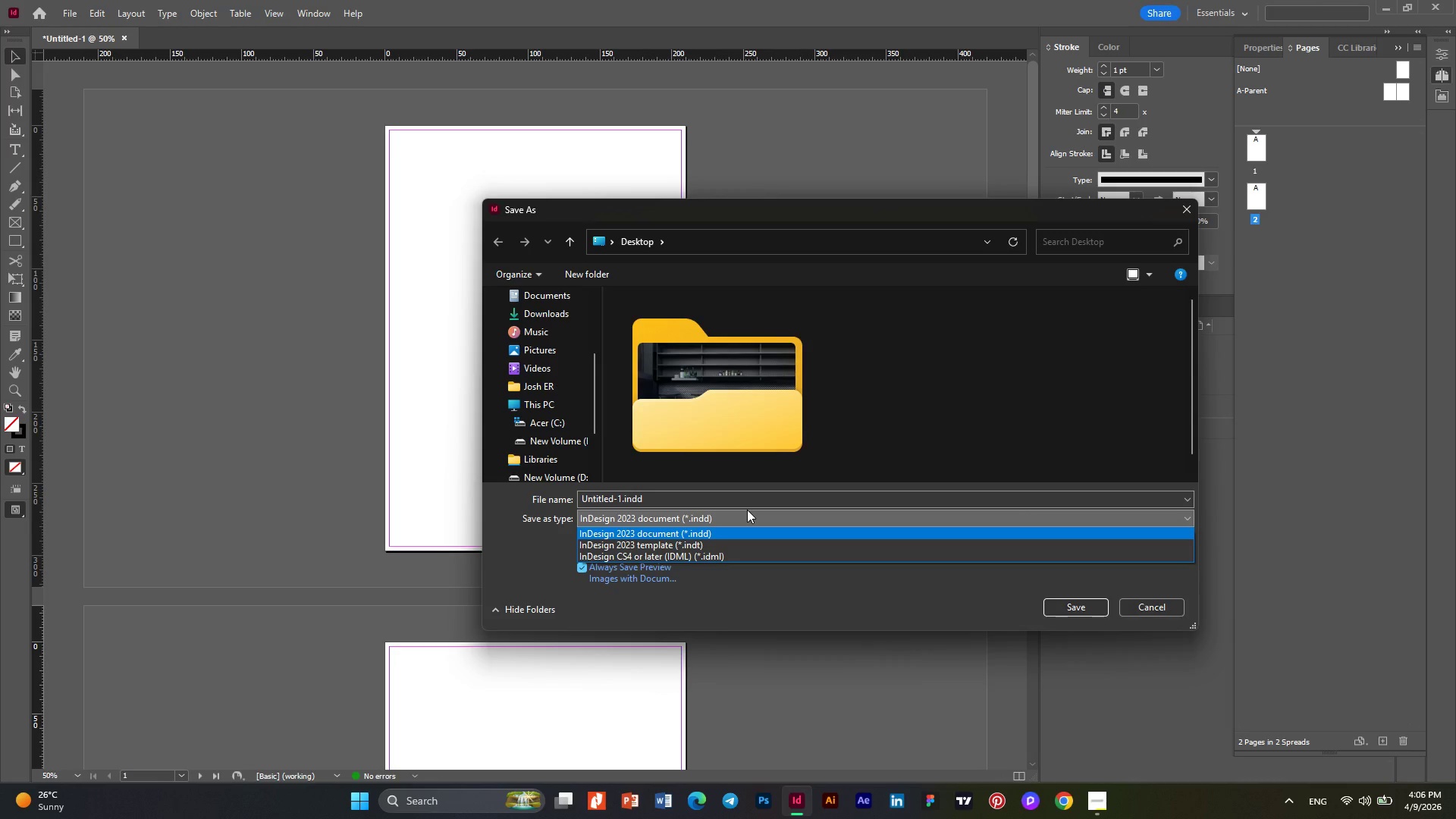 
left_click([747, 510])
 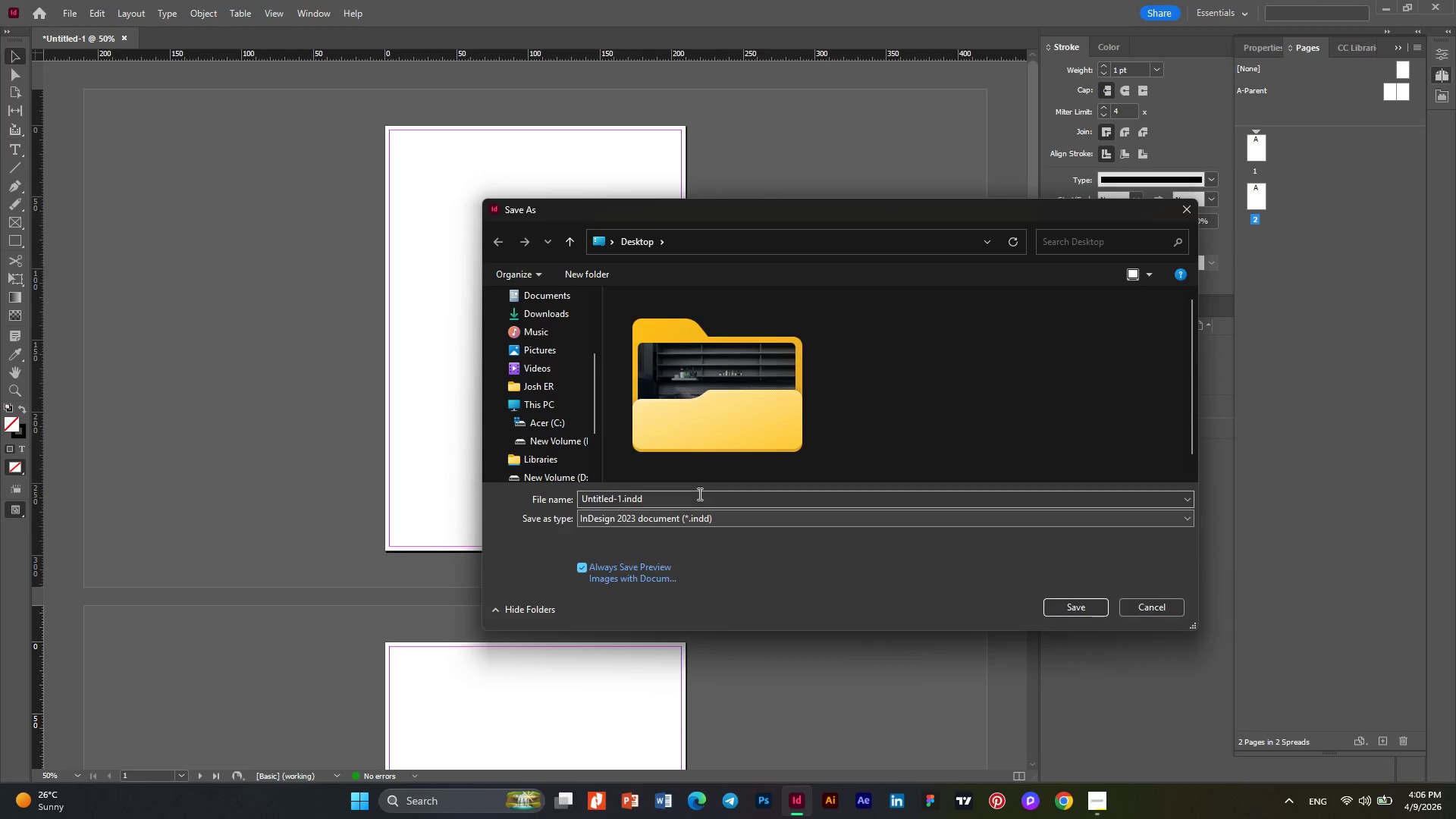 
left_click([698, 494])
 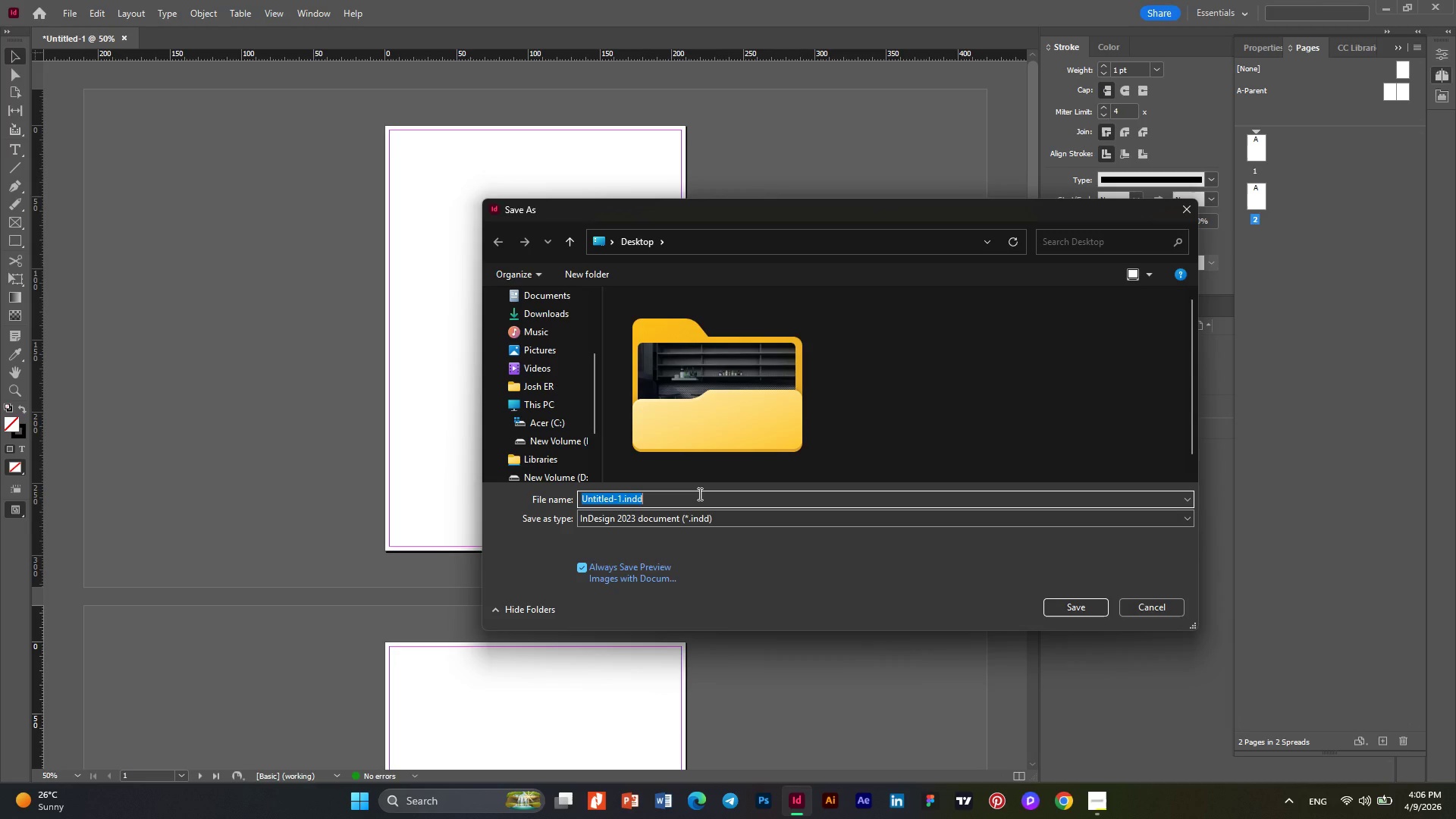 
wait(7.28)
 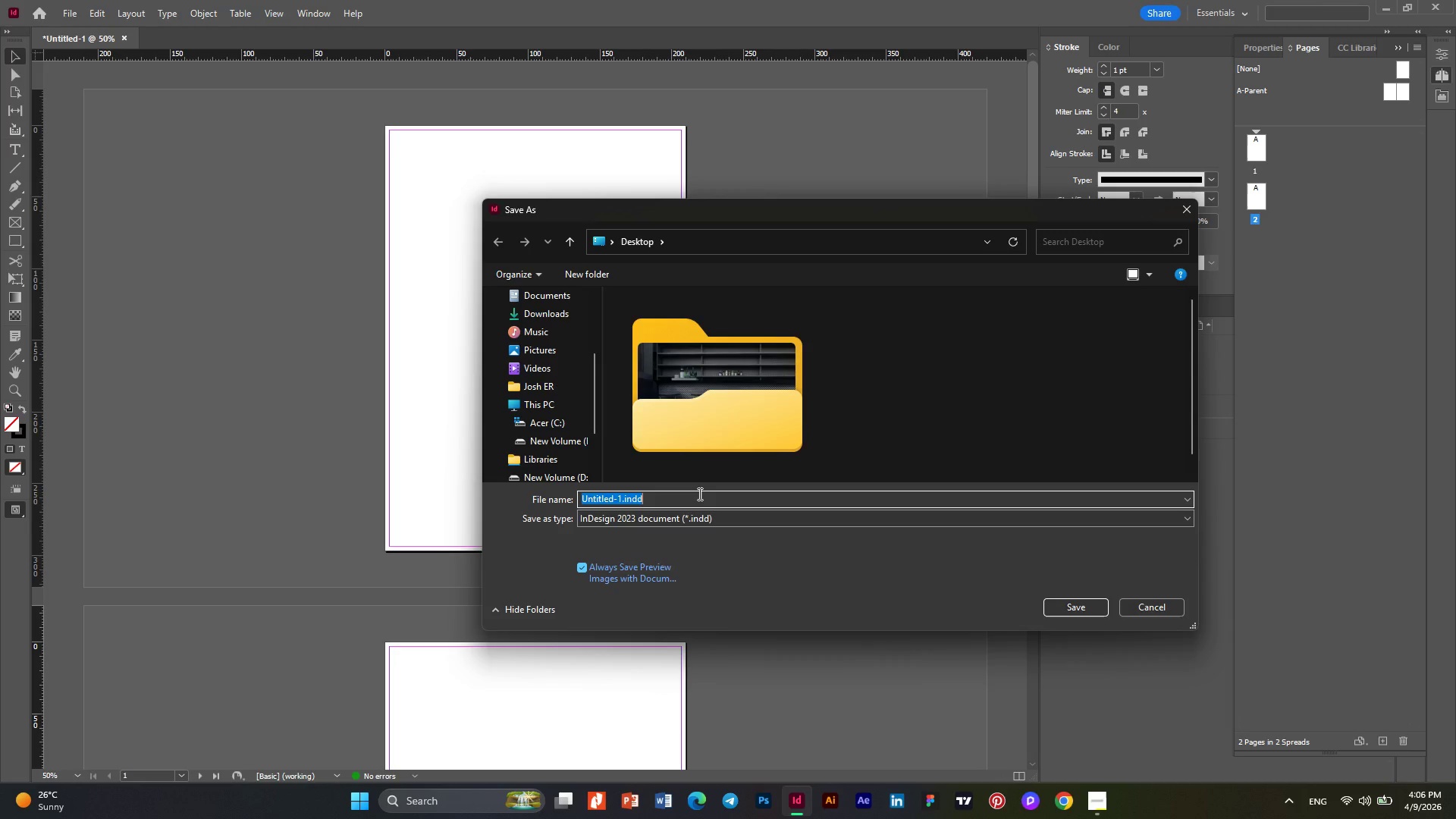 
type(Veridian Heig)
 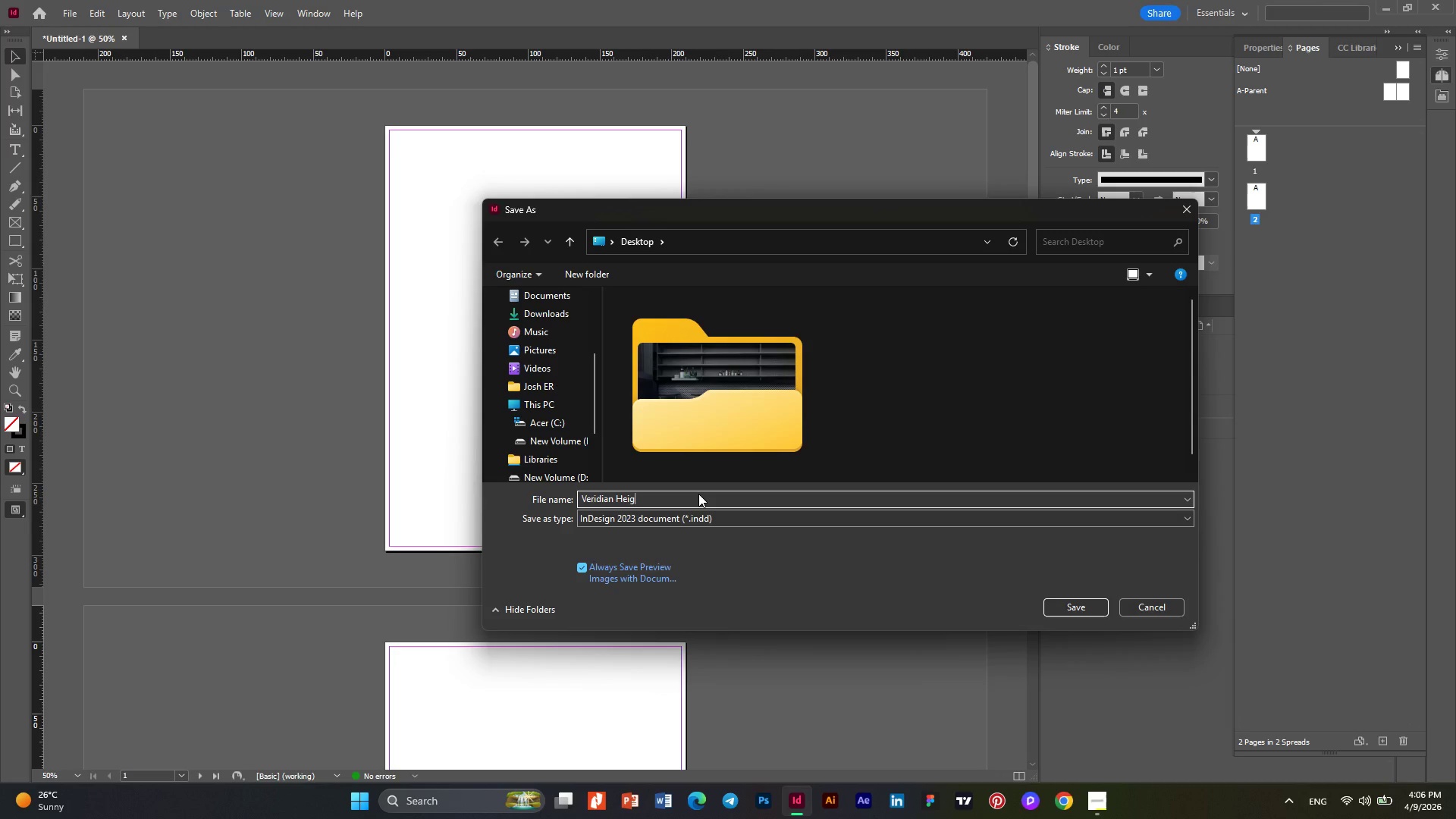 
type(hts)
 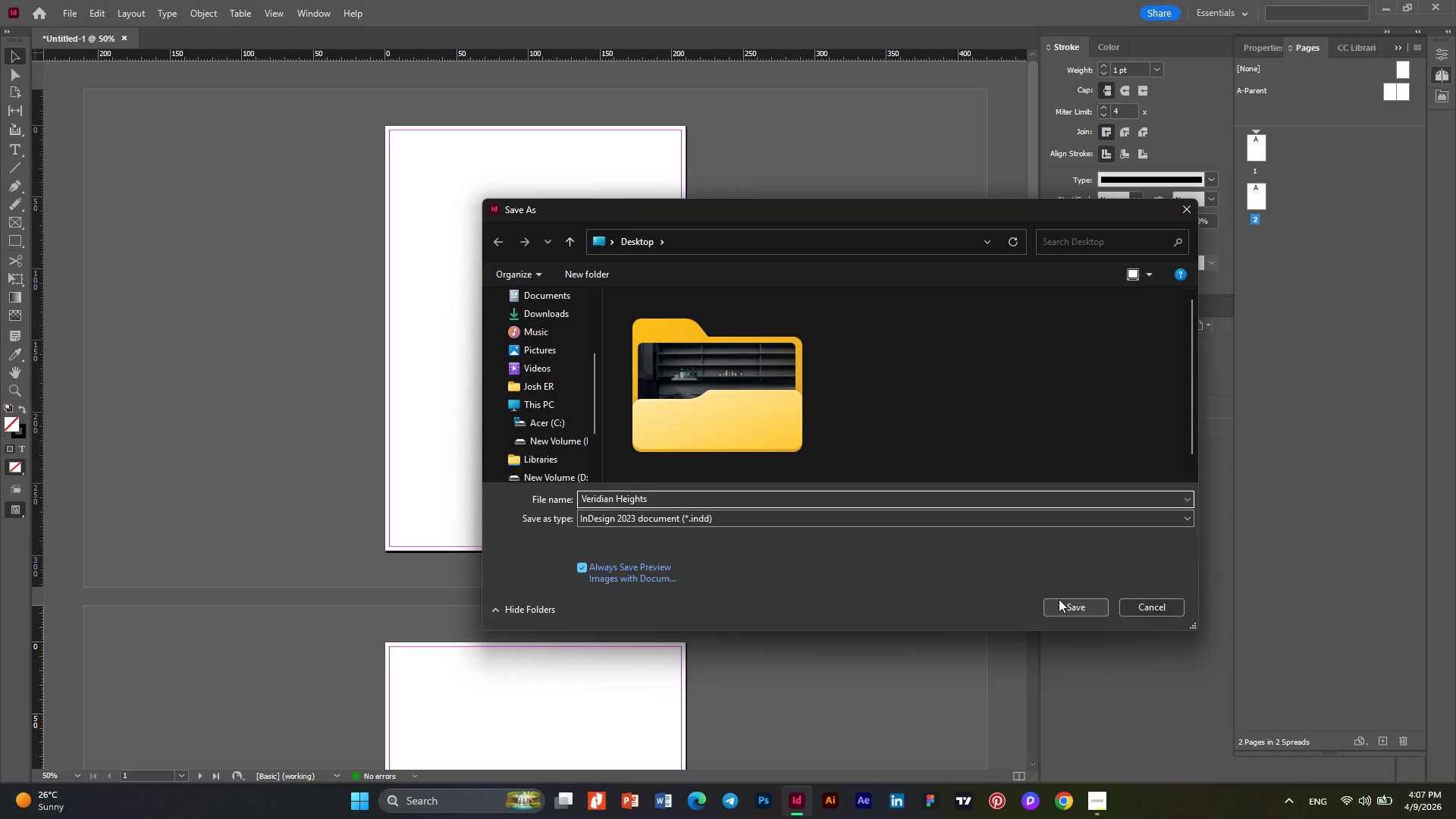 
left_click([1059, 599])
 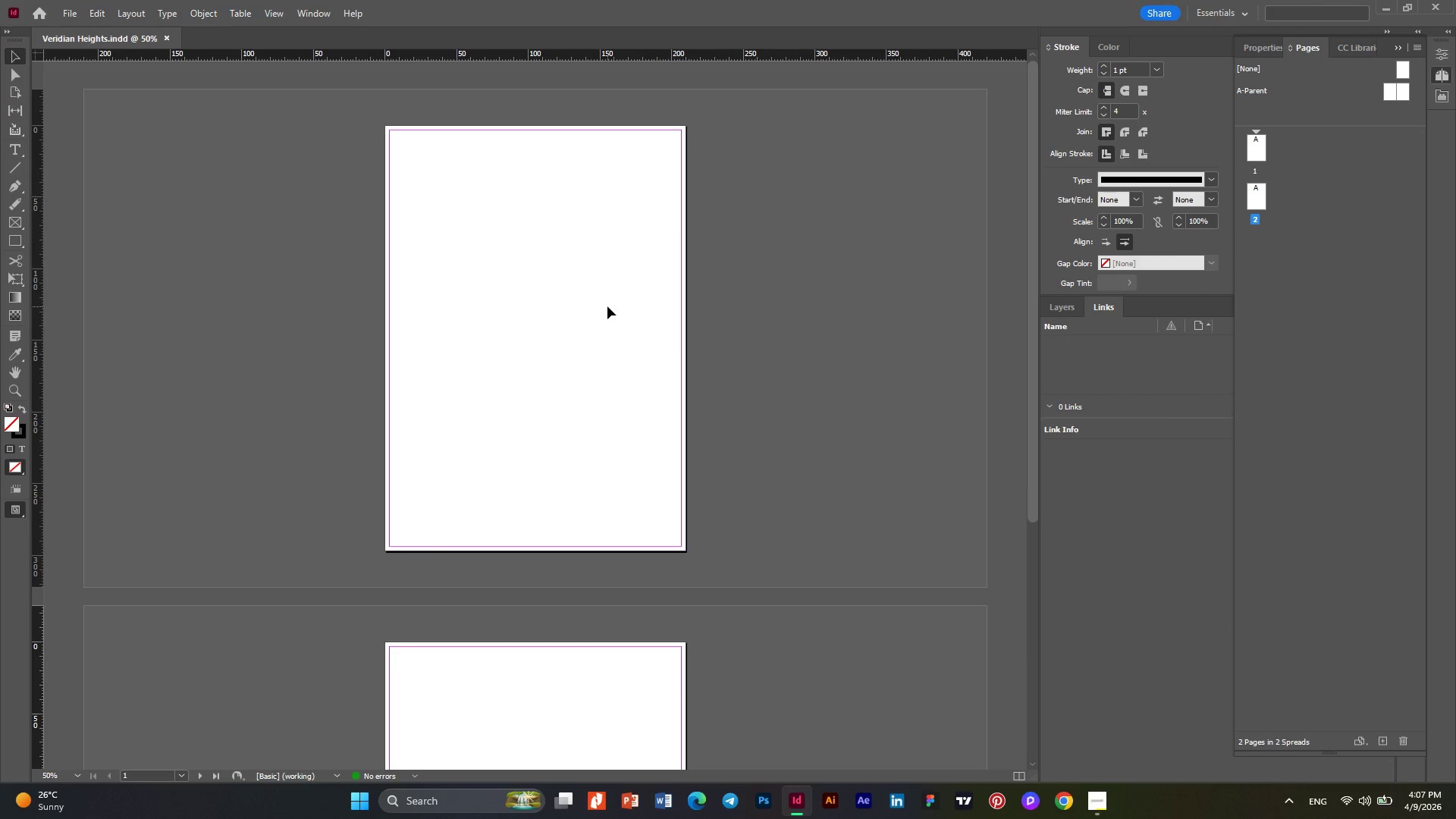 
scroll: coordinate [607, 306], scroll_direction: down, amount: 1.0
 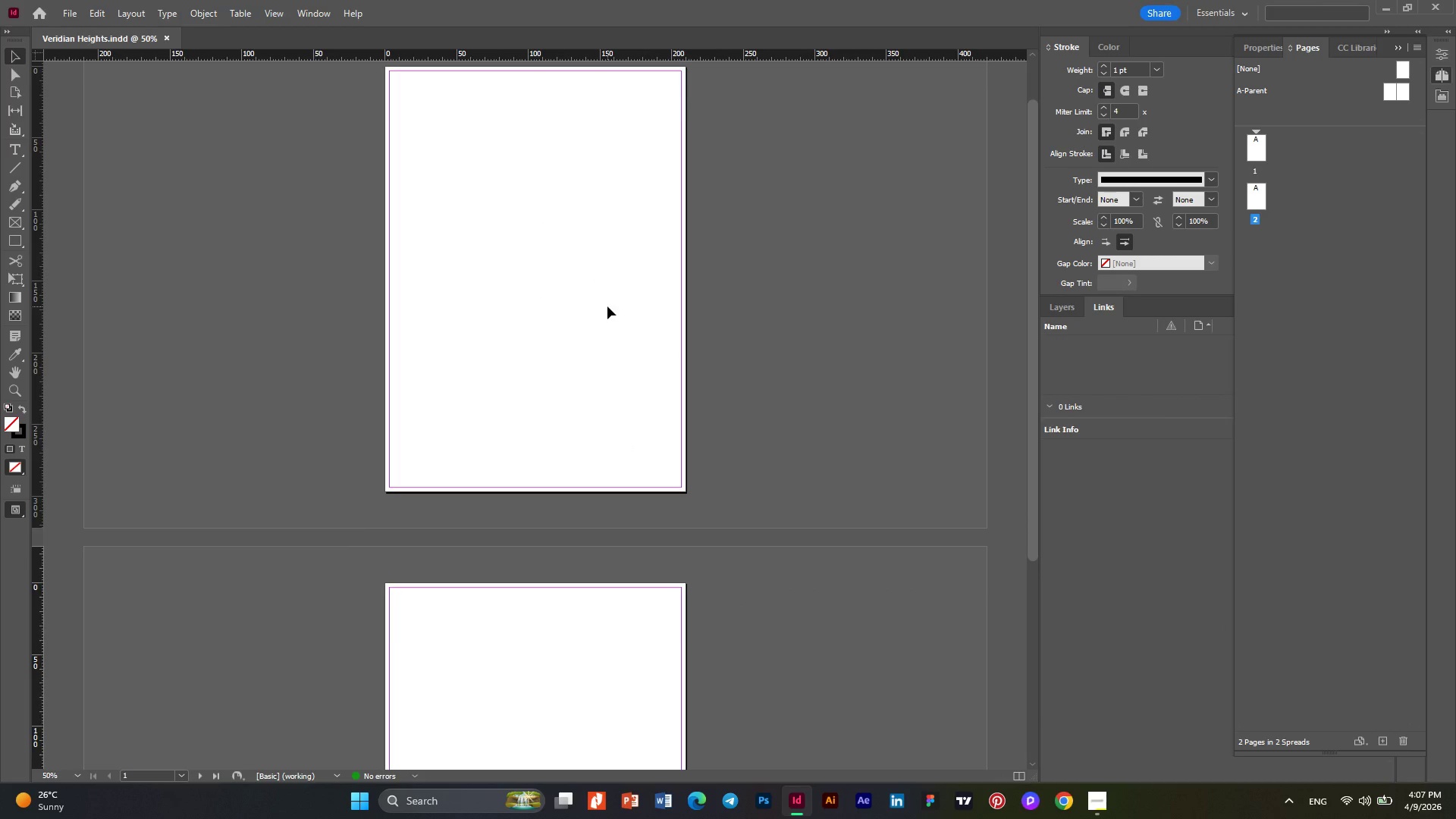 
scroll: coordinate [607, 306], scroll_direction: up, amount: 1.0
 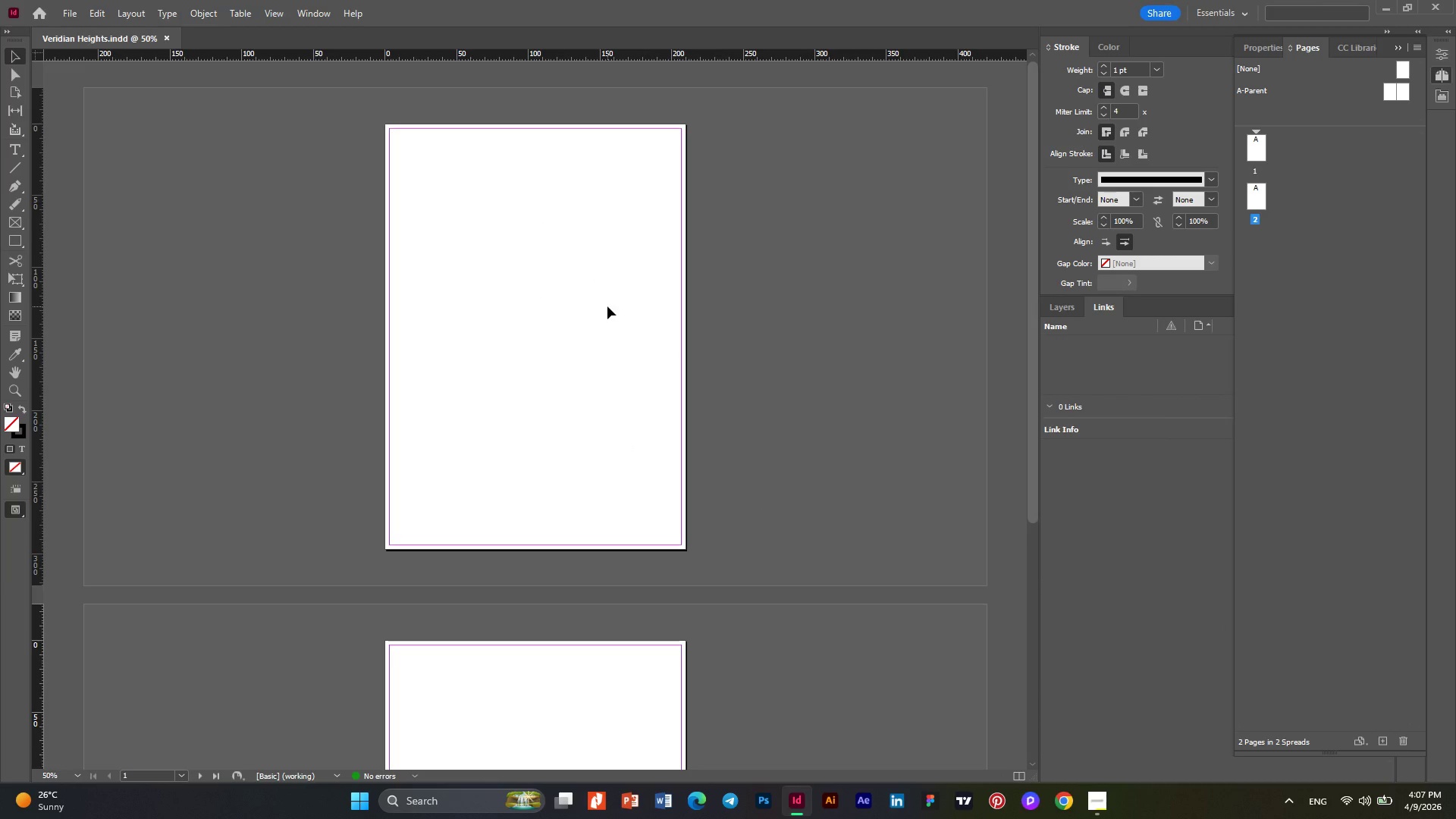 
wait(7.9)
 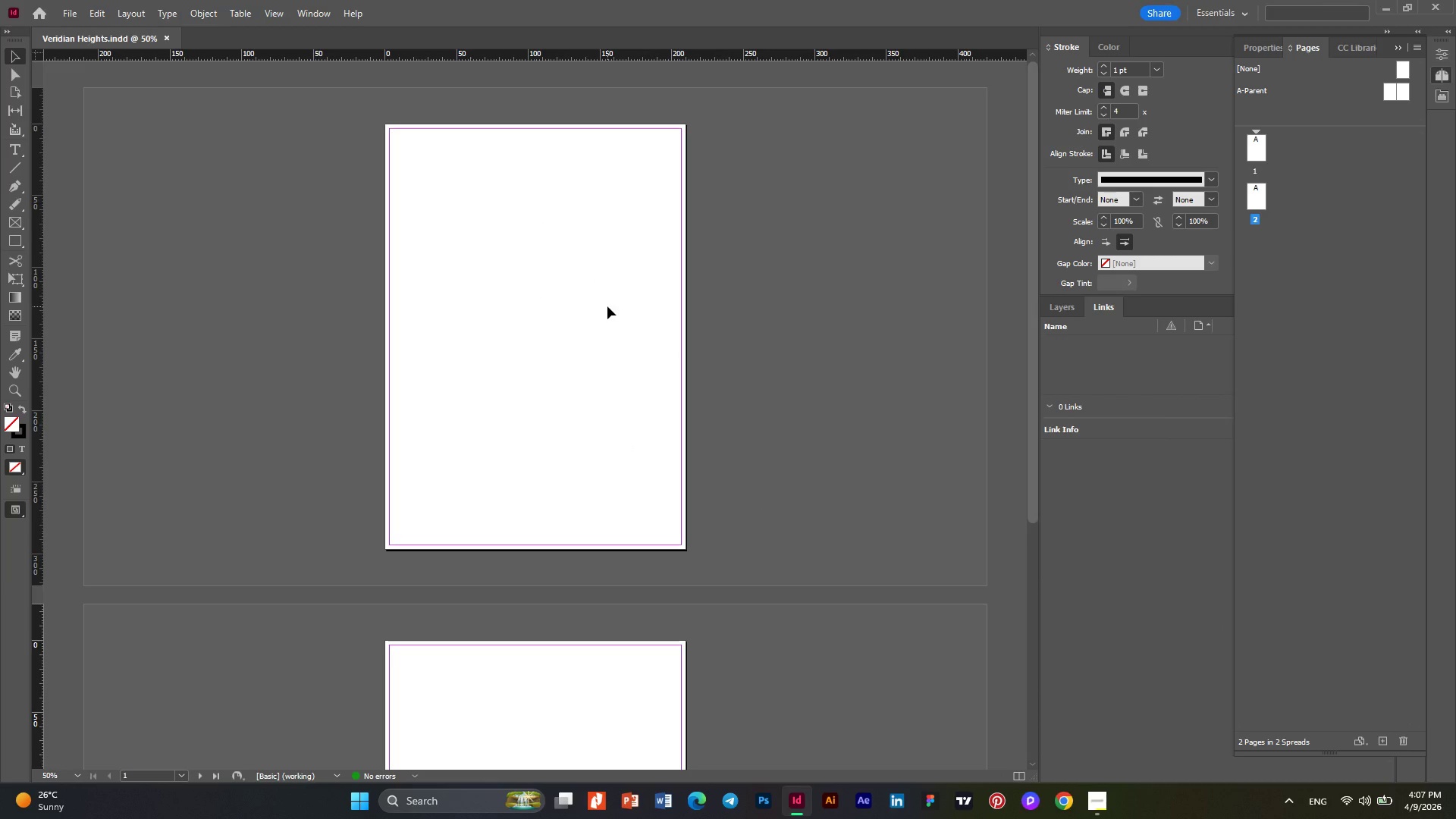 
left_click([1260, 50])
 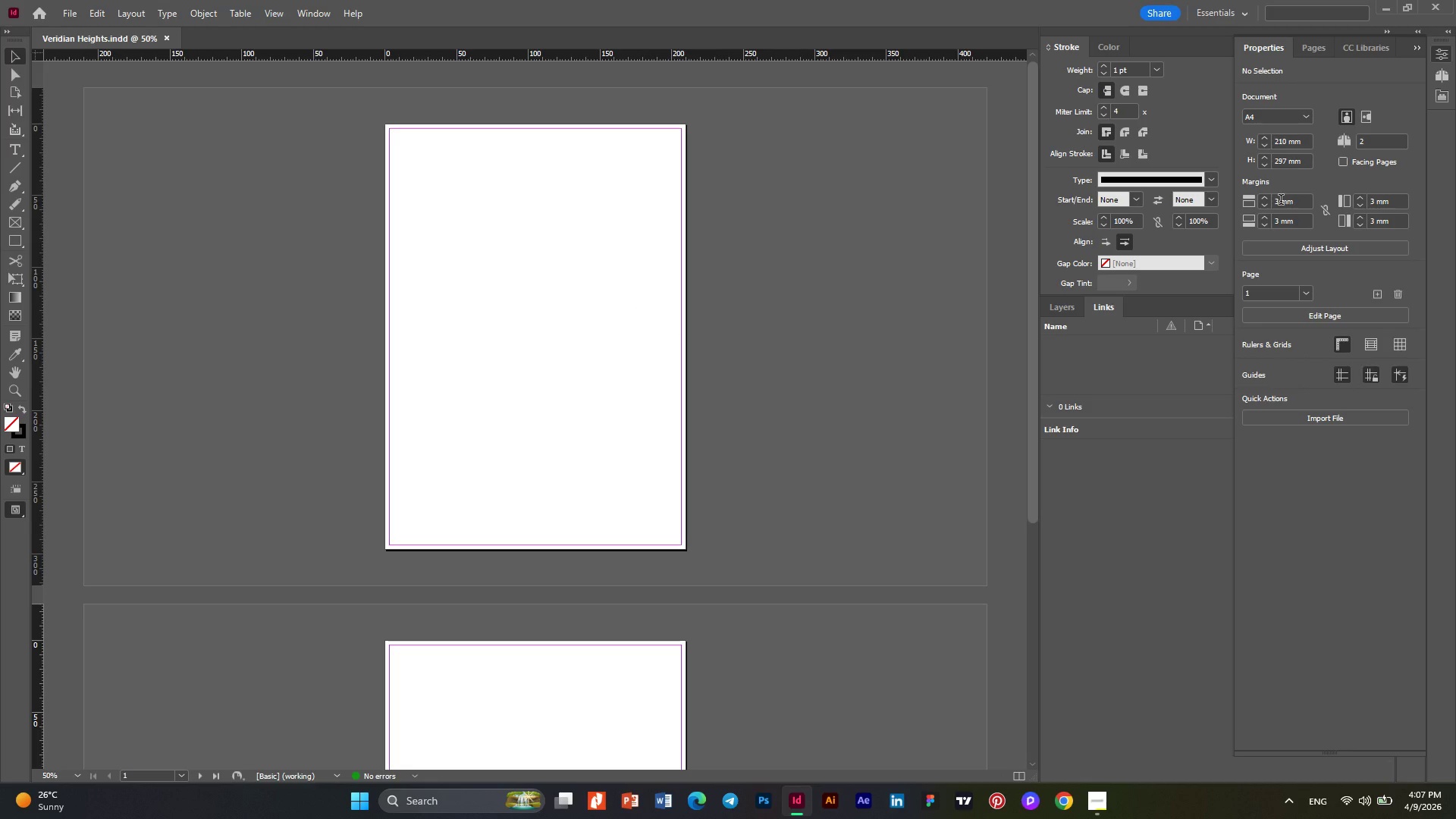 
left_click_drag(start_coordinate=[1281, 201], to_coordinate=[1272, 205])
 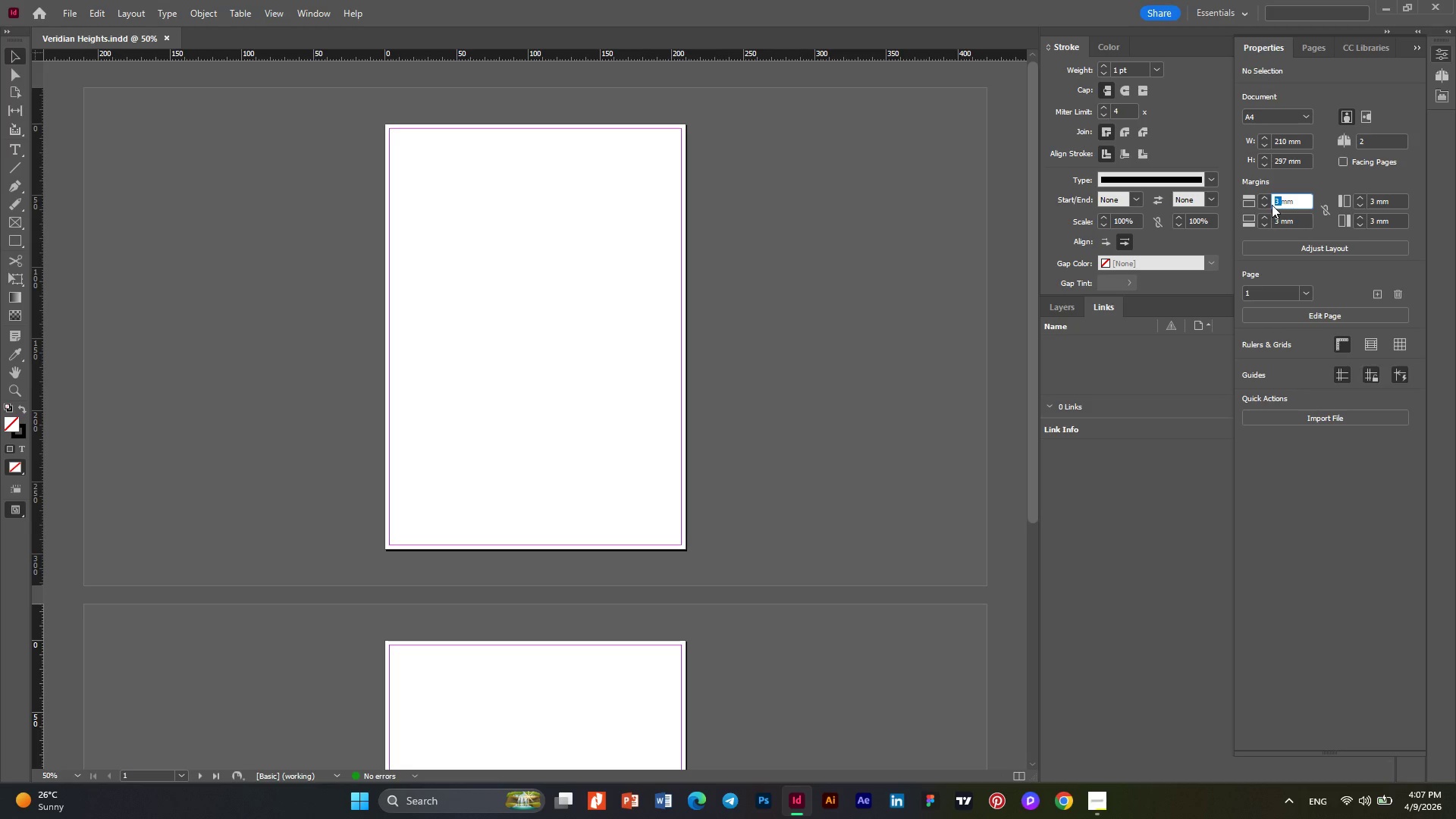 
wait(5.78)
 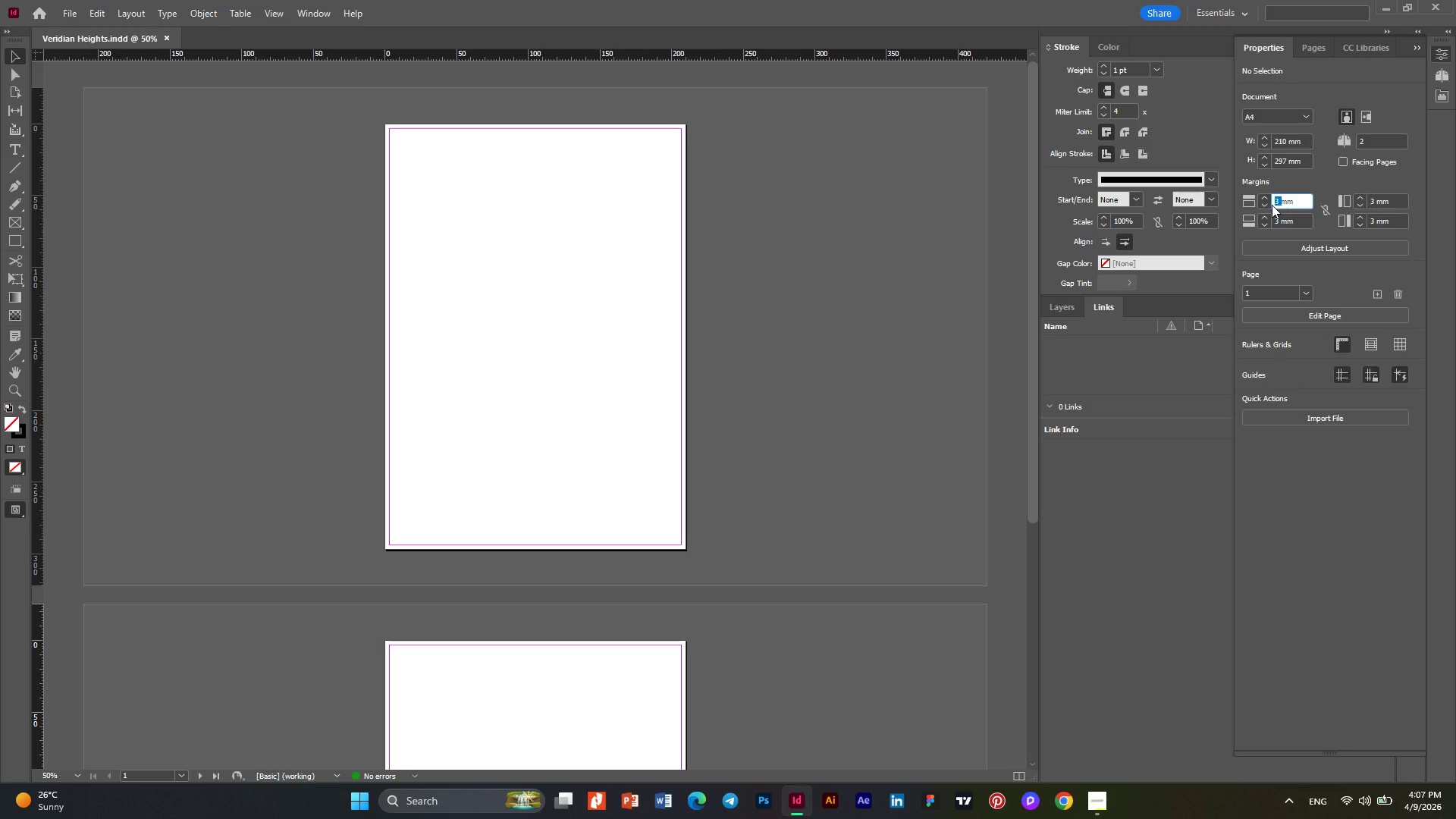 
key(Numpad1)
 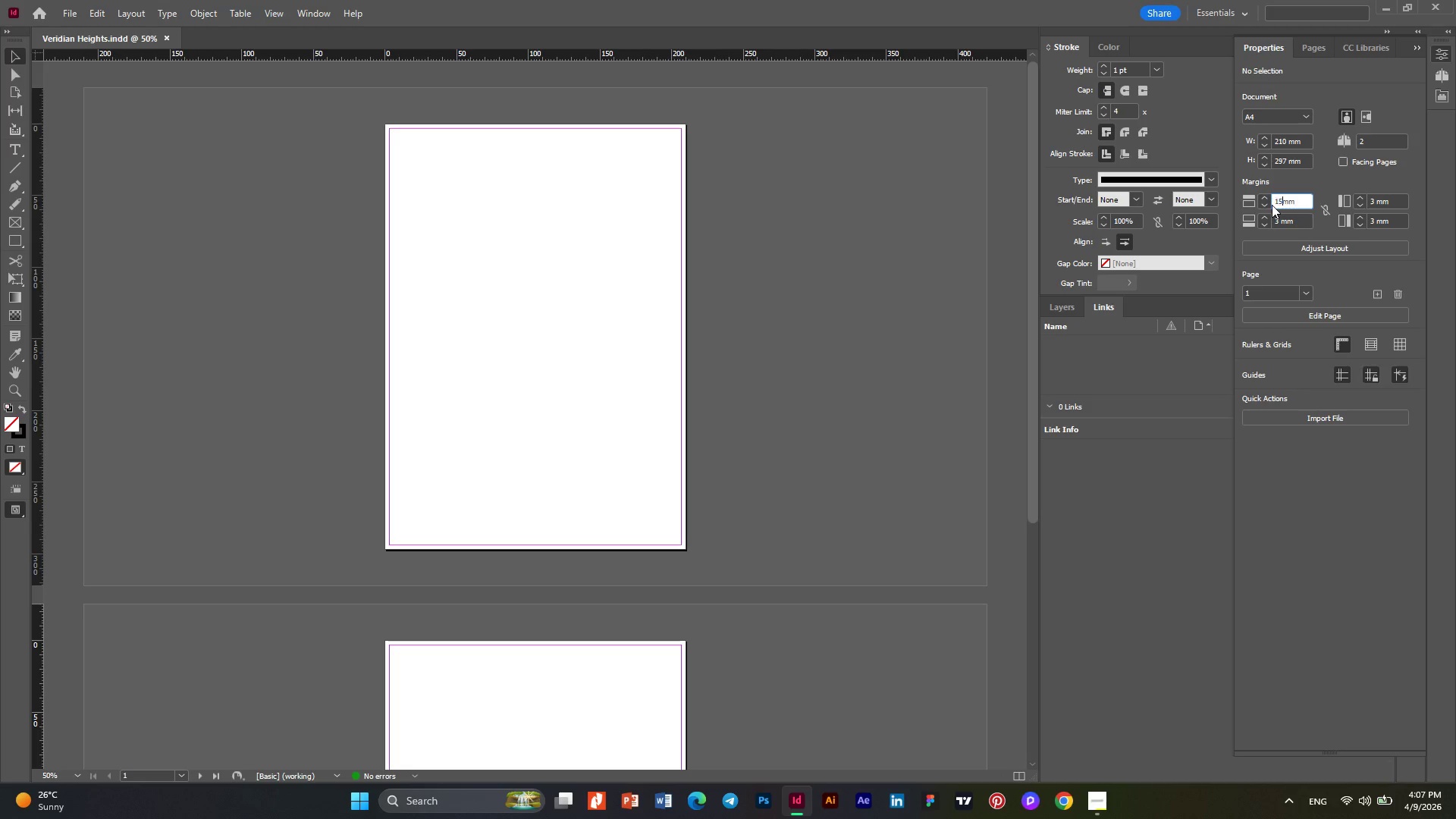 
key(Numpad5)
 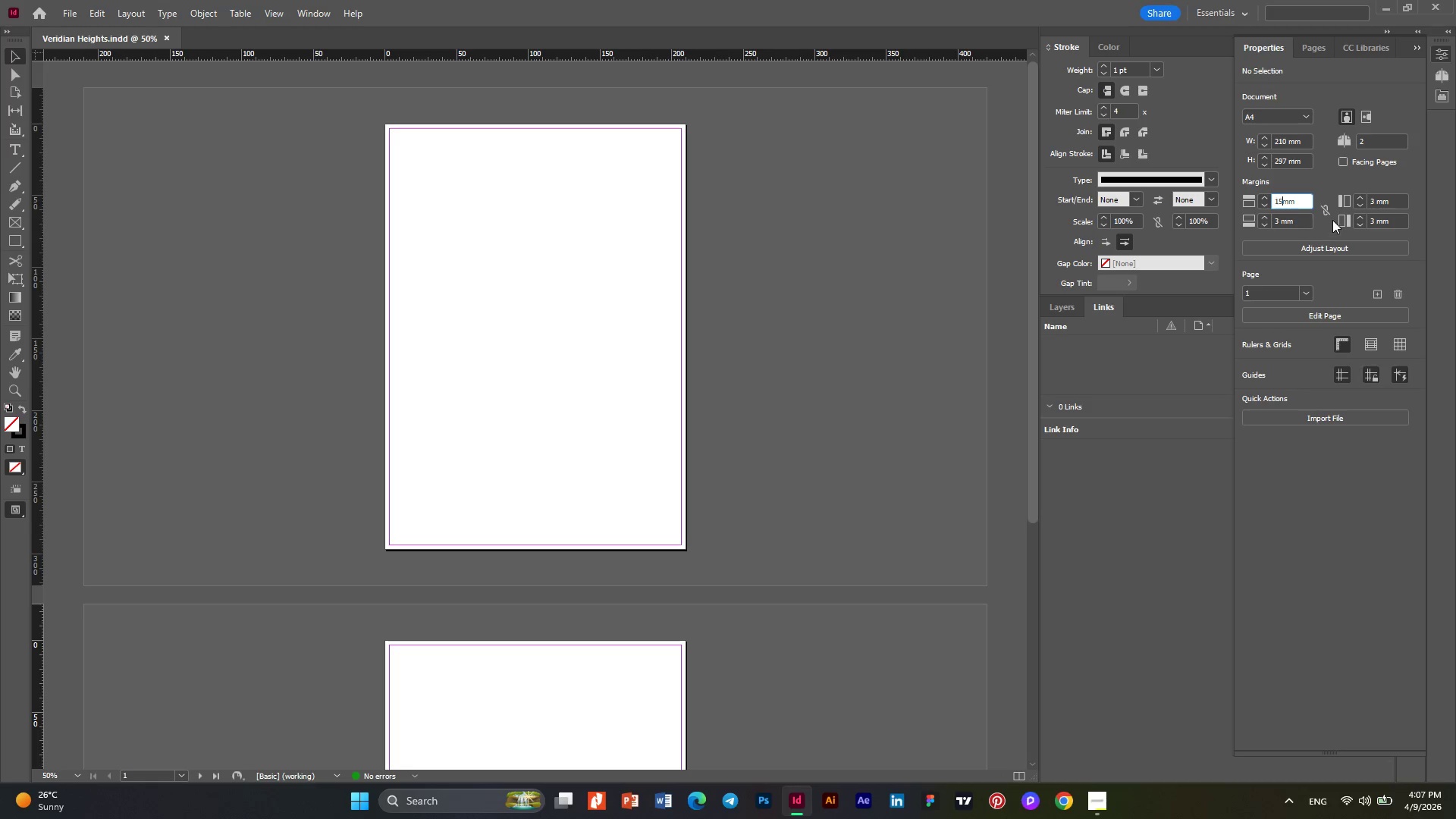 
left_click([1328, 209])
 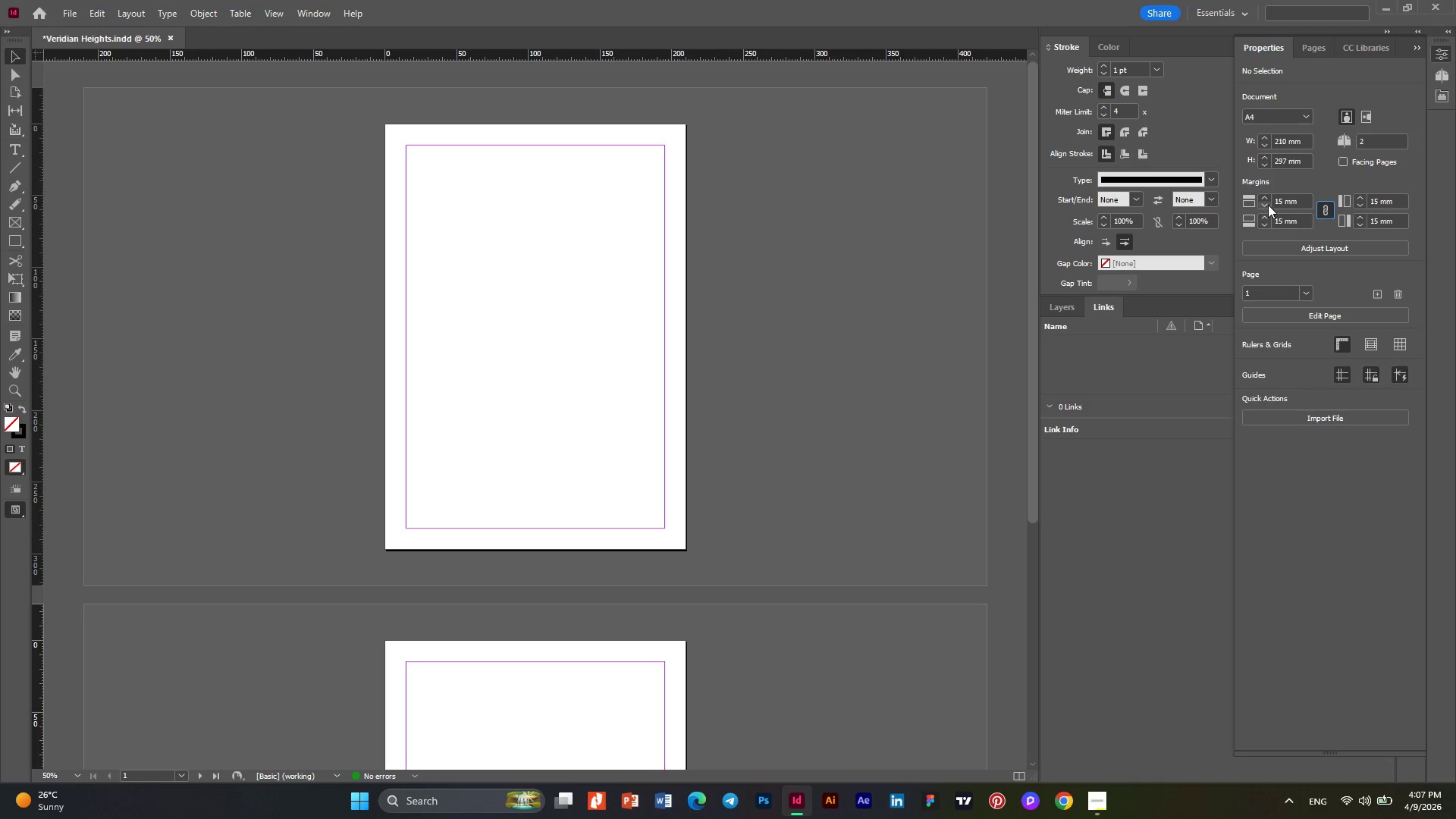 
left_click_drag(start_coordinate=[1282, 202], to_coordinate=[1275, 203])
 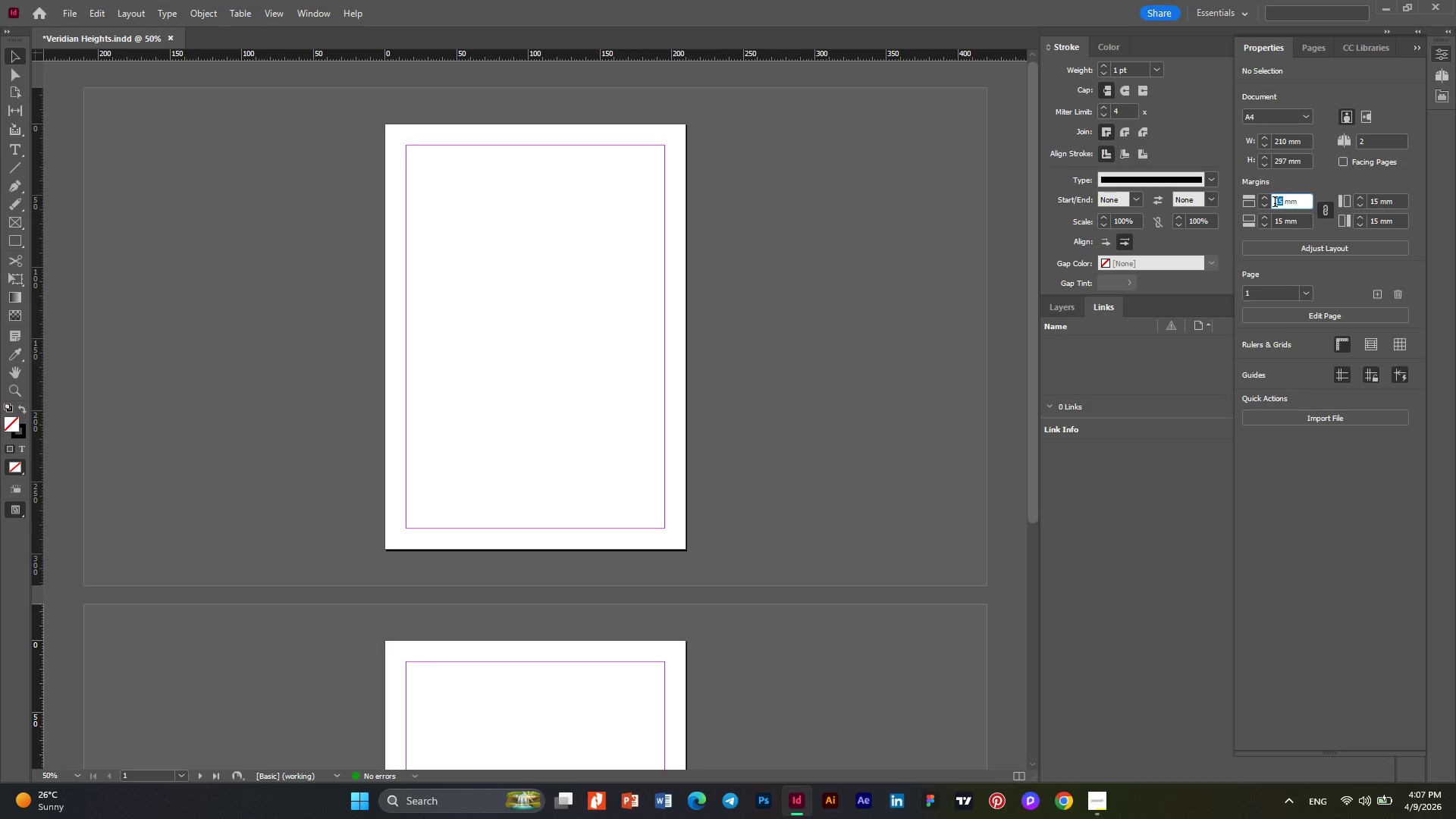 
key(Numpad1)
 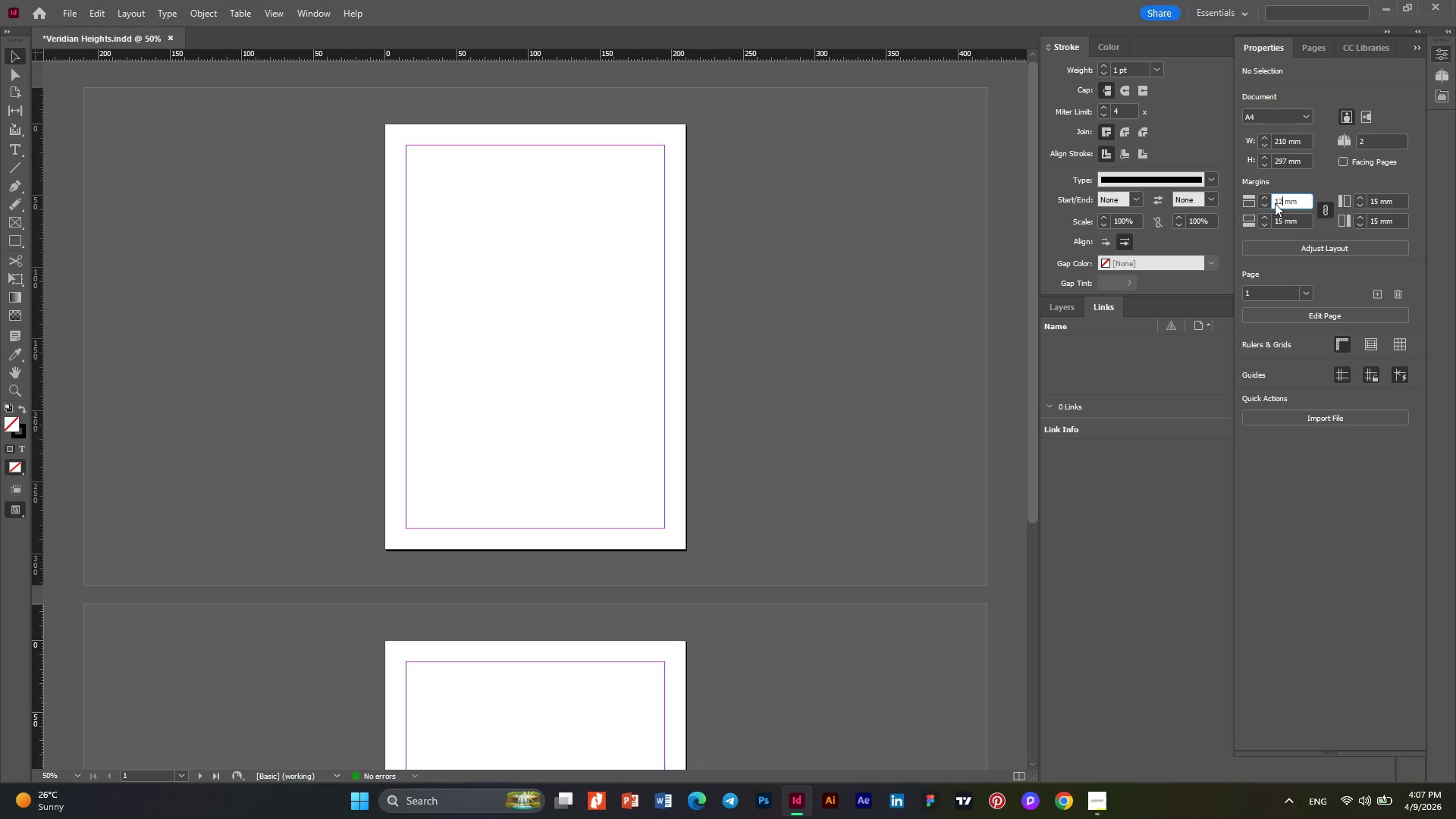 
key(Numpad2)
 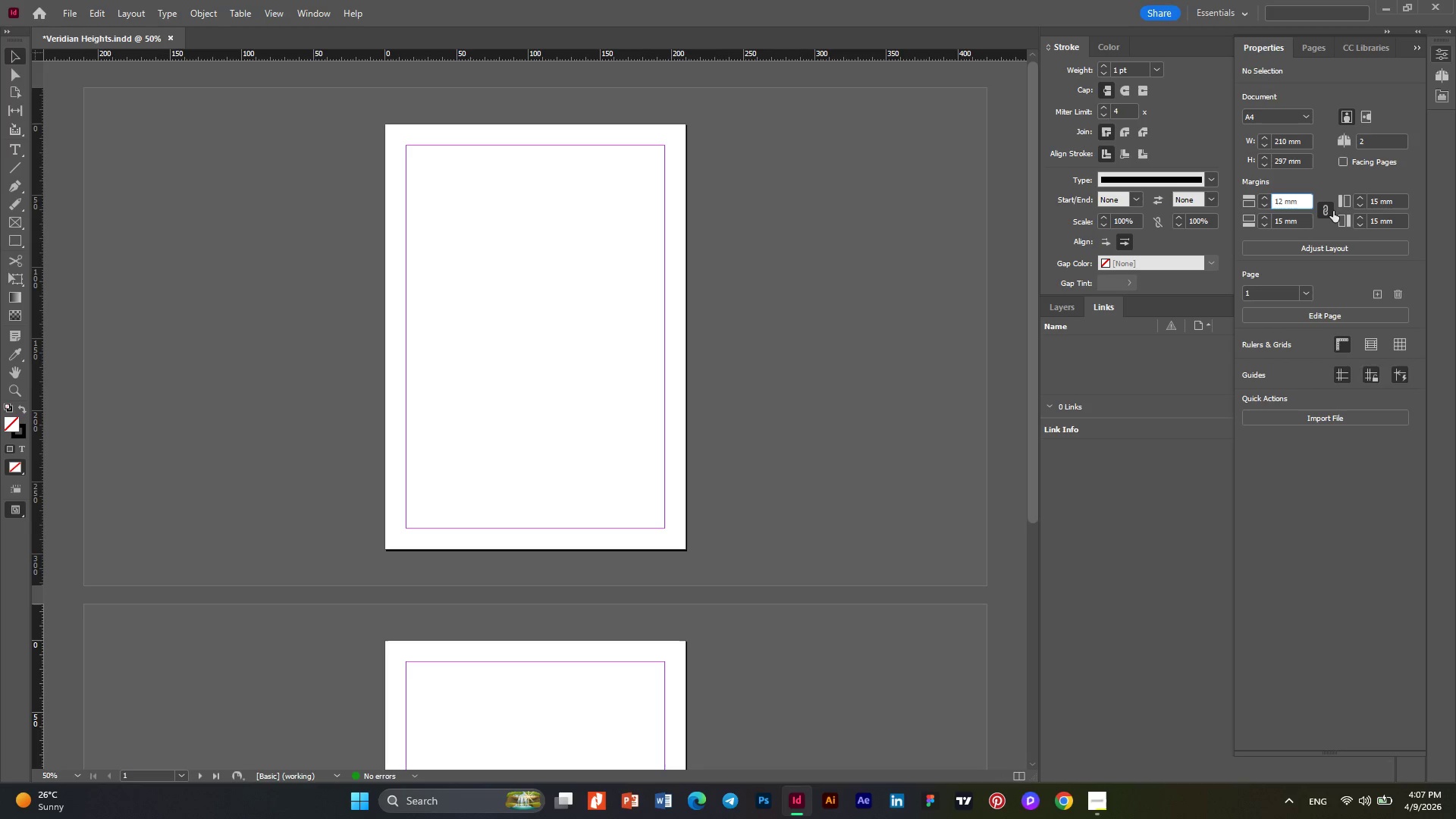 
left_click([1329, 211])
 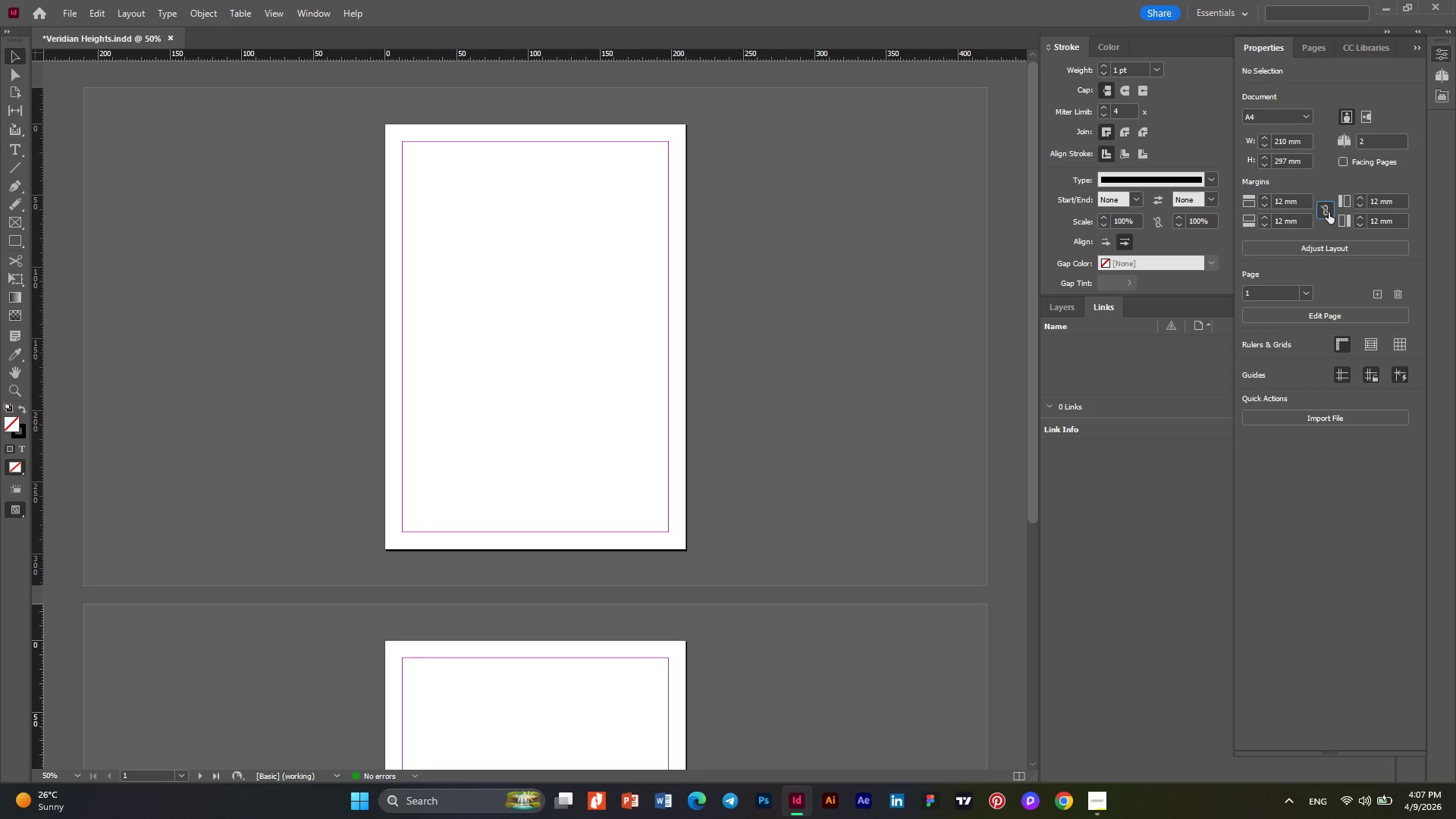 
left_click([1329, 212])
 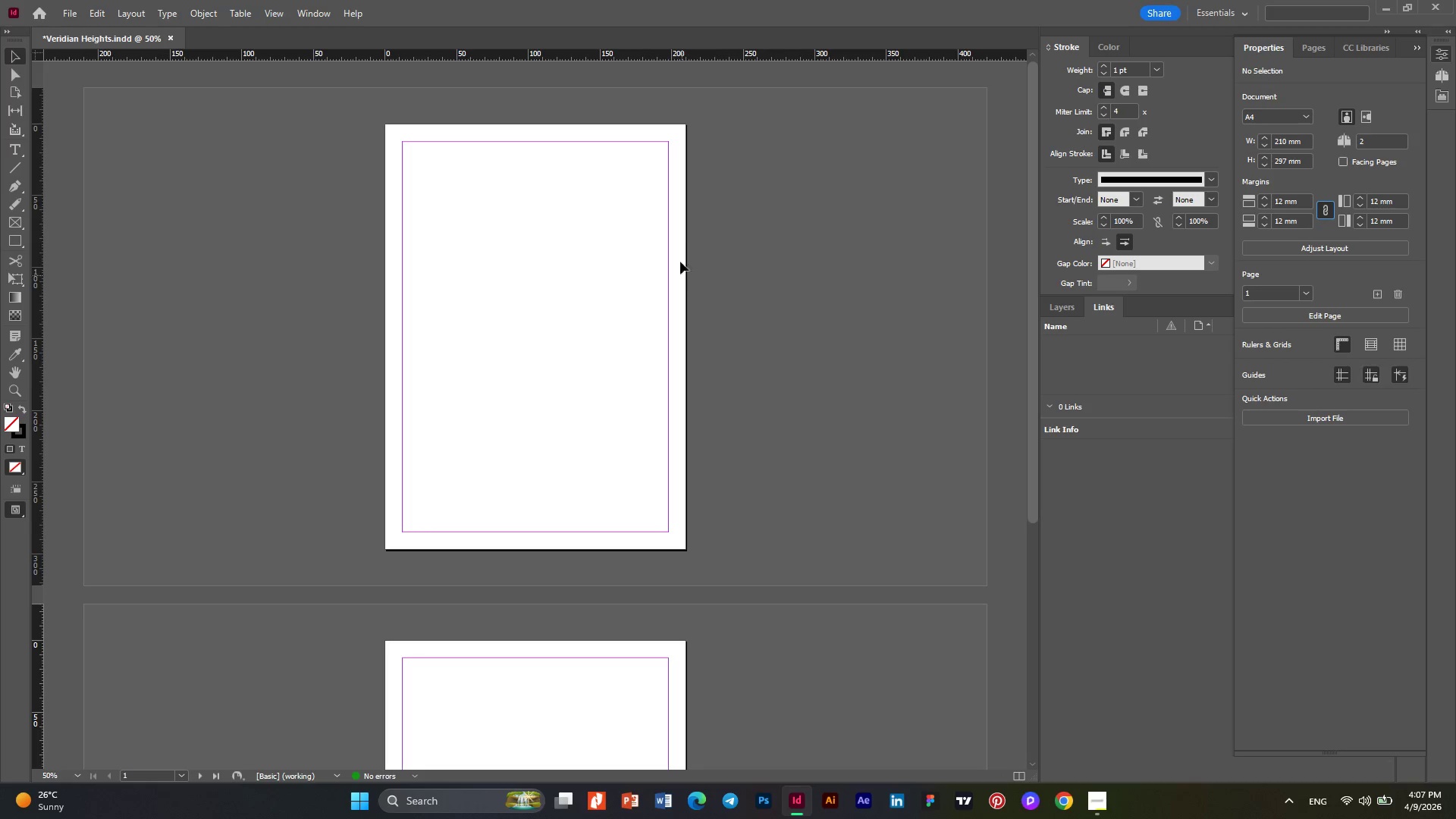 
scroll: coordinate [682, 247], scroll_direction: down, amount: 2.0
 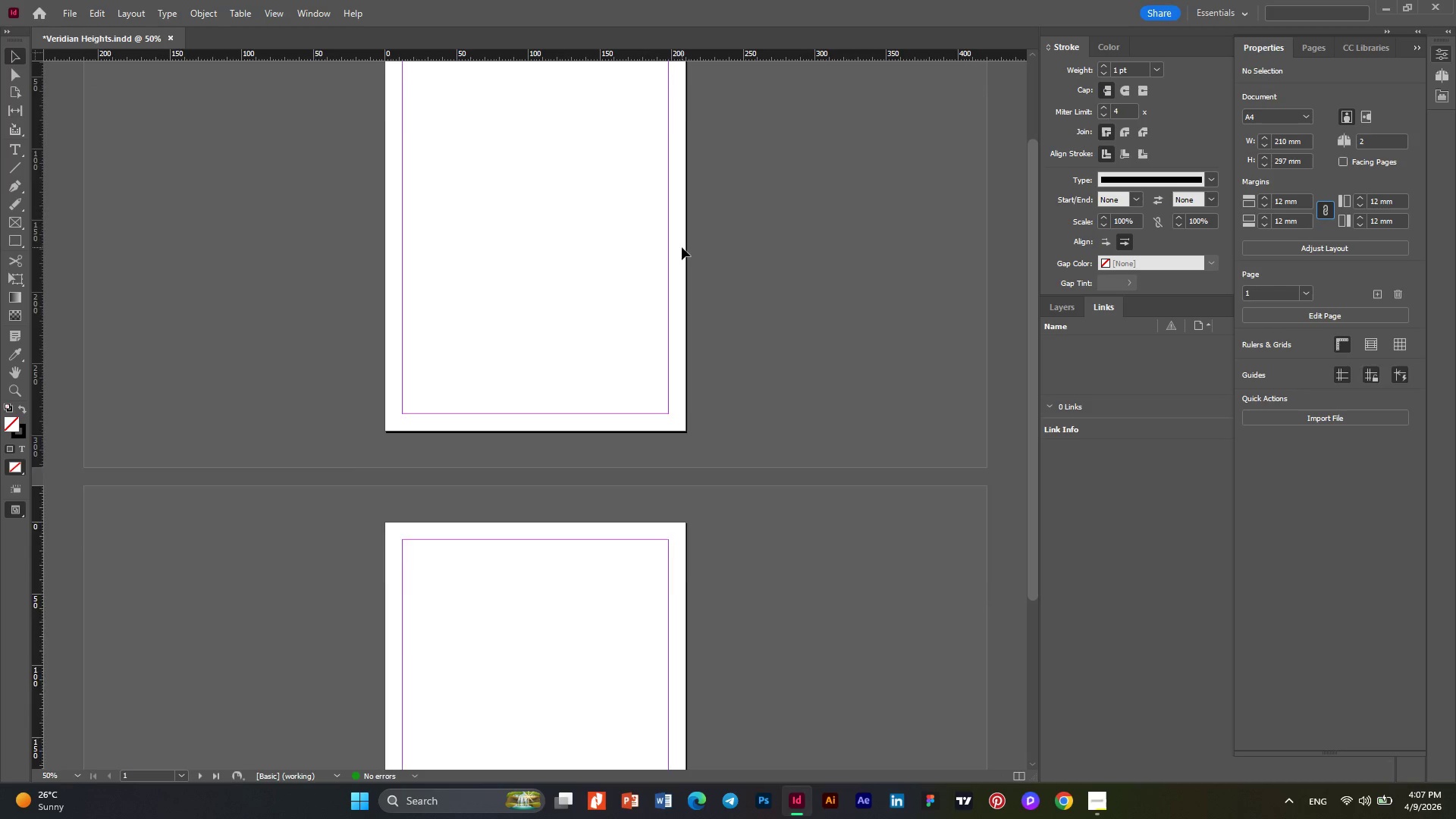 
scroll: coordinate [682, 247], scroll_direction: up, amount: 2.0
 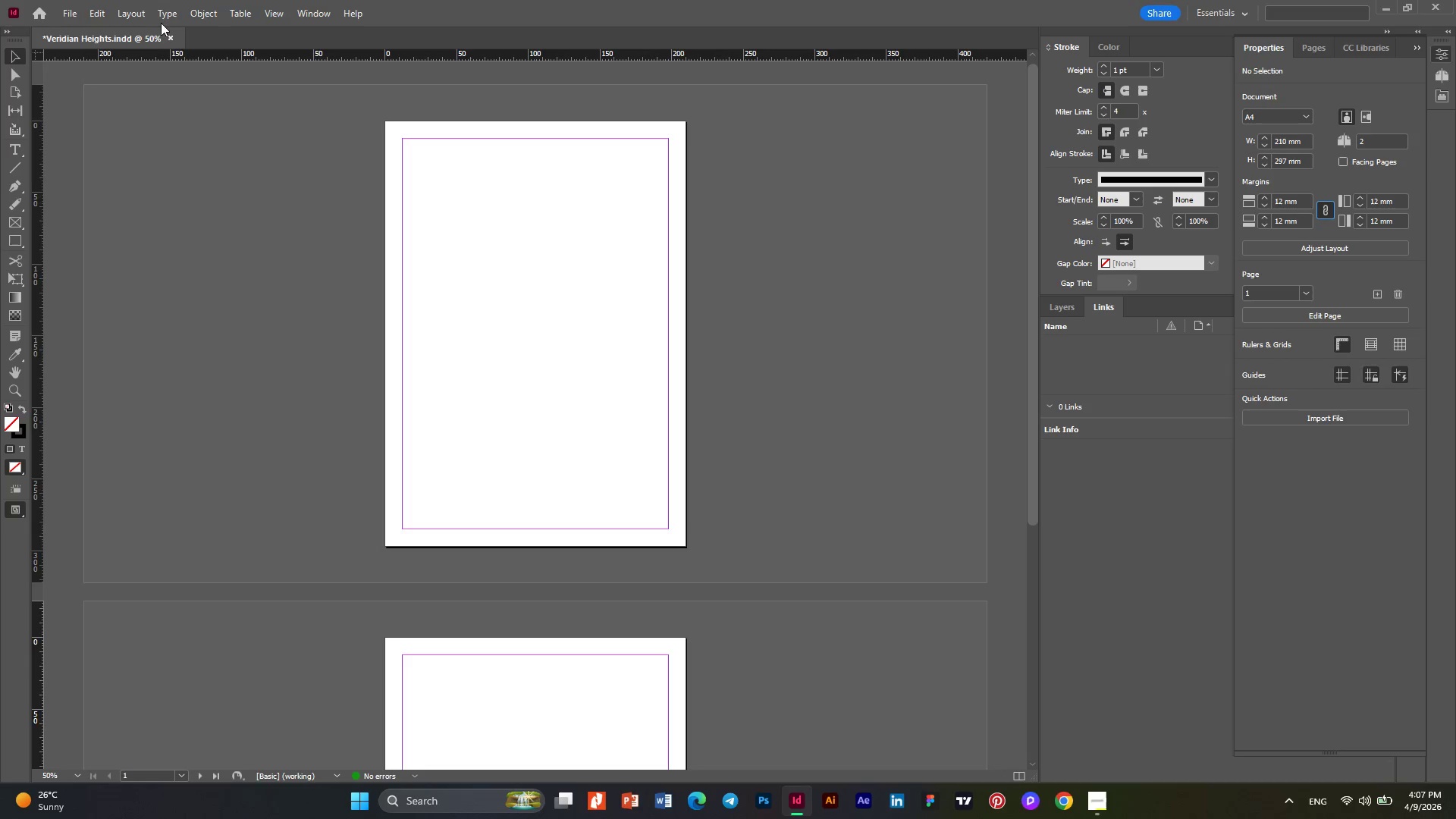 
left_click([137, 15])
 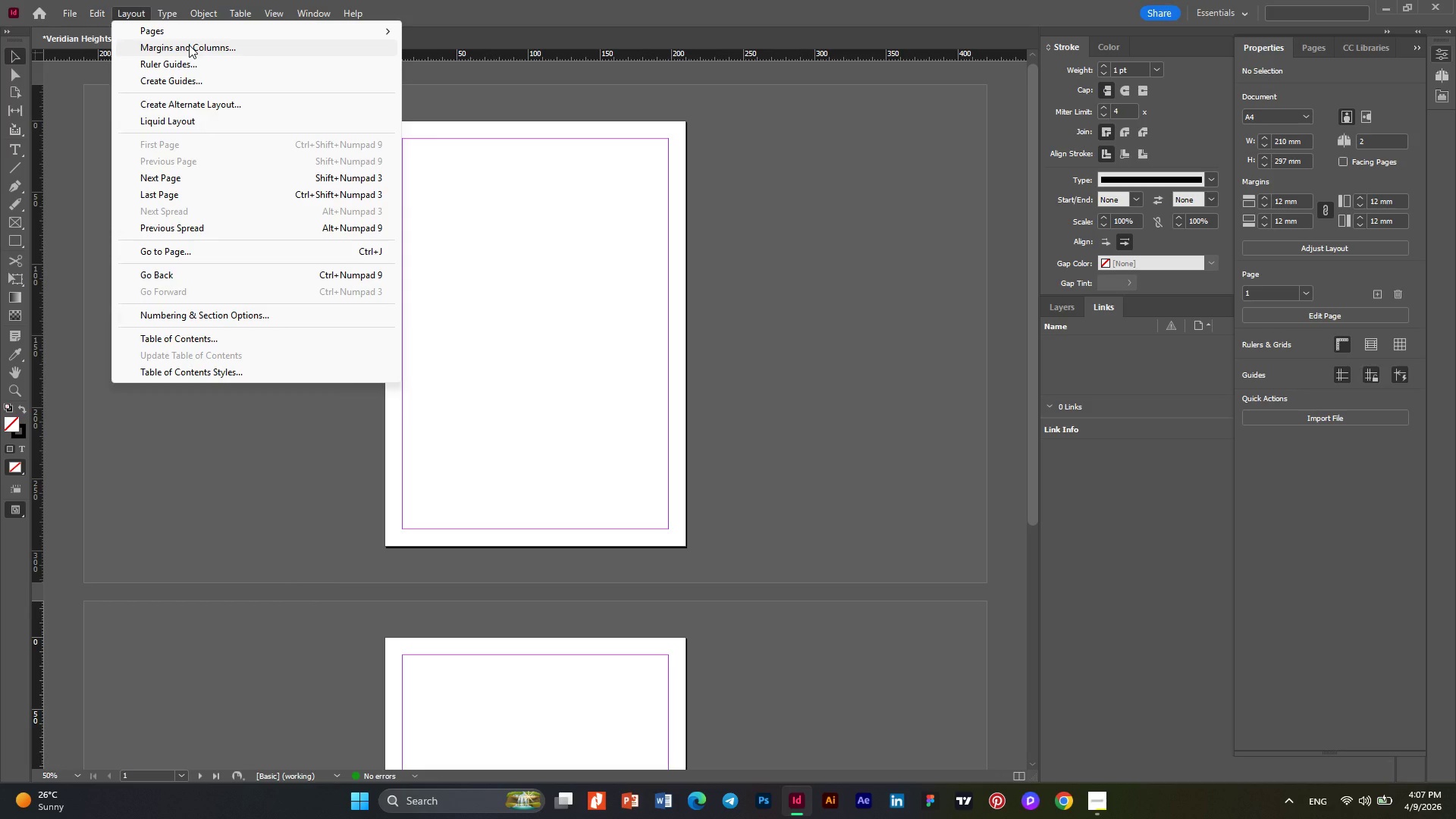 
wait(5.05)
 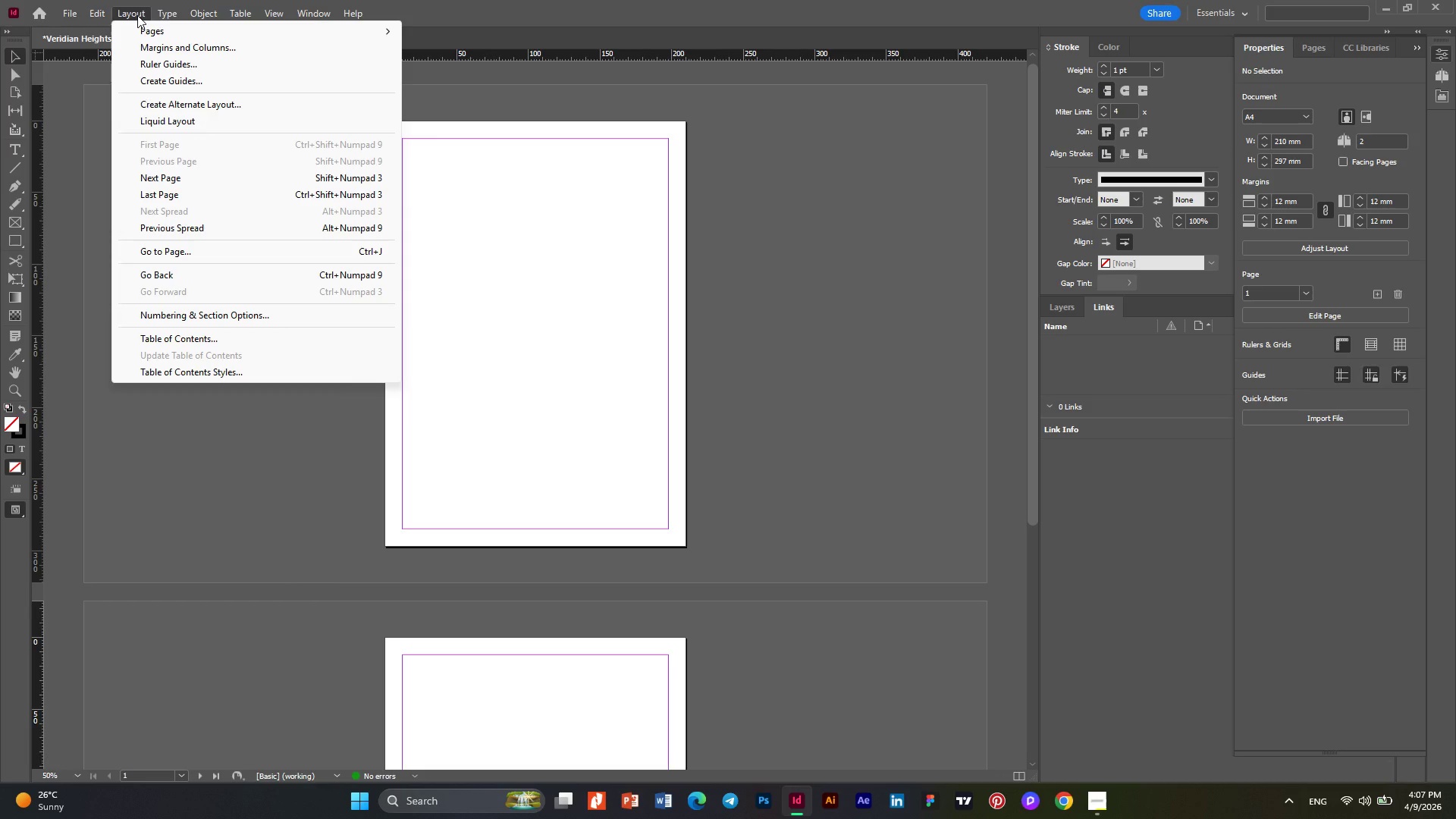 
left_click([189, 45])
 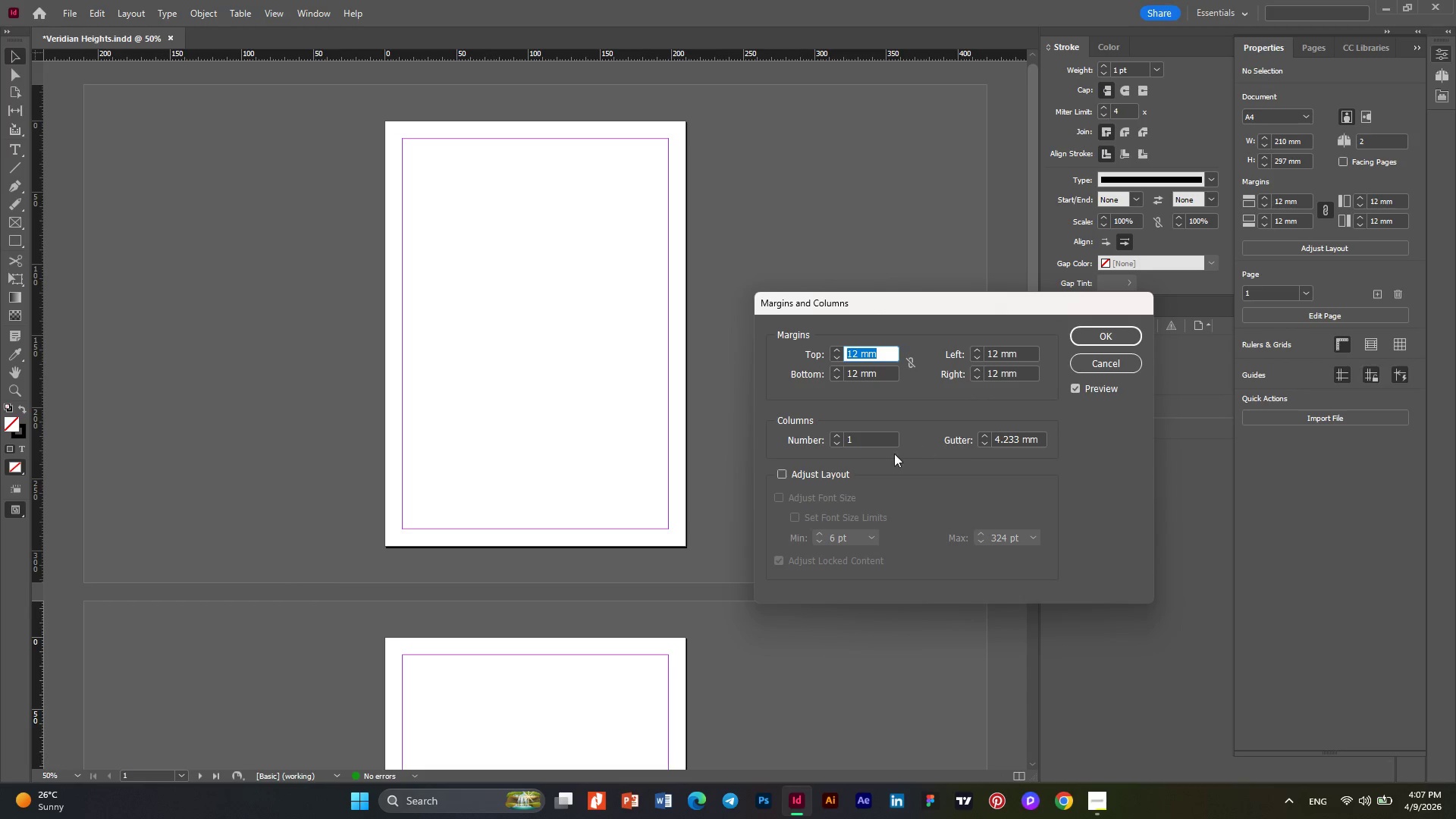 
left_click([783, 475])
 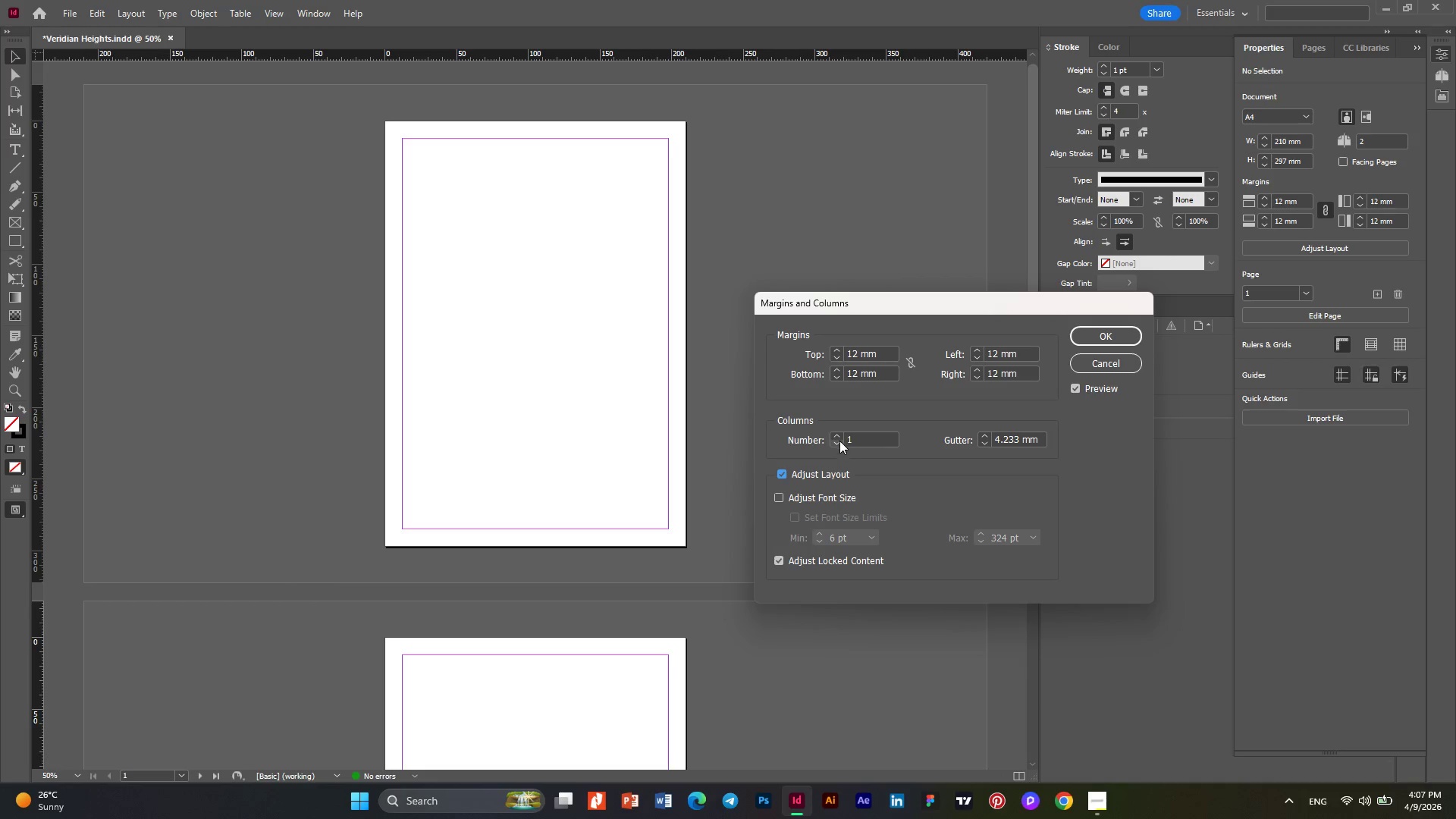 
left_click([835, 435])
 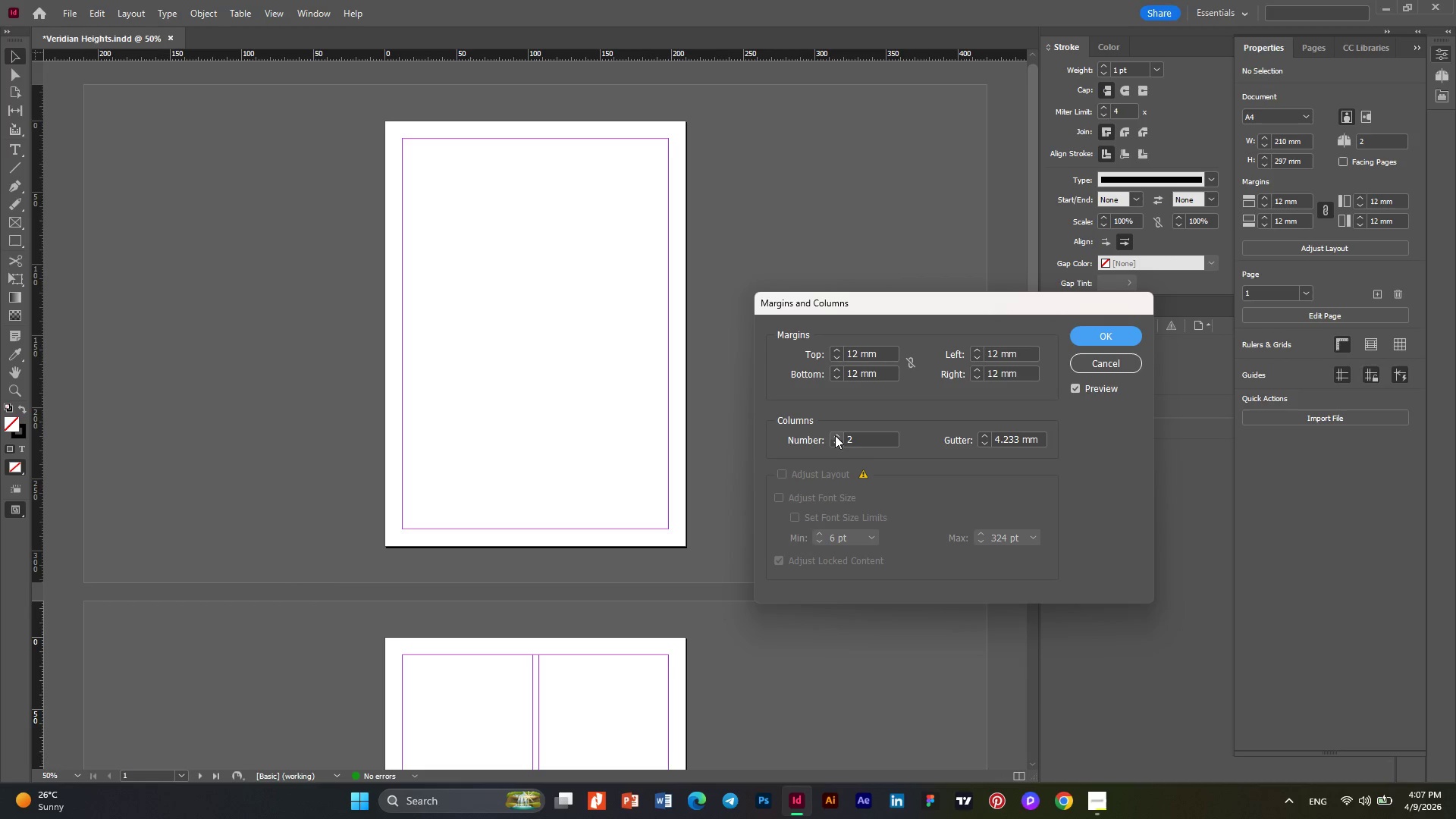 
left_click([835, 435])
 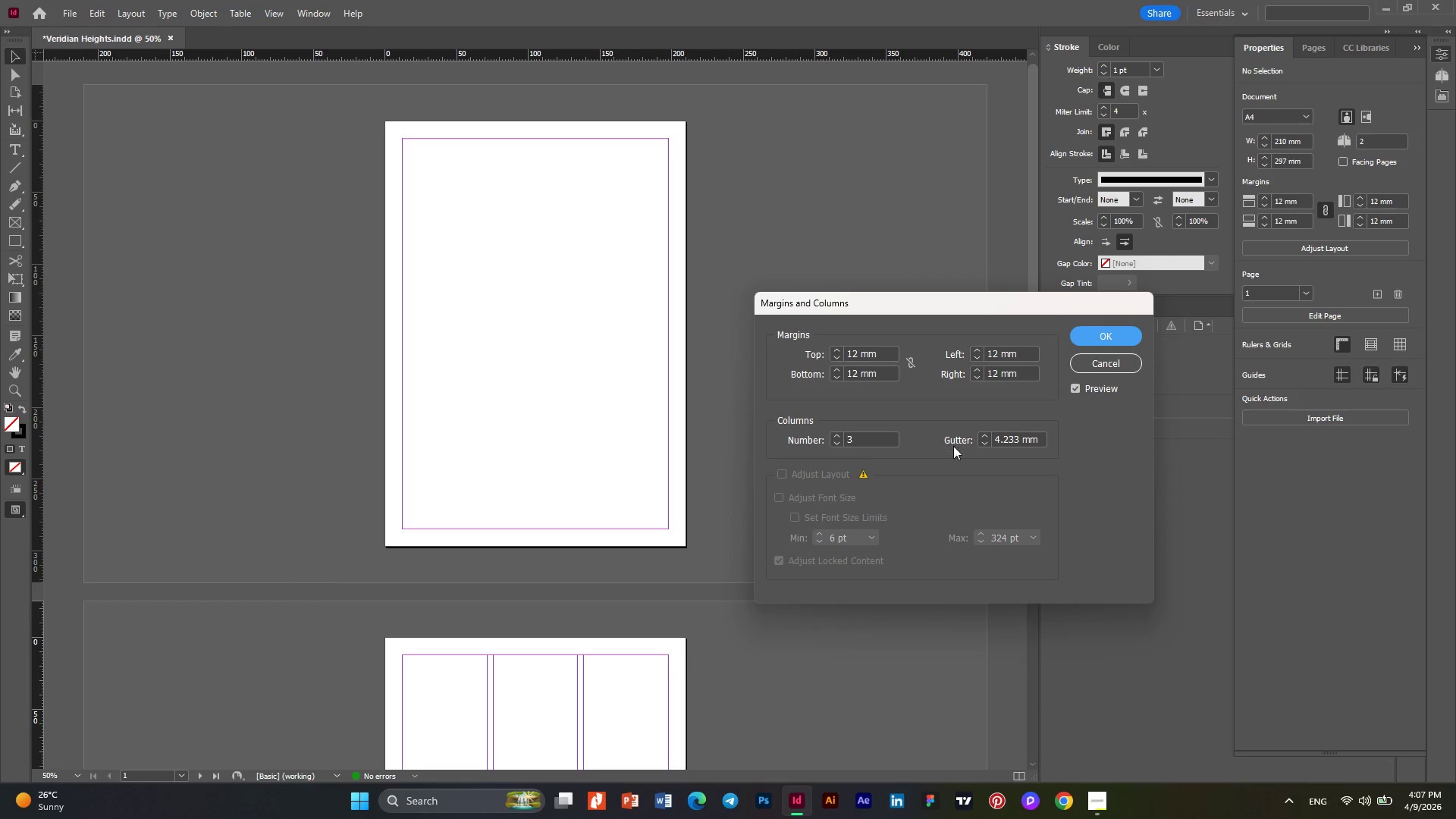 
wait(11.22)
 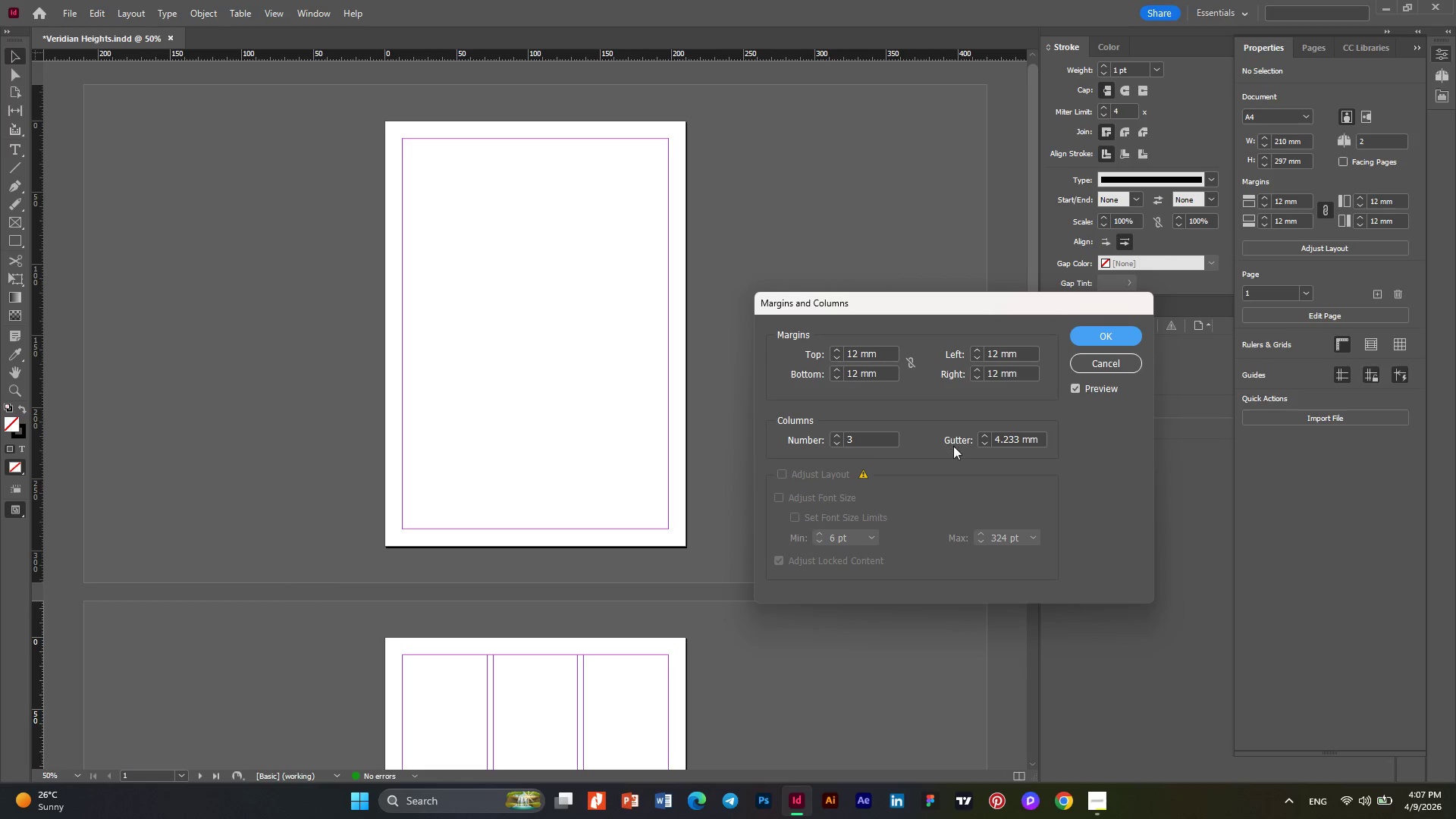 
left_click([981, 438])
 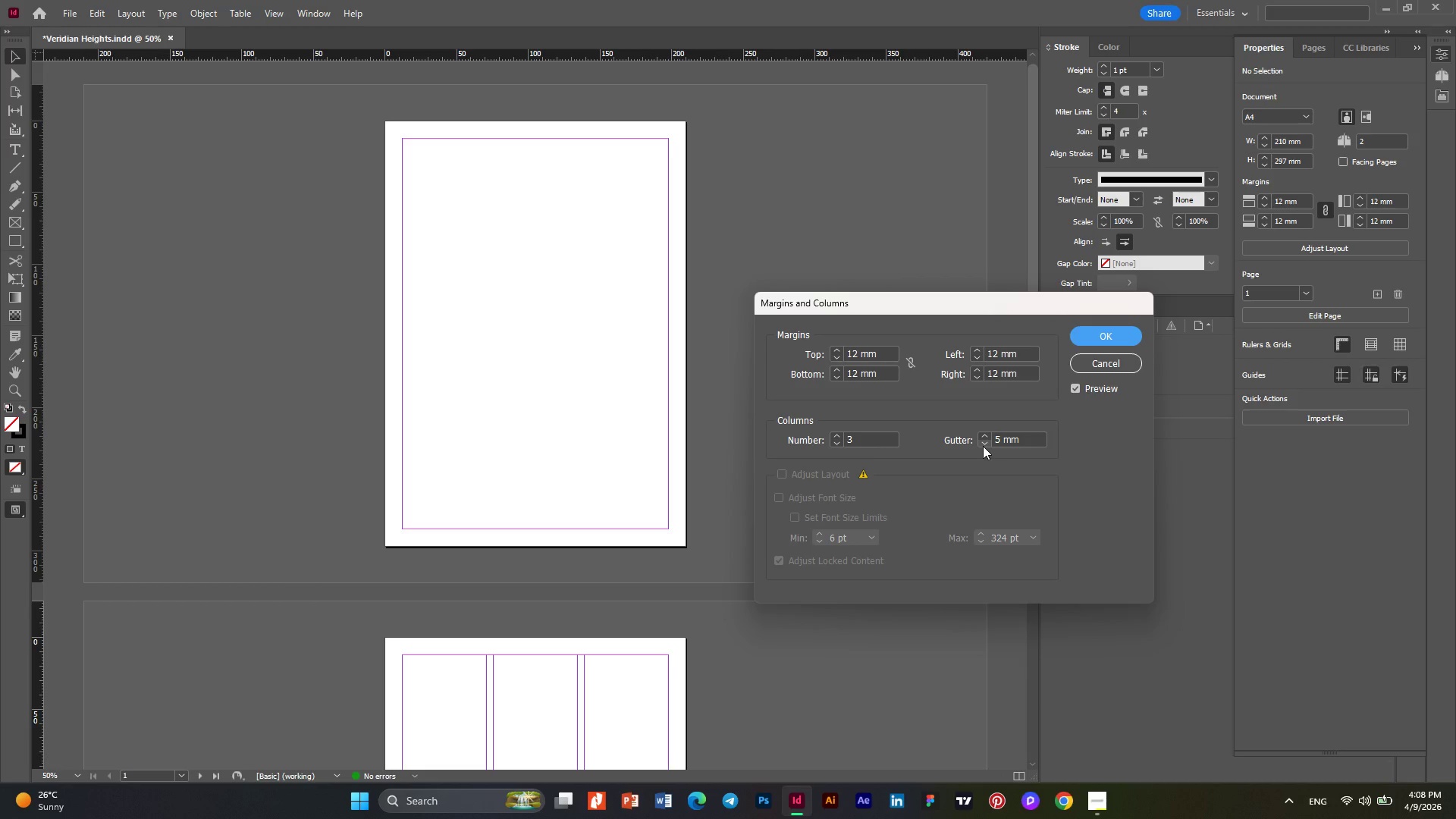 
left_click([983, 446])
 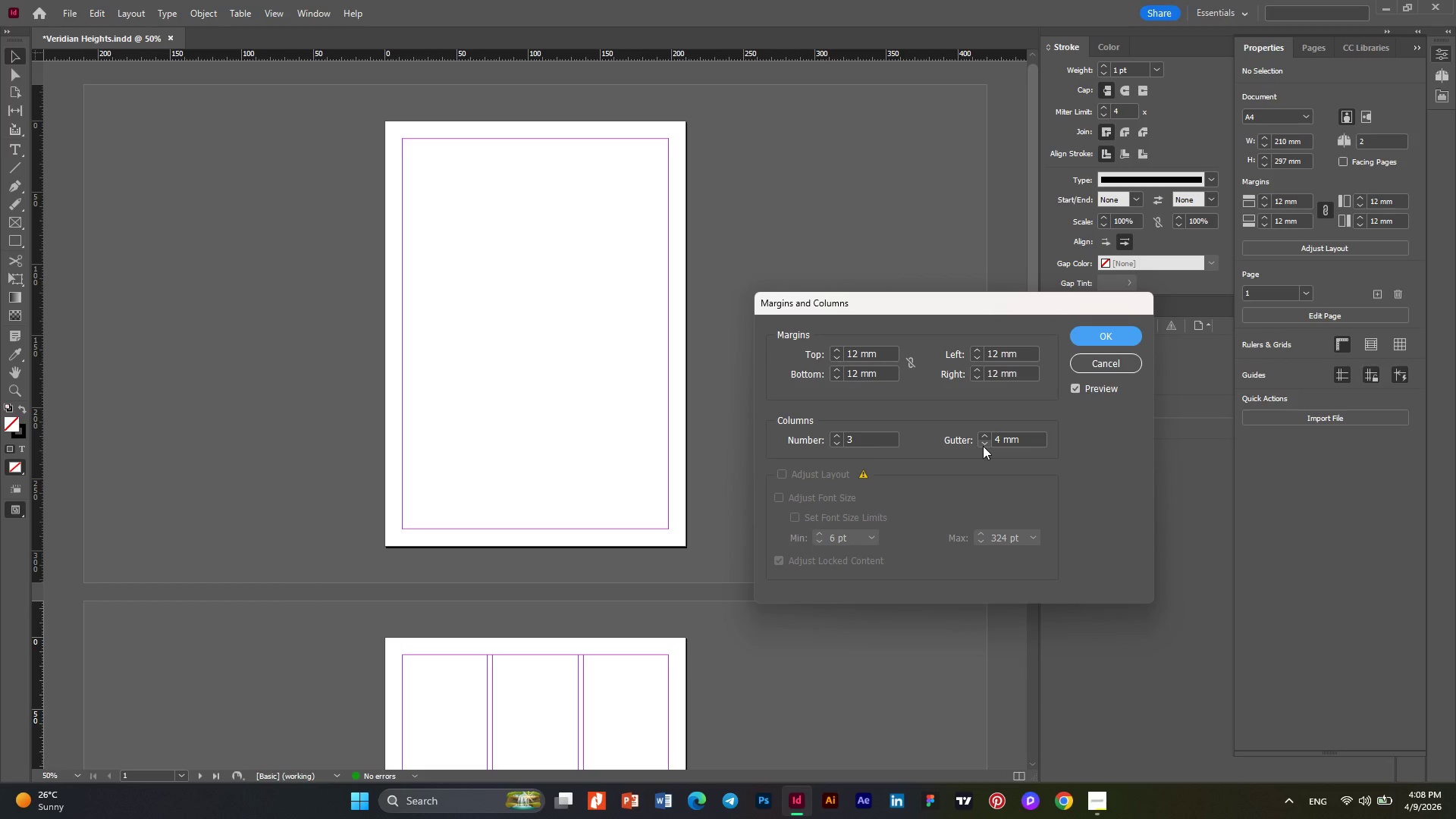 
left_click([983, 446])
 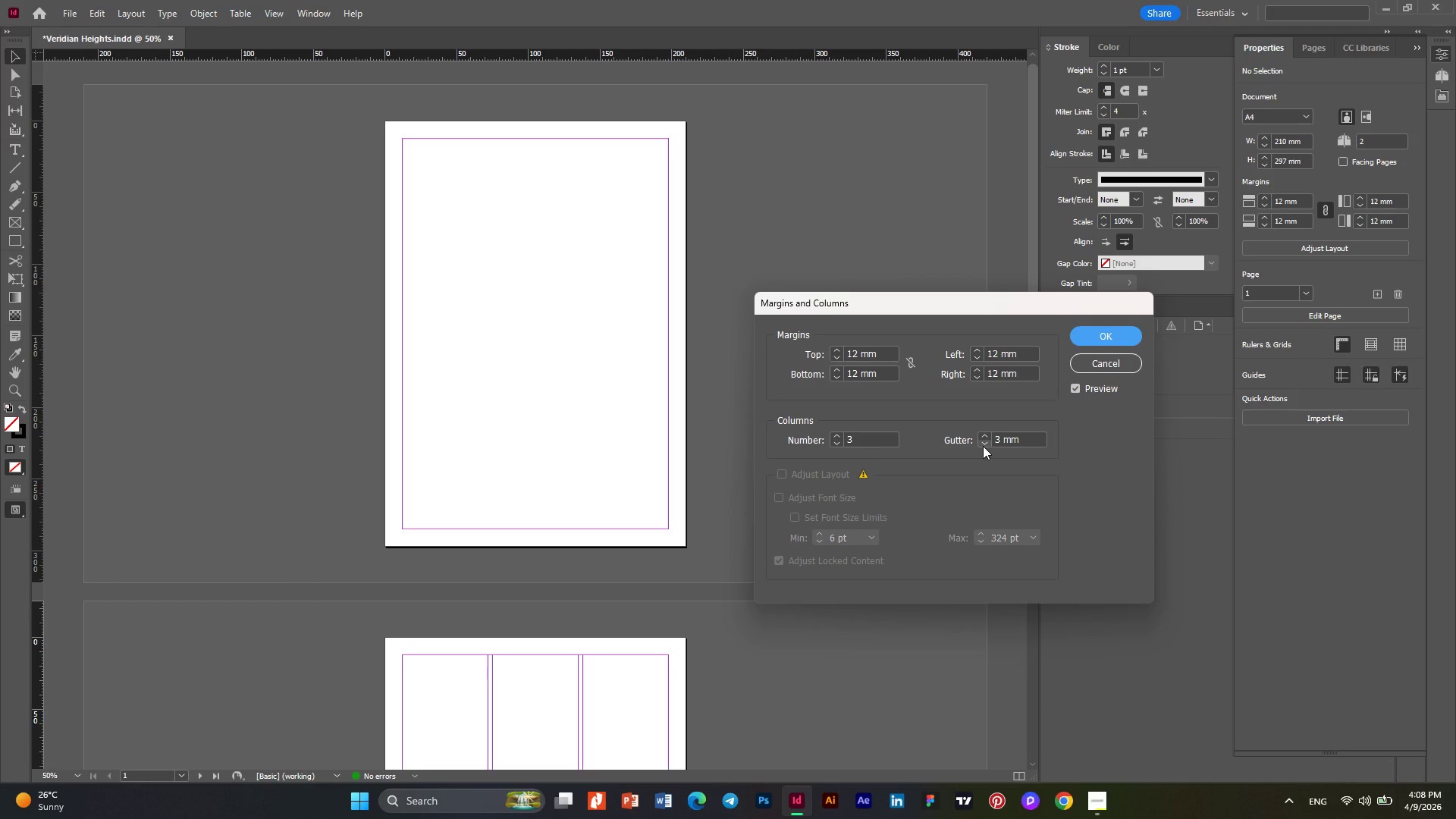 
scroll: coordinate [983, 446], scroll_direction: down, amount: 3.0
 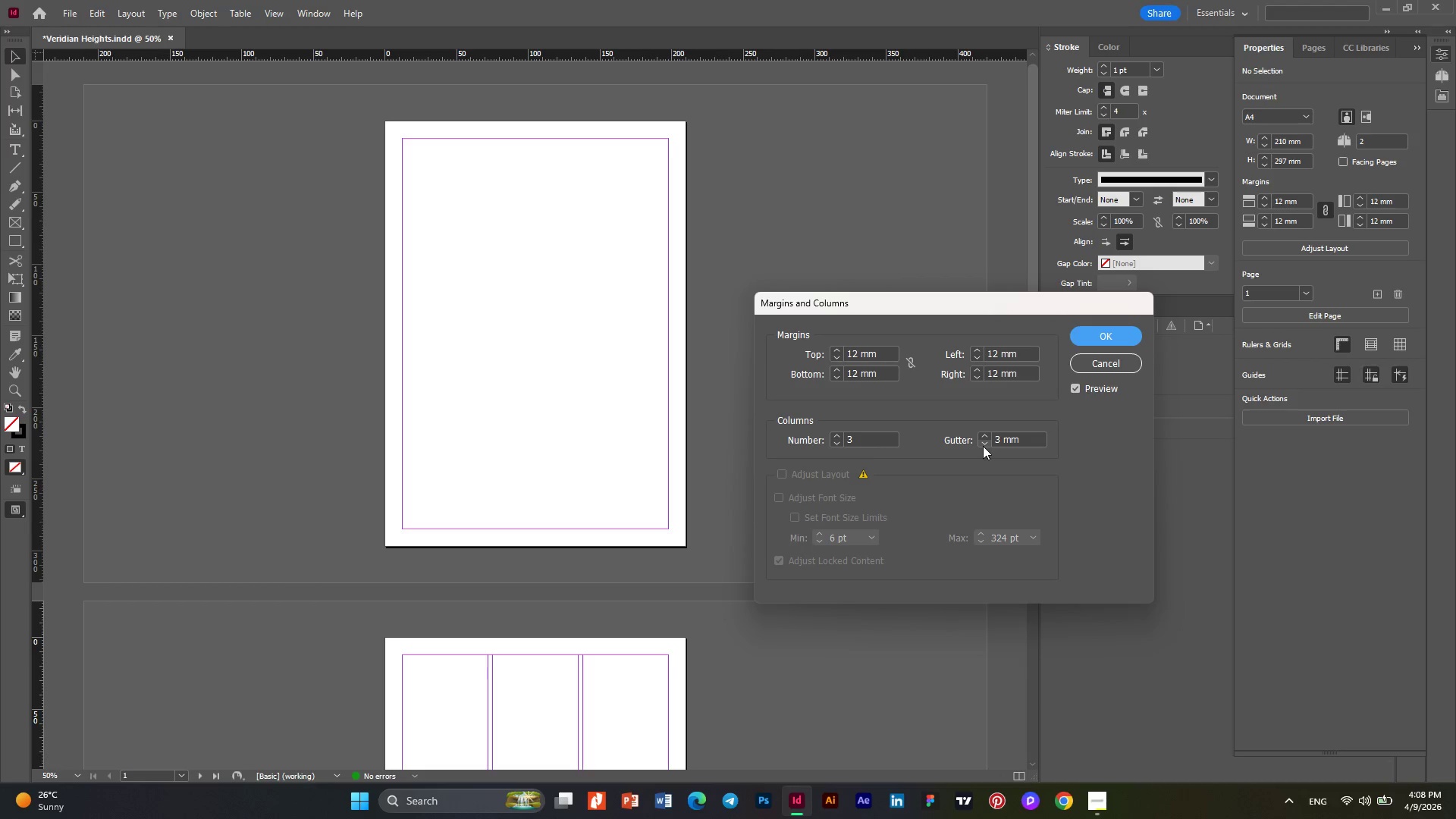 
left_click([1114, 332])
 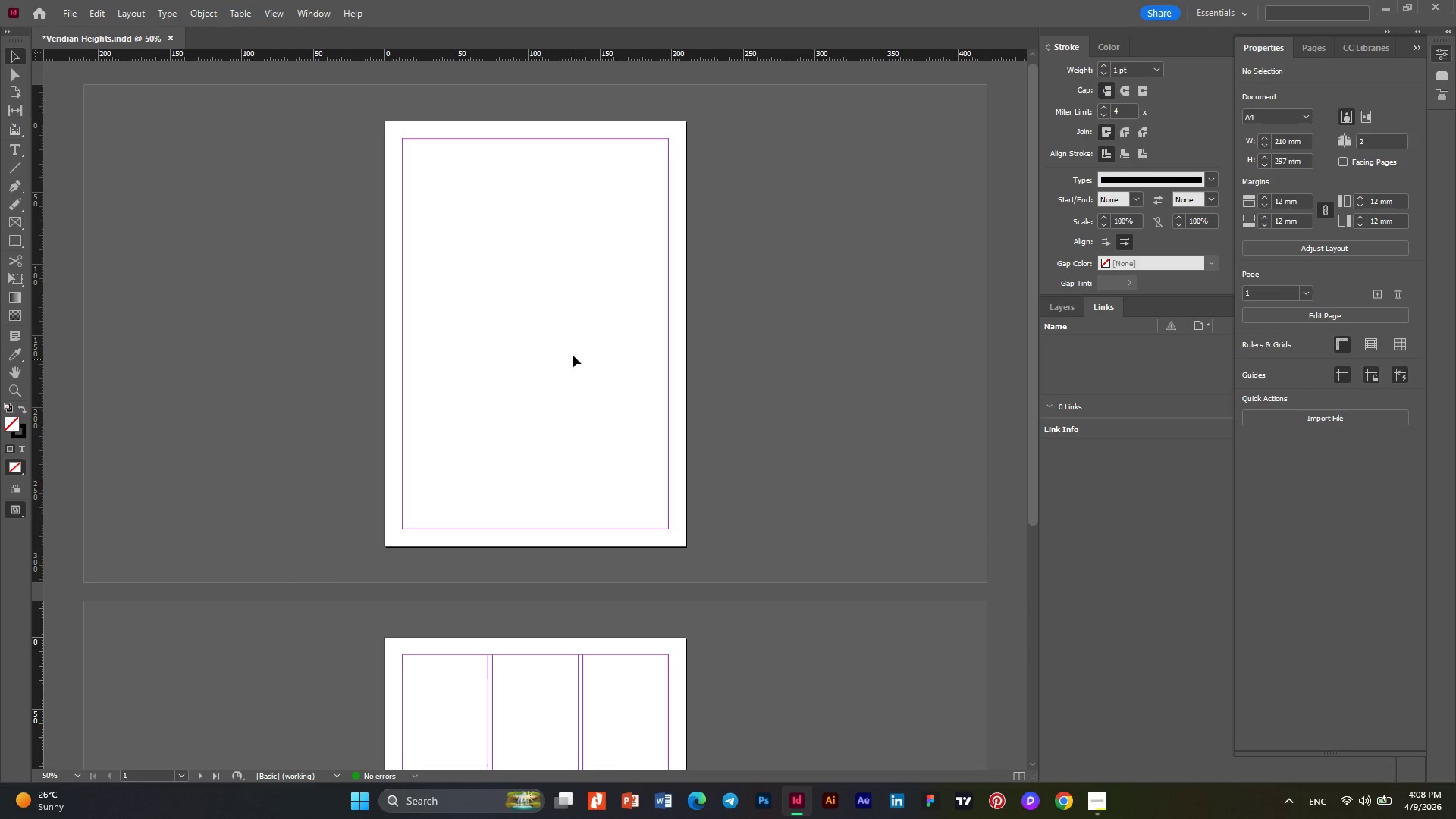 
left_click([563, 347])
 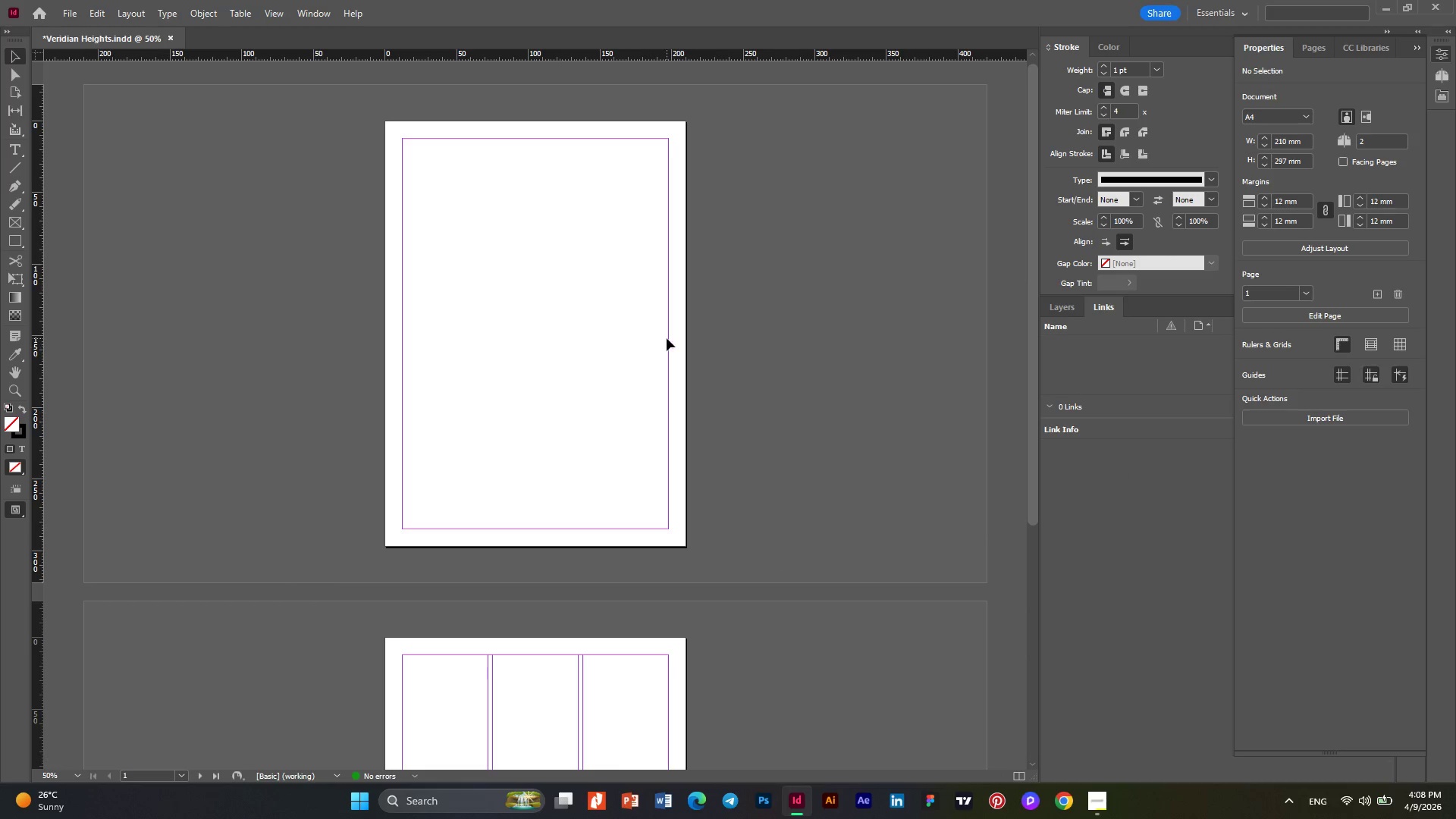 
scroll: coordinate [667, 338], scroll_direction: down, amount: 3.0
 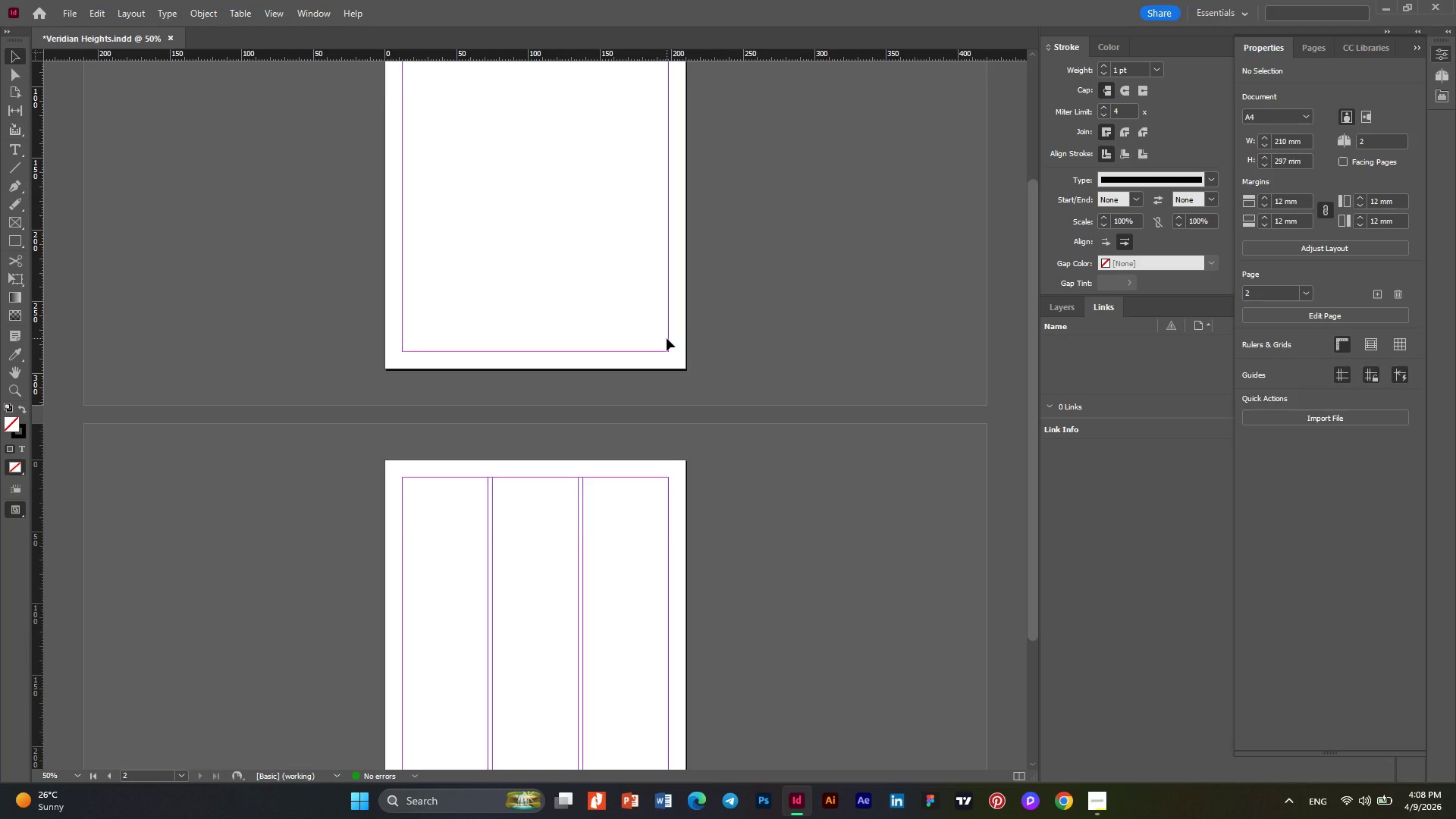 
scroll: coordinate [667, 338], scroll_direction: up, amount: 2.0
 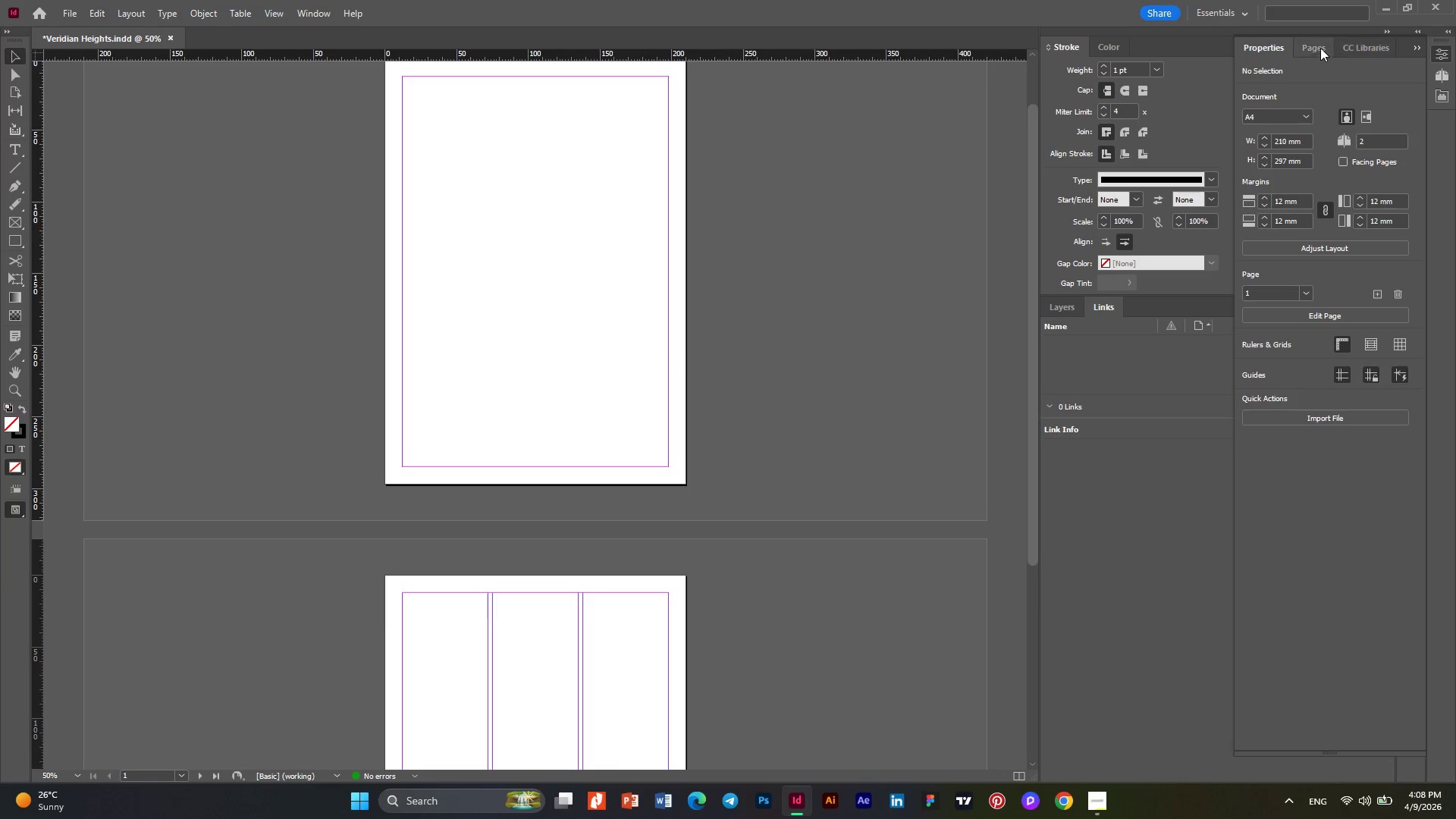 
left_click([1320, 47])
 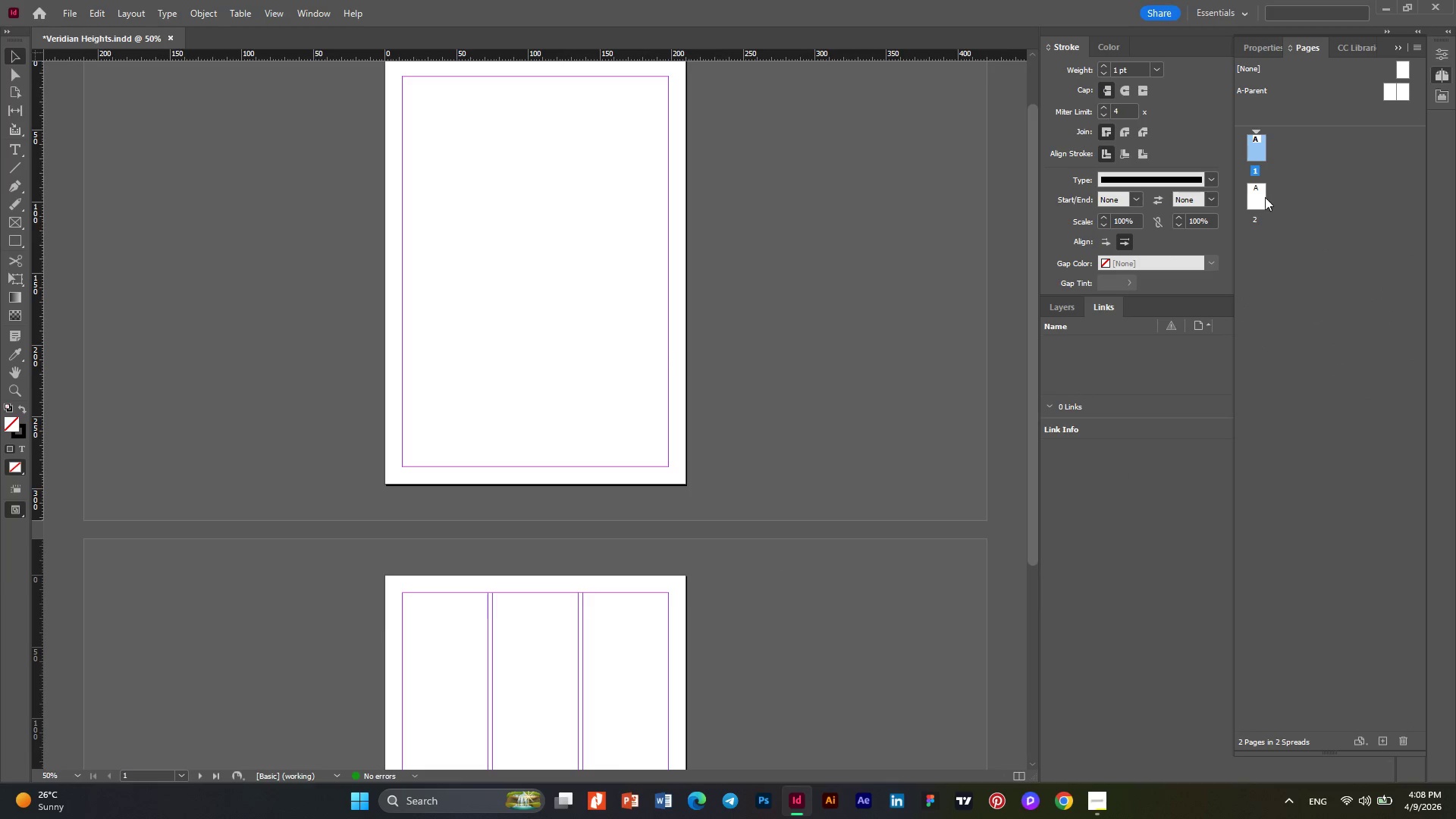 
left_click([1260, 197])
 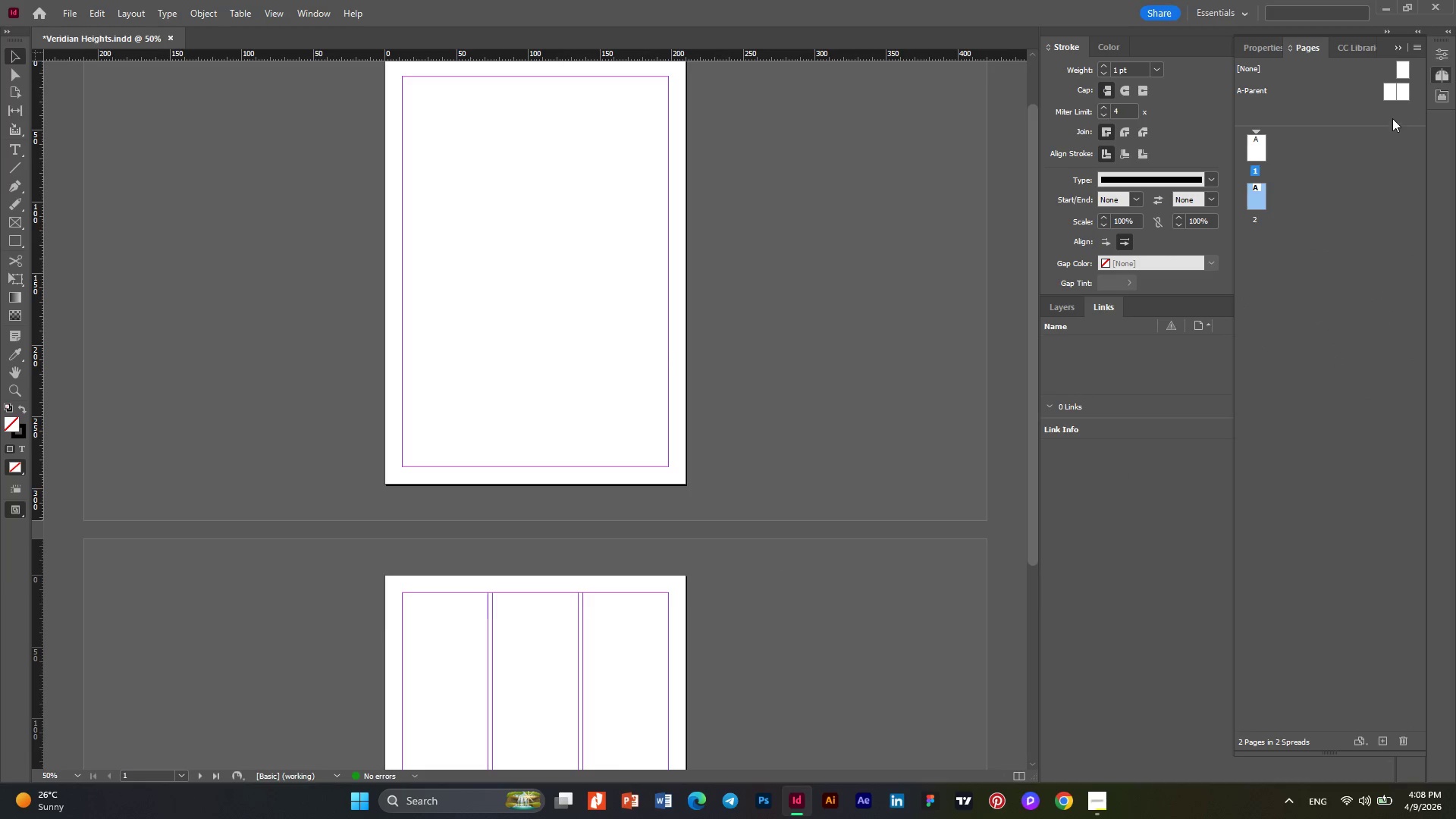 
left_click([1389, 89])
 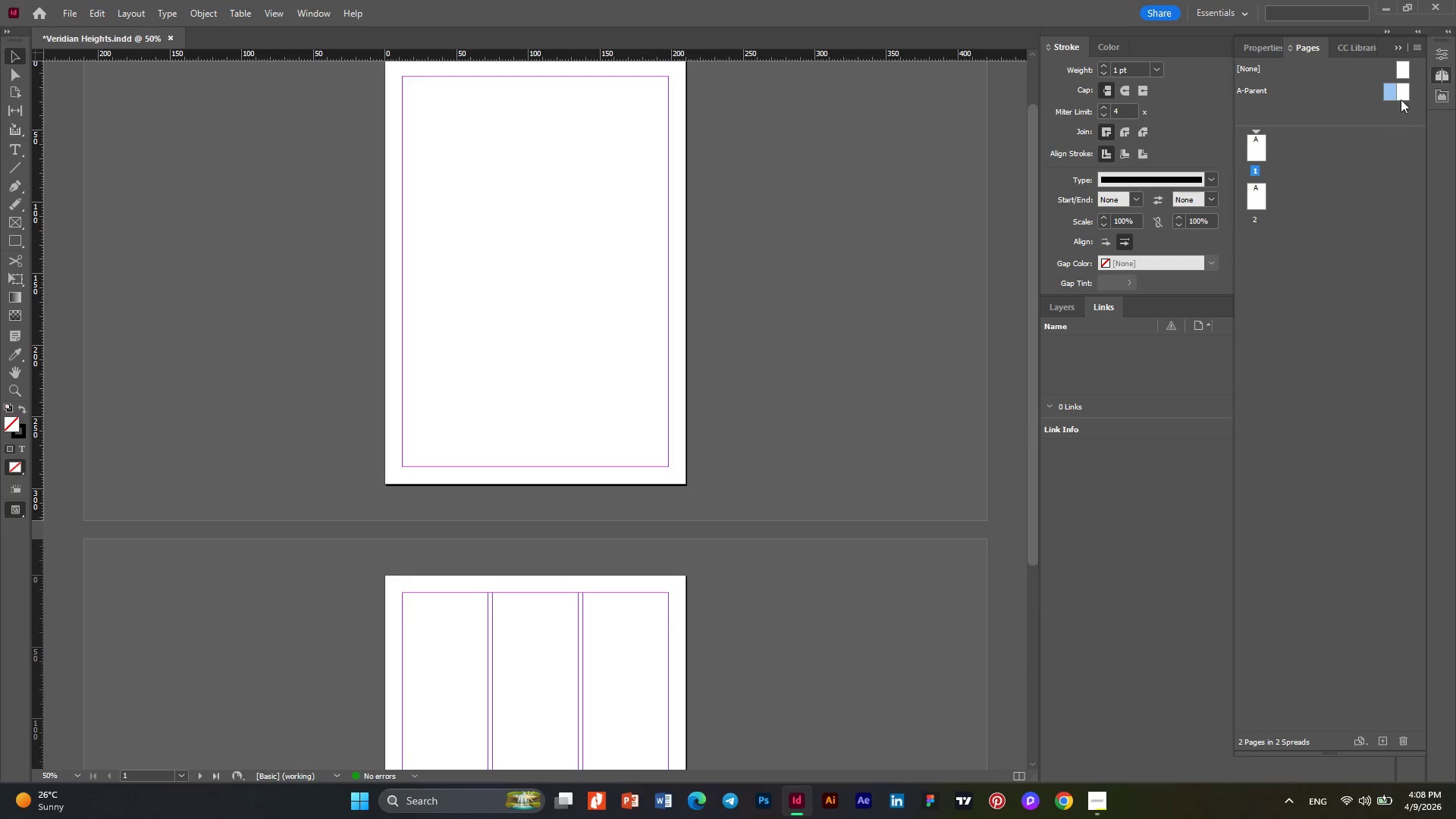 
left_click([1409, 89])
 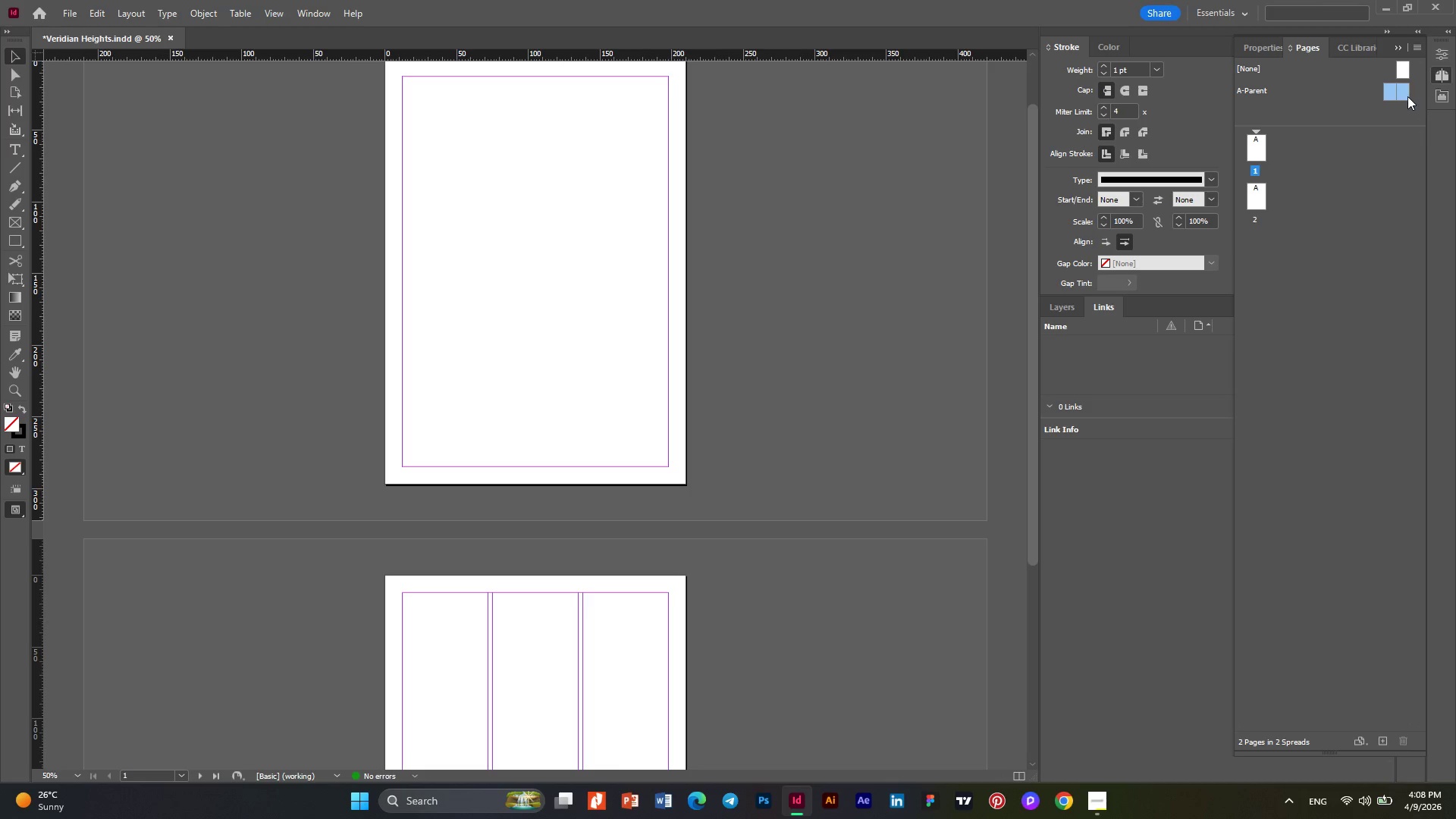 
left_click([1407, 96])
 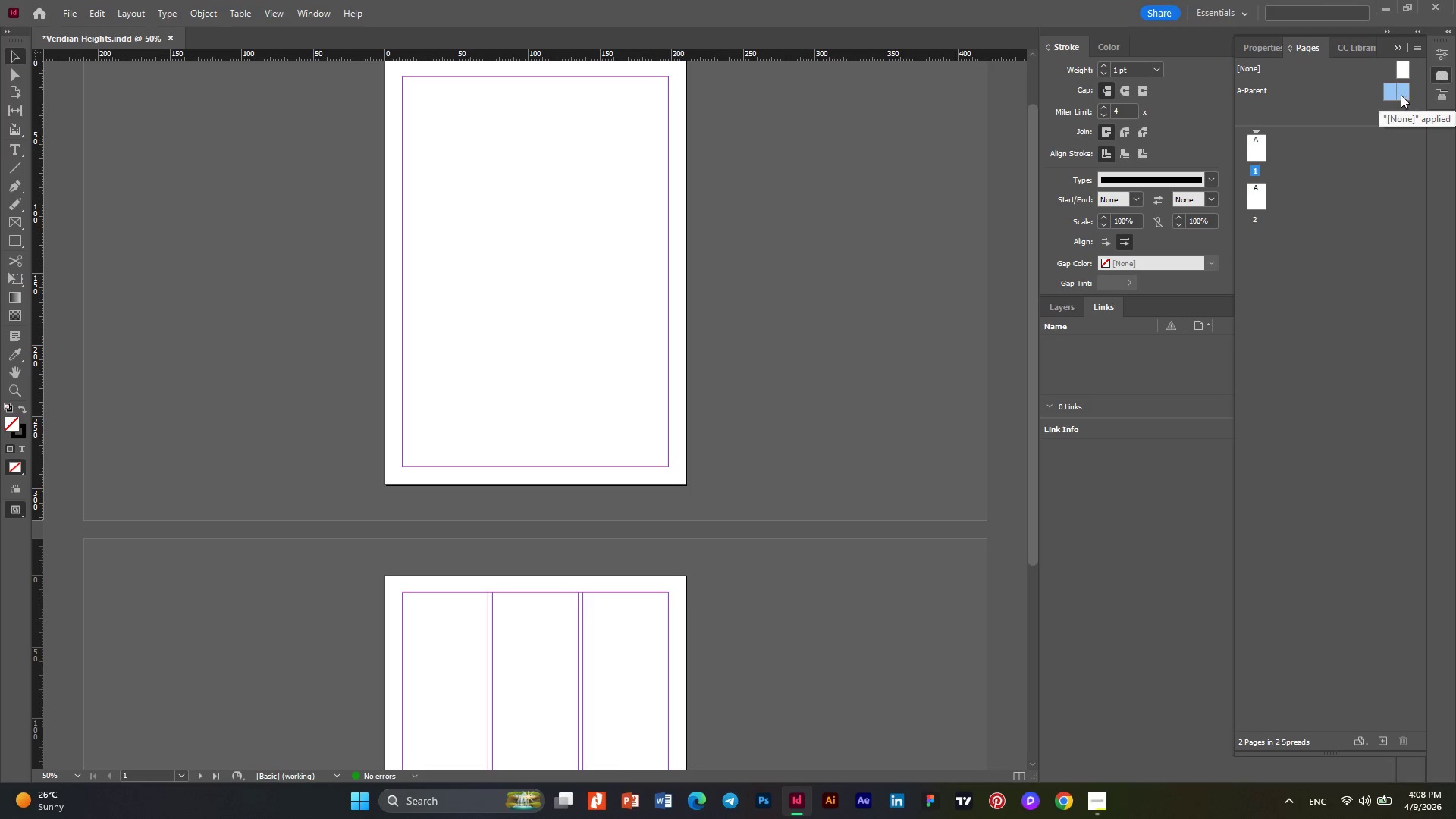 
right_click([1401, 95])
 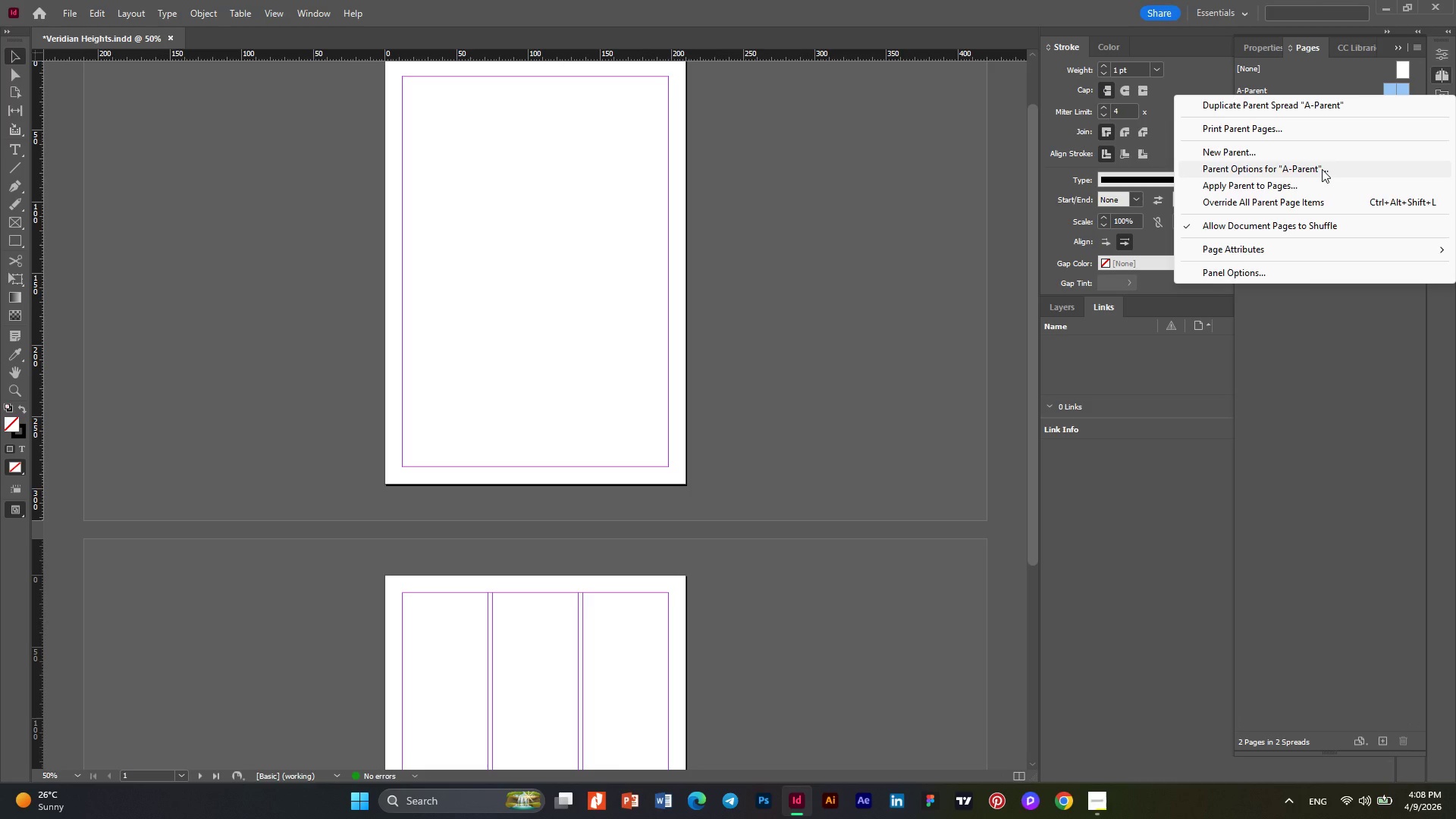 
wait(5.92)
 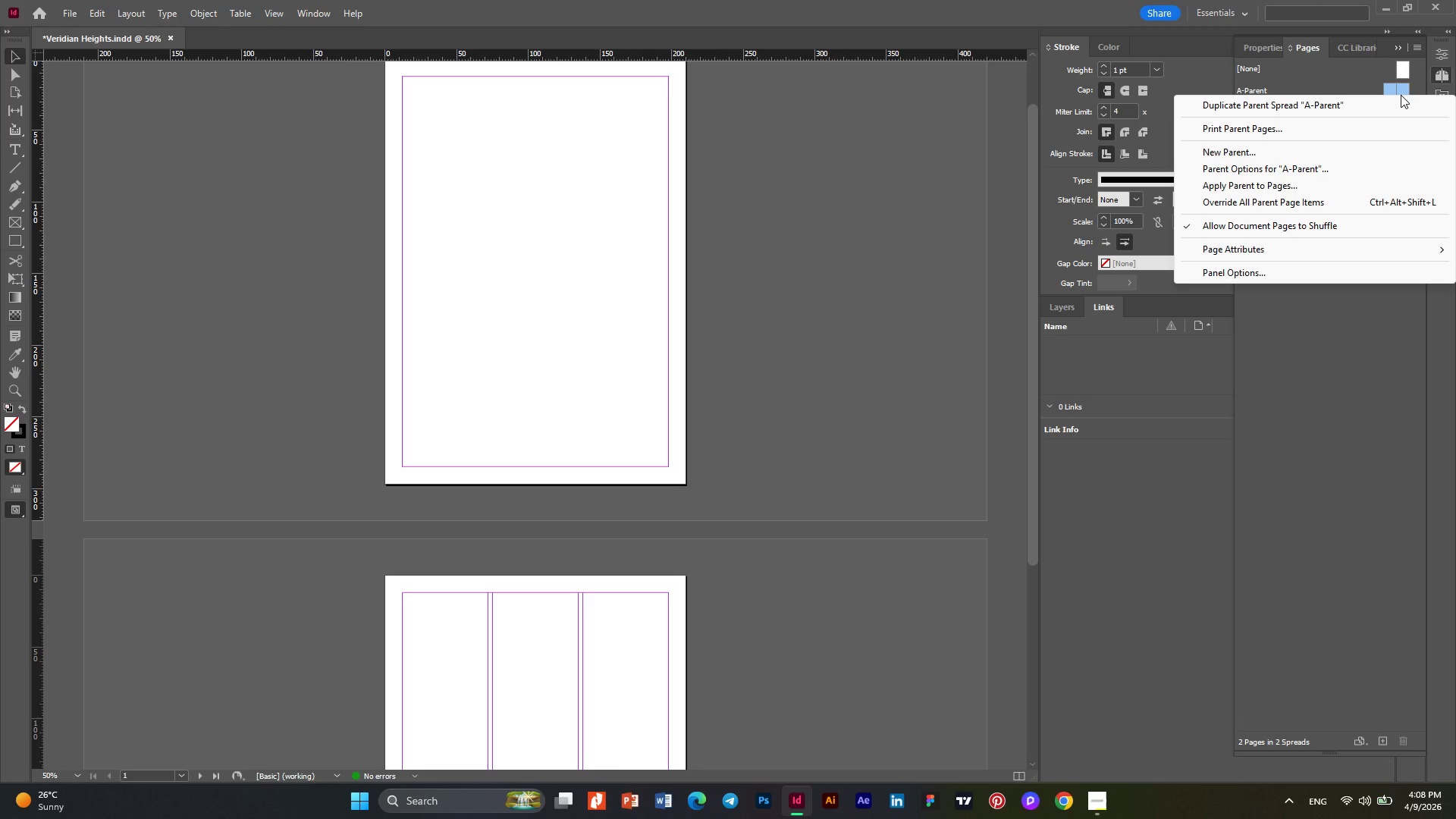 
left_click([1322, 169])
 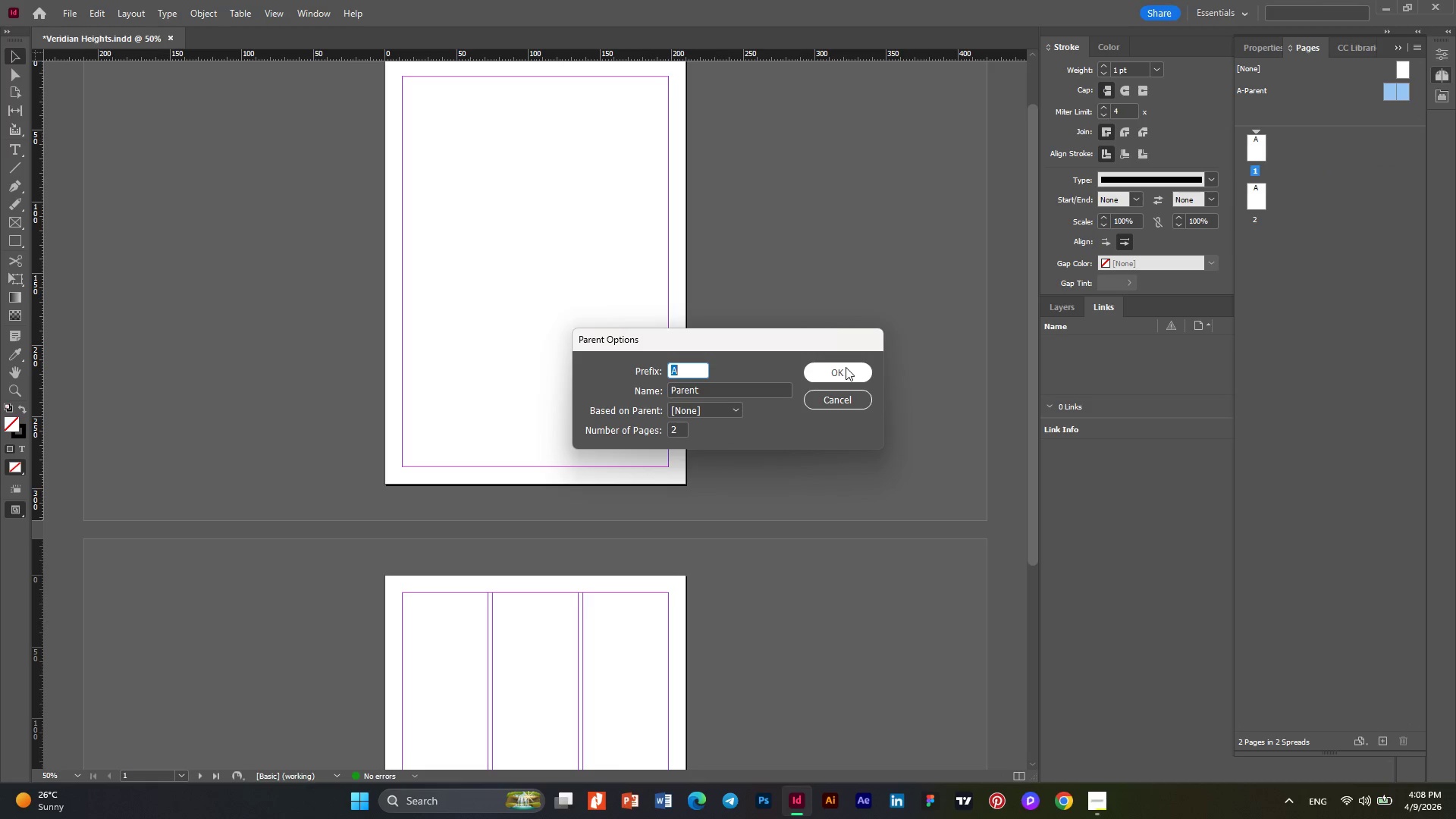 
left_click([846, 367])
 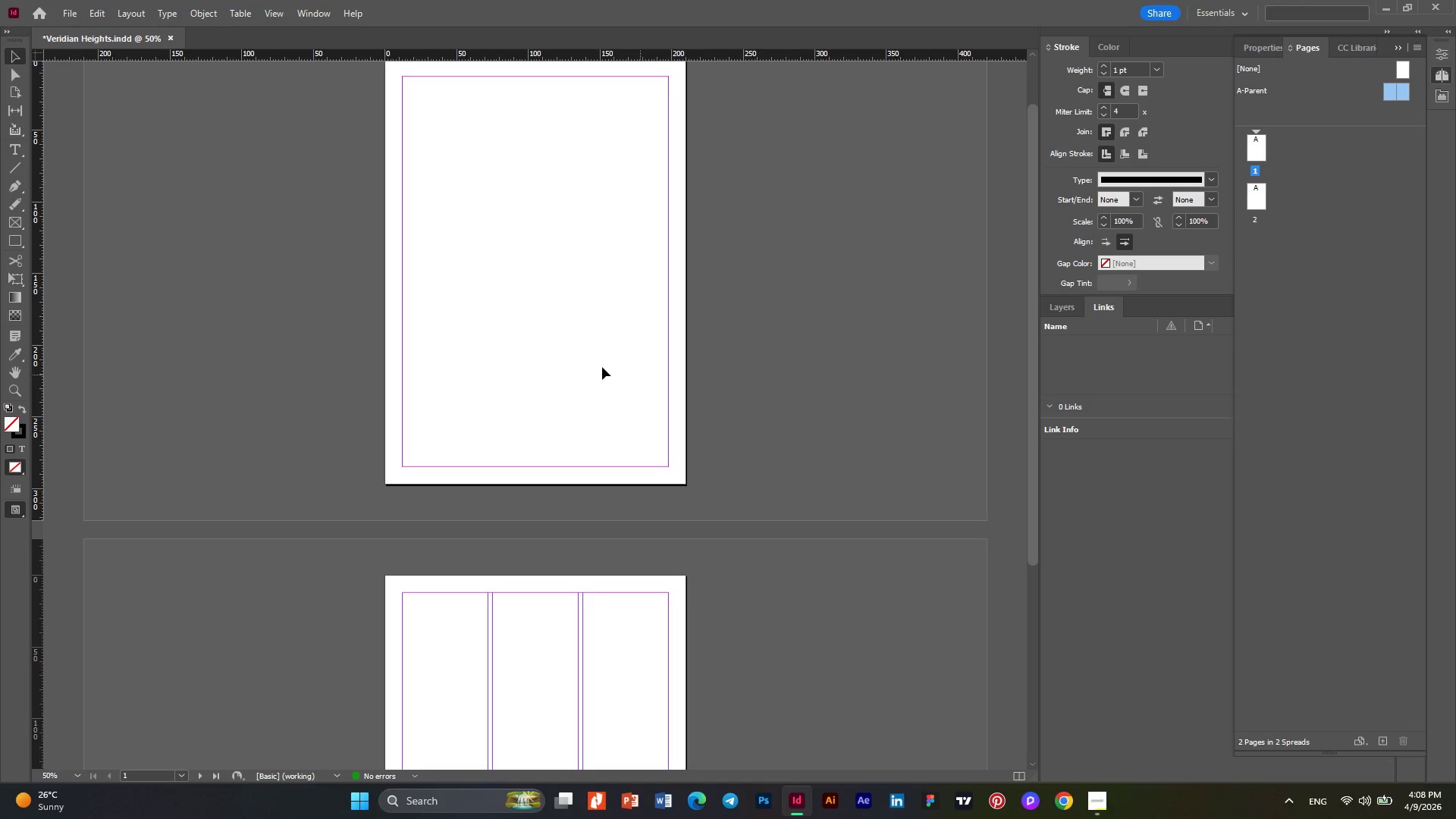 
left_click([595, 365])
 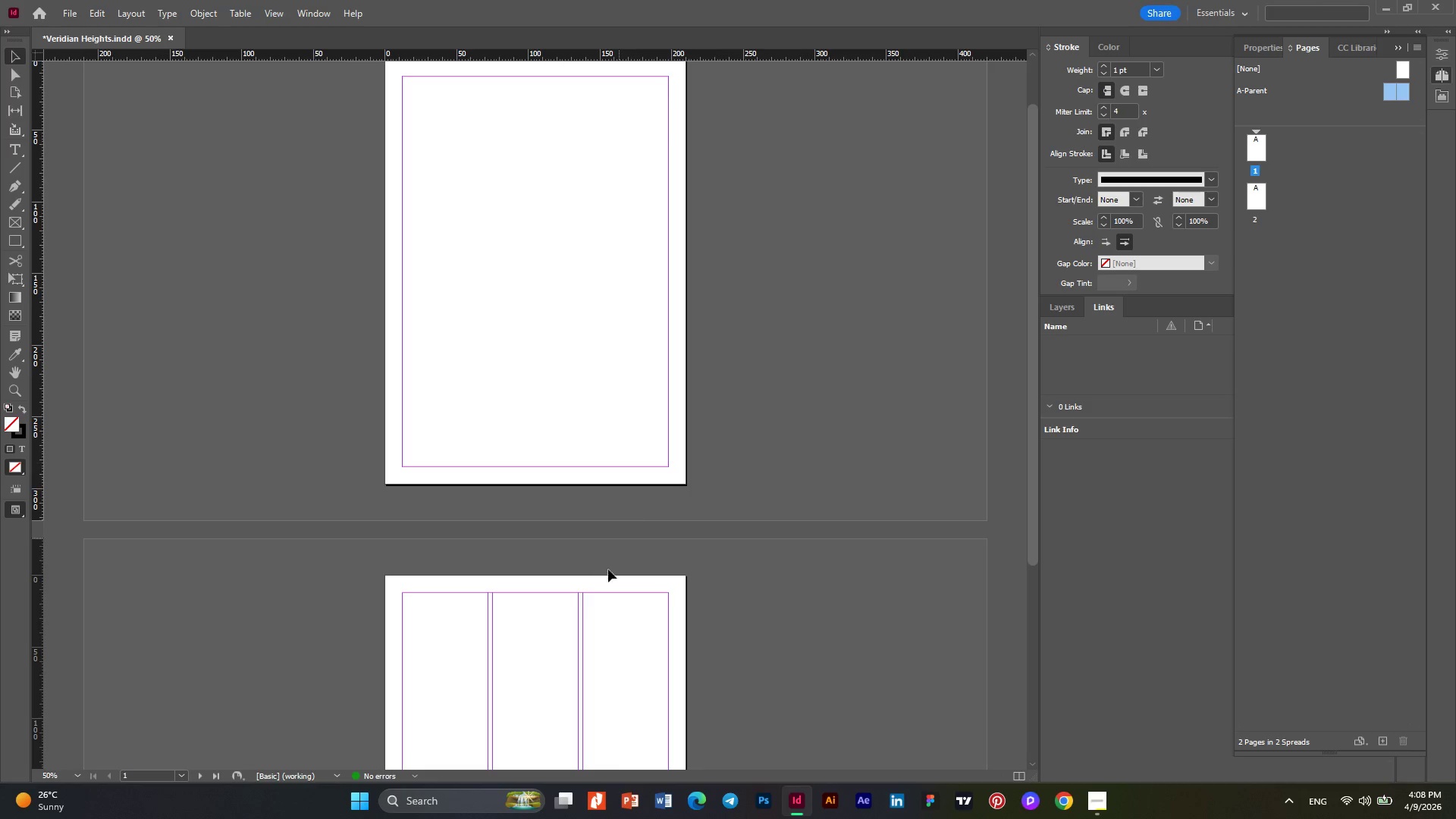 
left_click([604, 588])
 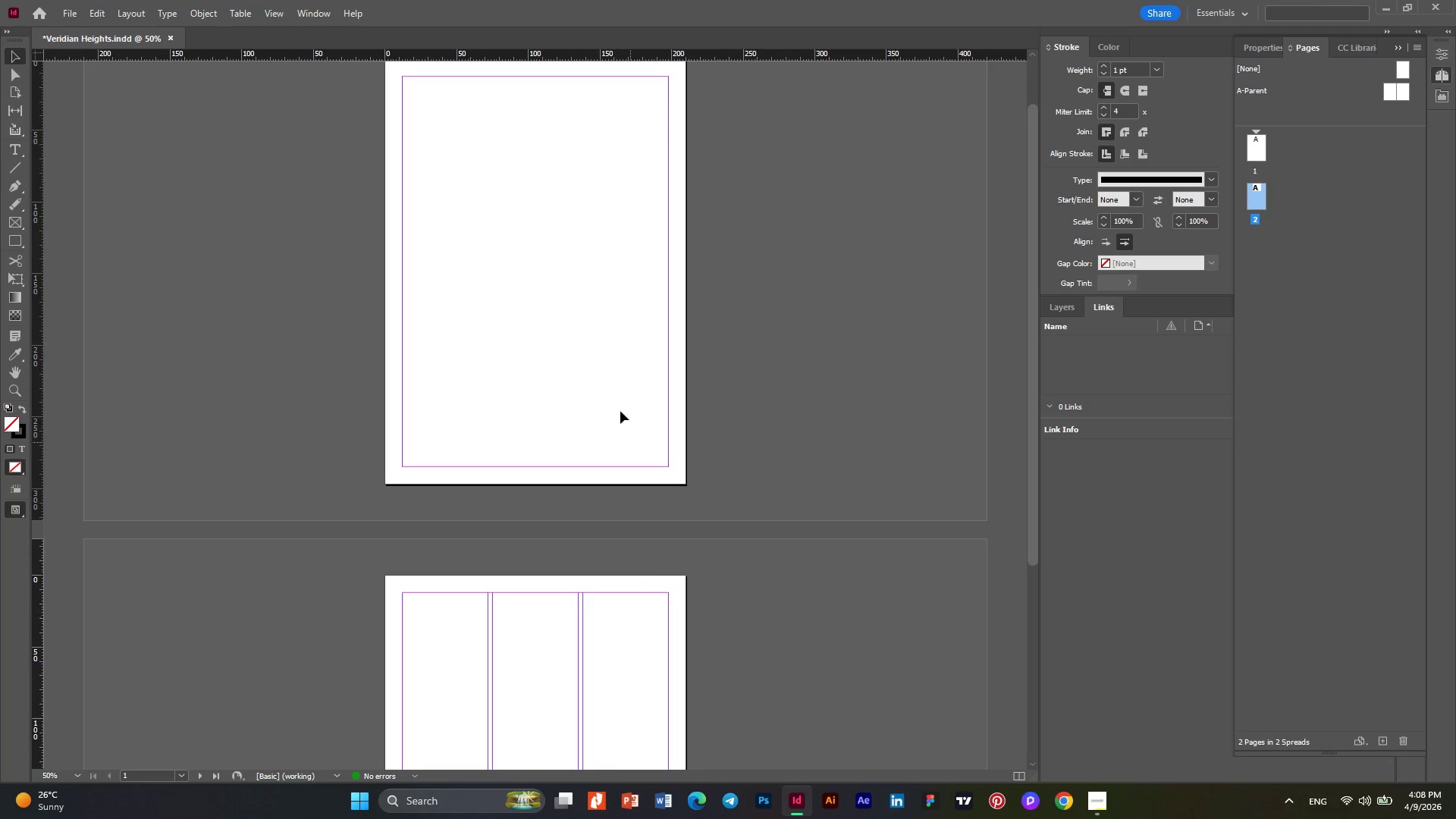 
left_click([610, 381])
 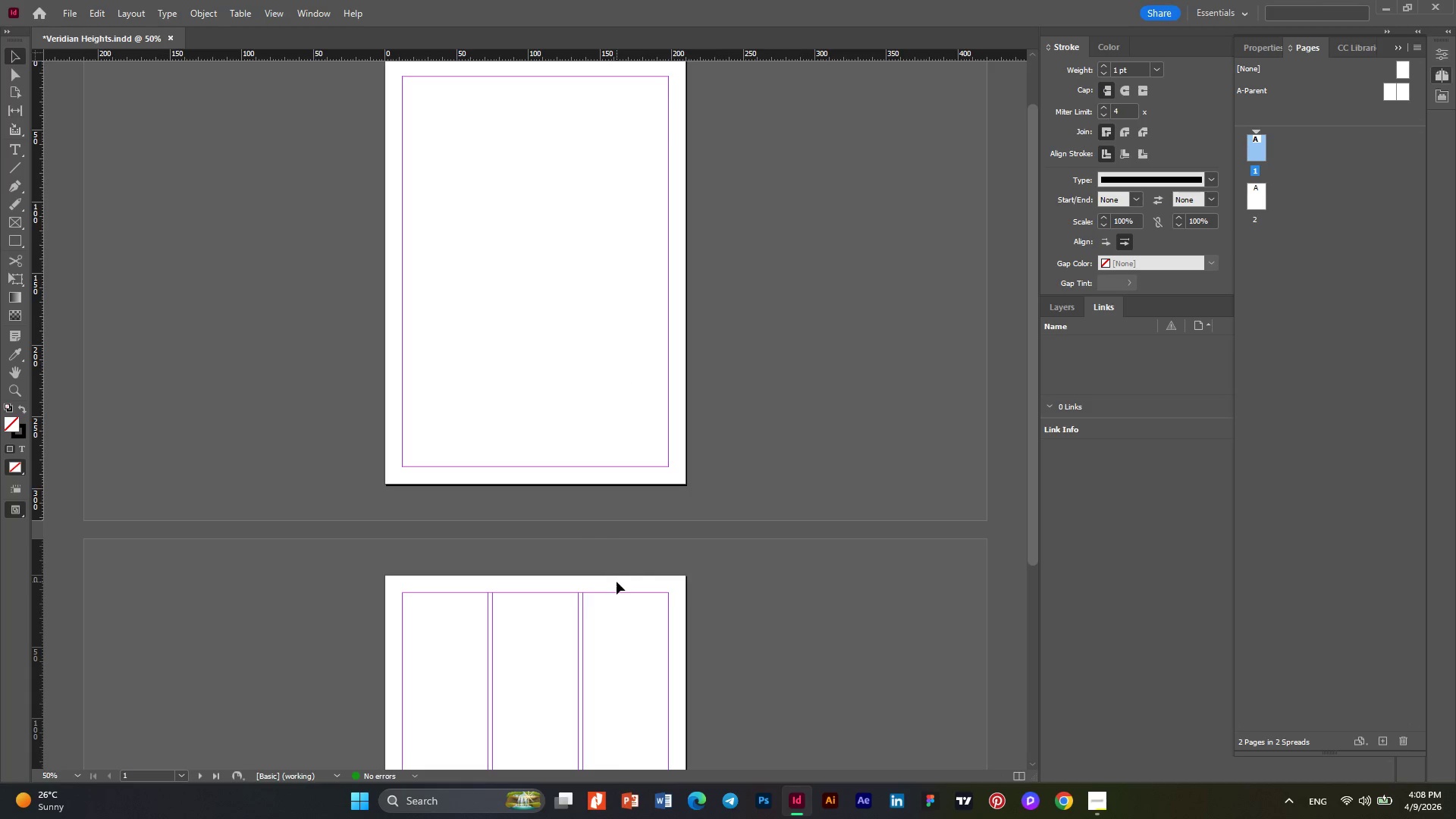 
scroll: coordinate [604, 322], scroll_direction: down, amount: 2.0
 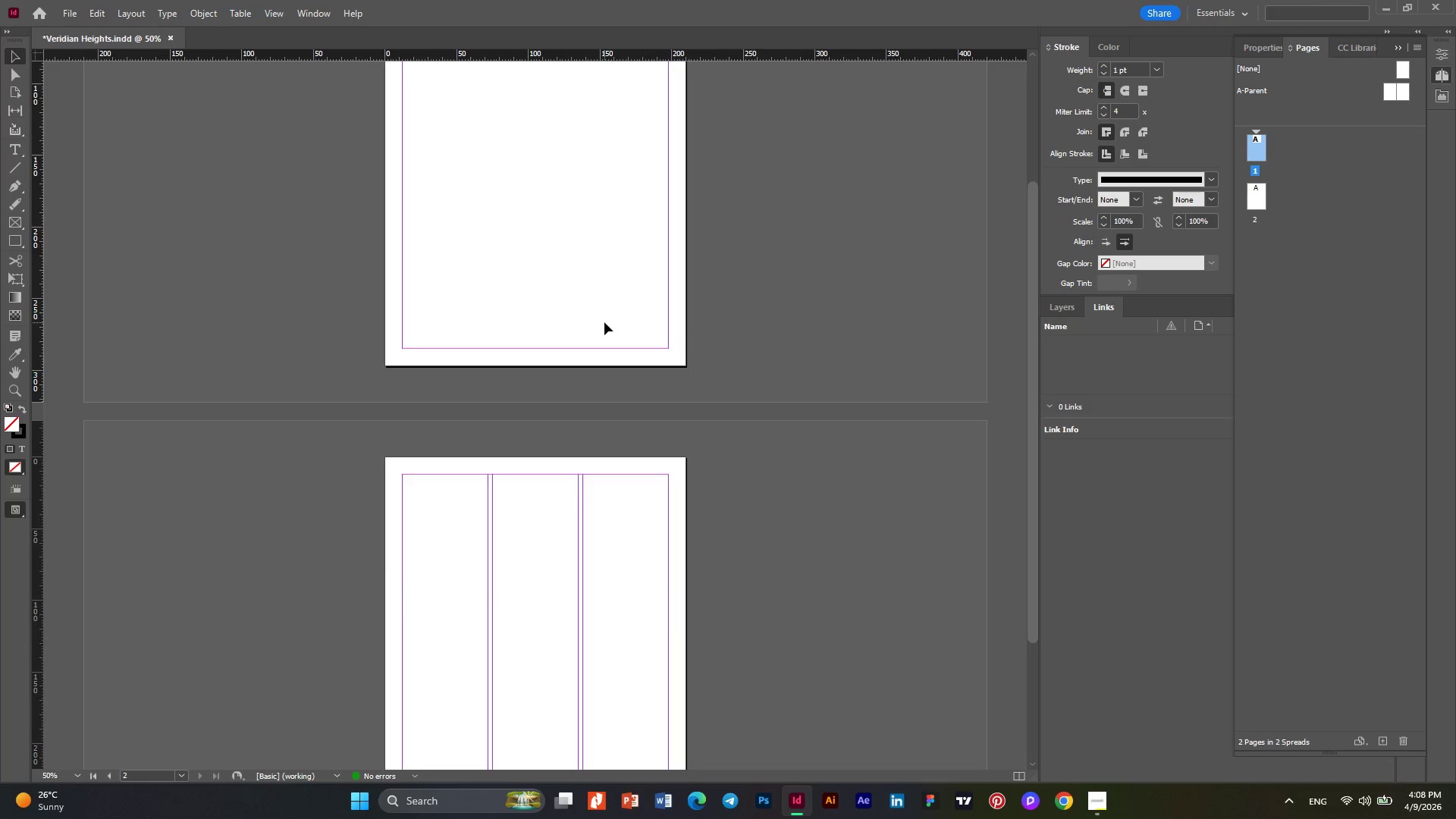 
scroll: coordinate [604, 322], scroll_direction: up, amount: 3.0
 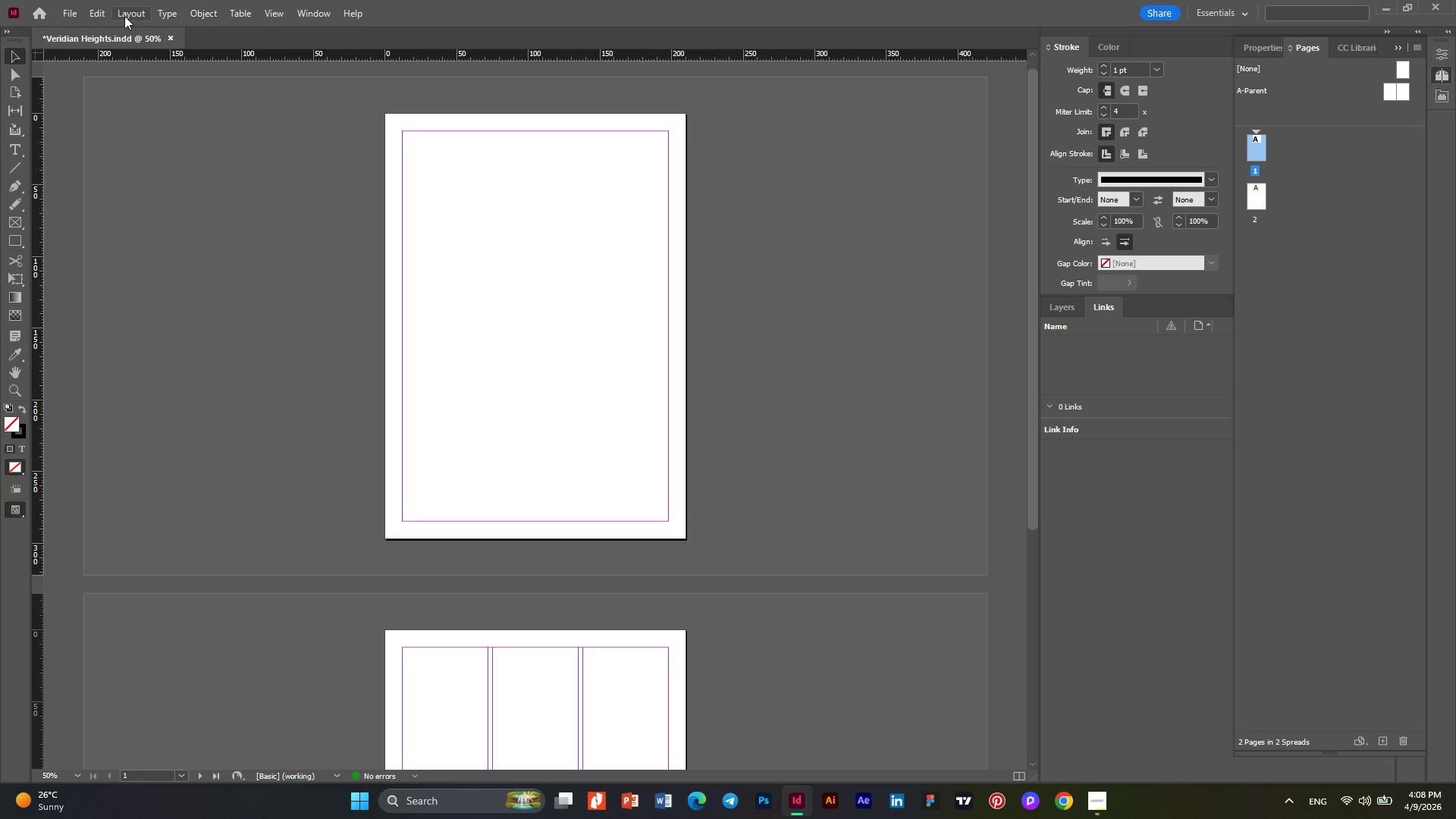 
left_click([123, 16])
 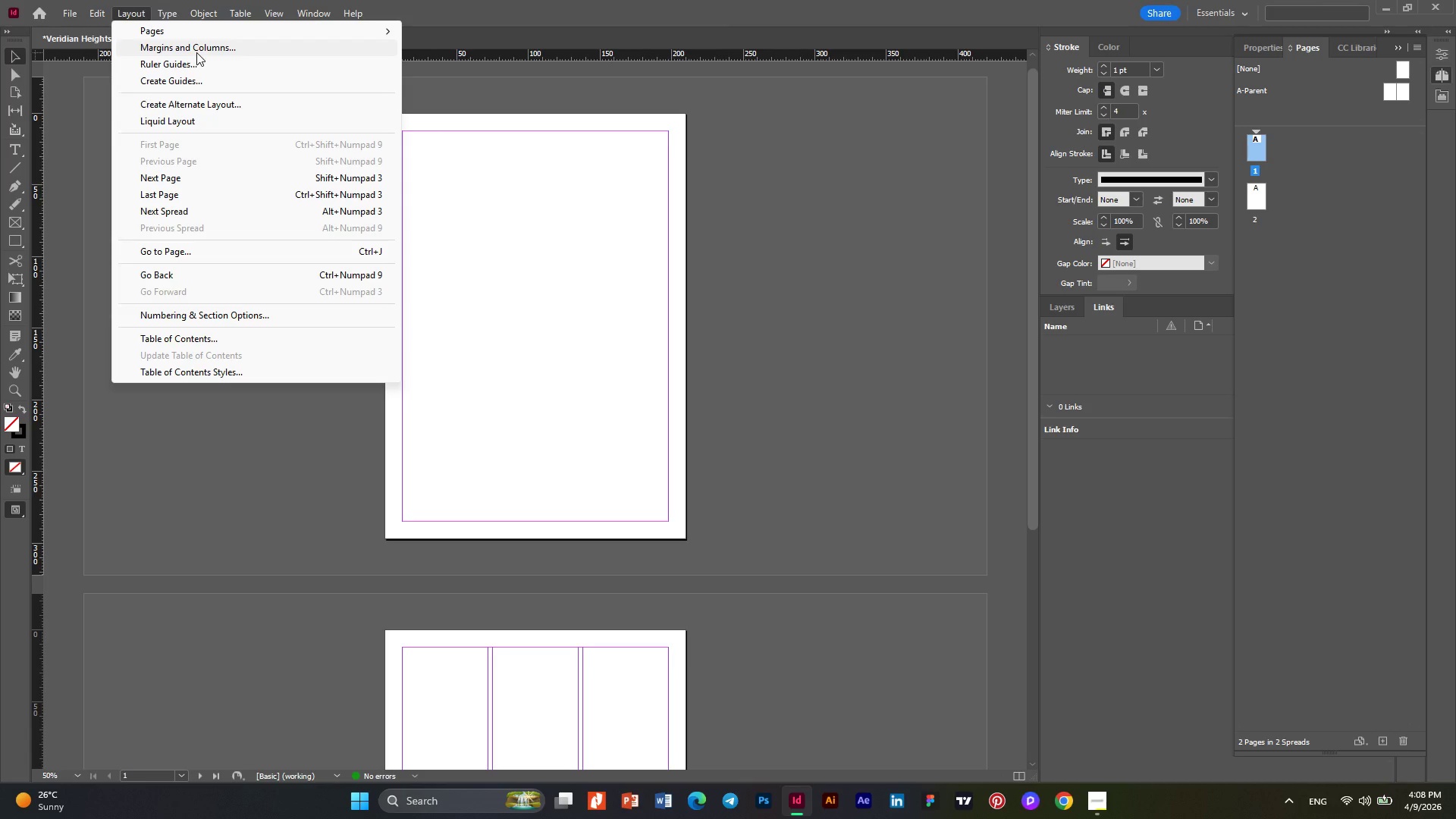 
left_click([196, 52])
 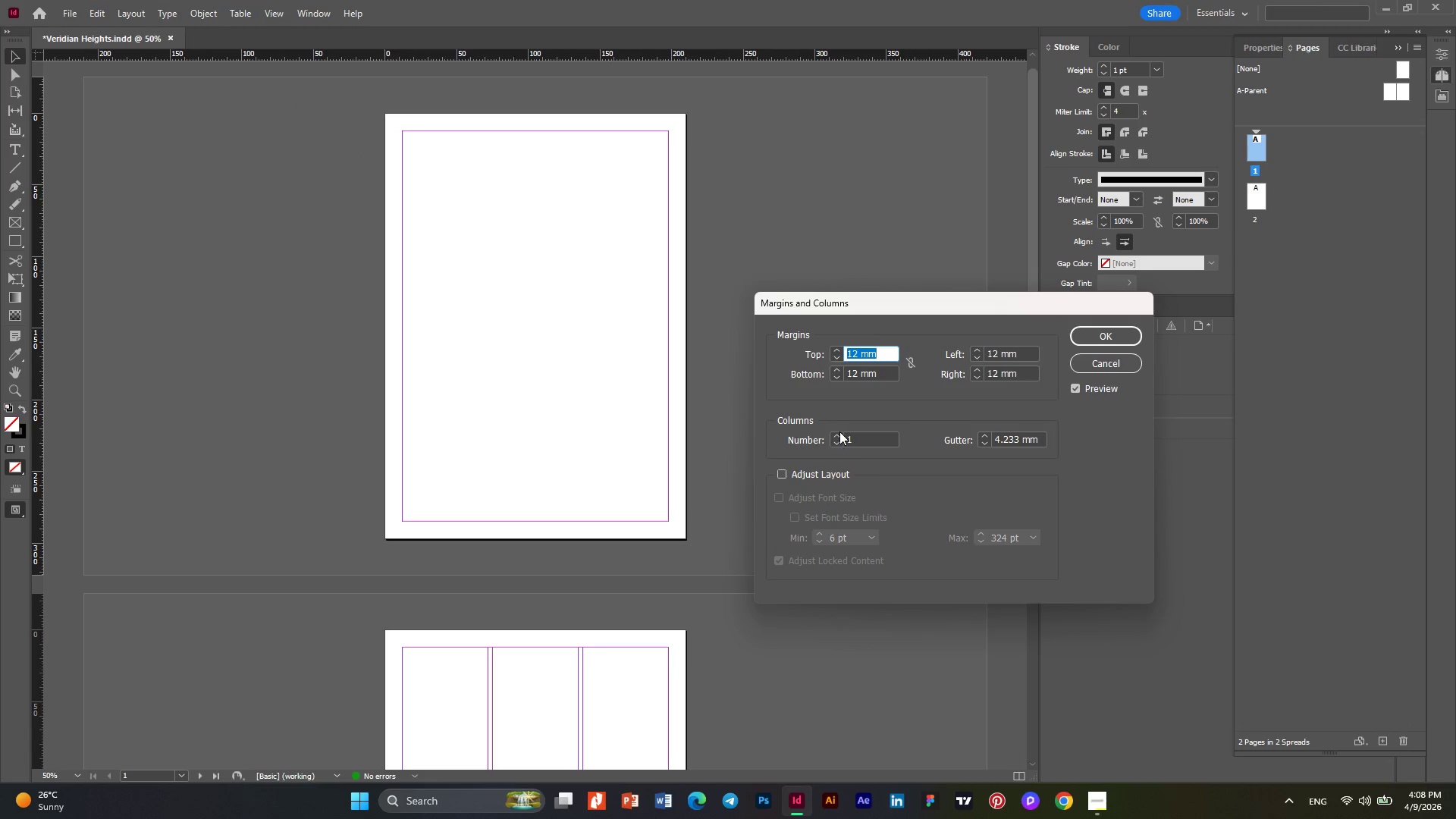 
left_click([838, 439])
 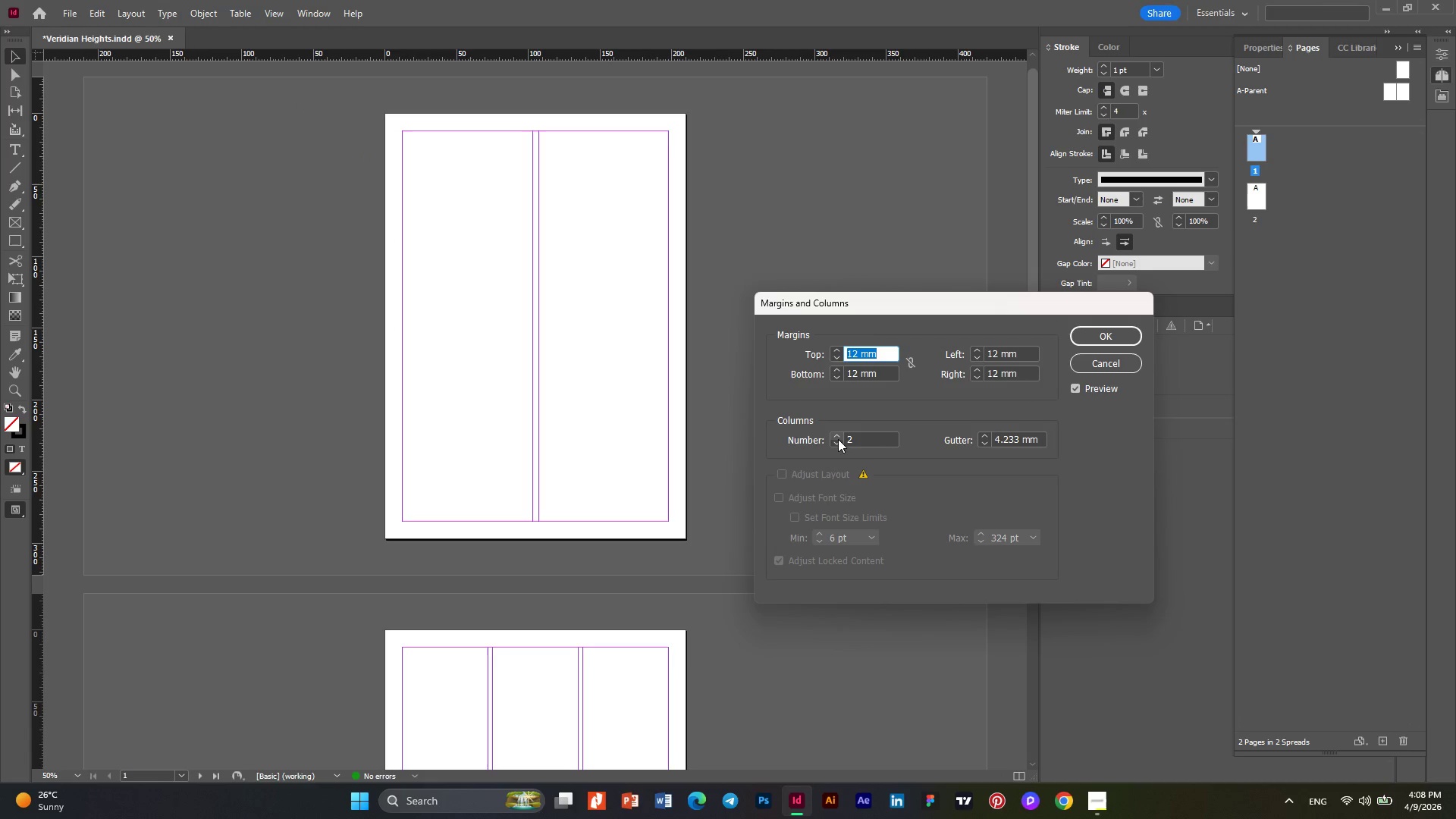 
left_click([838, 439])
 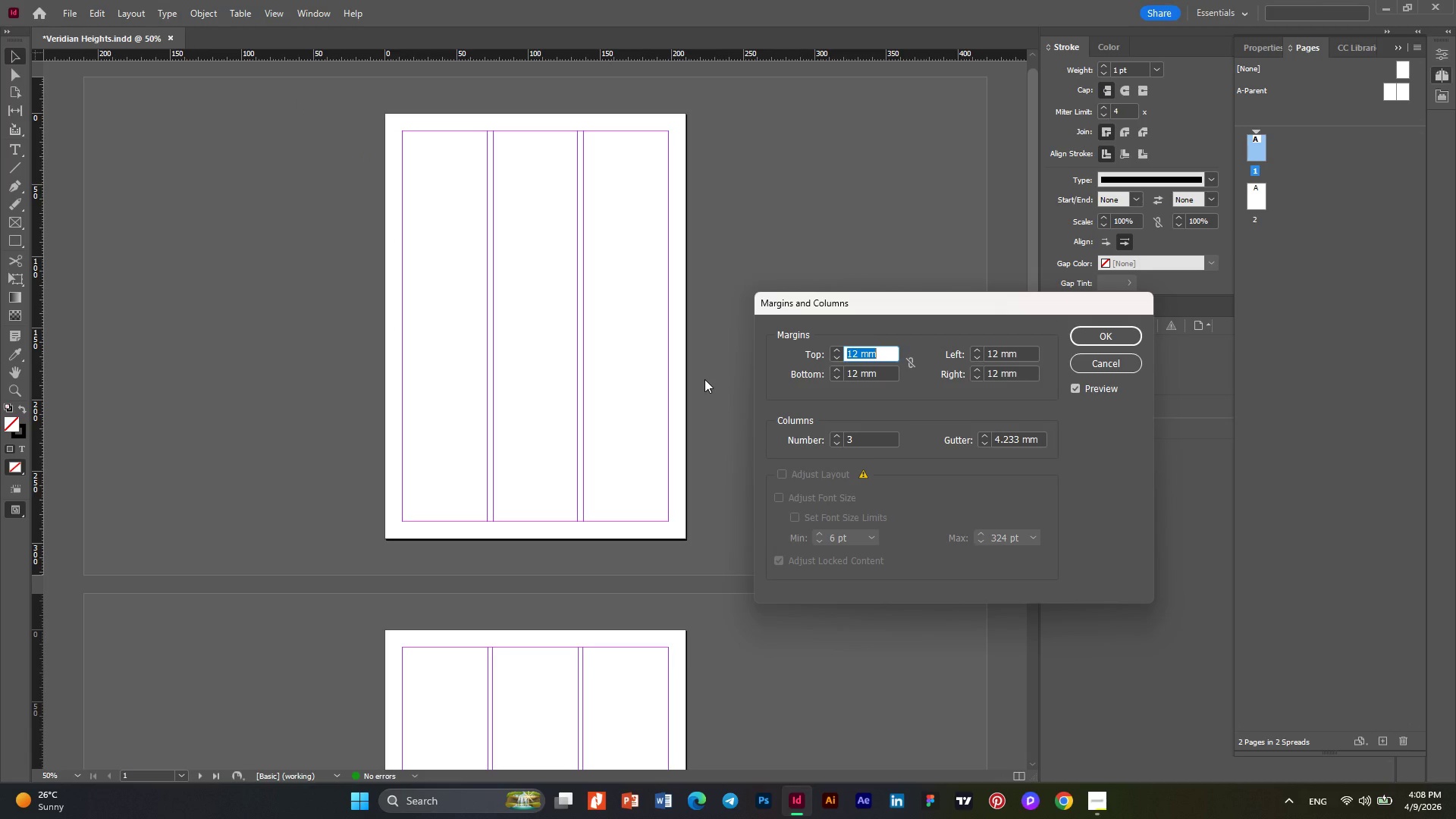 
wait(5.52)
 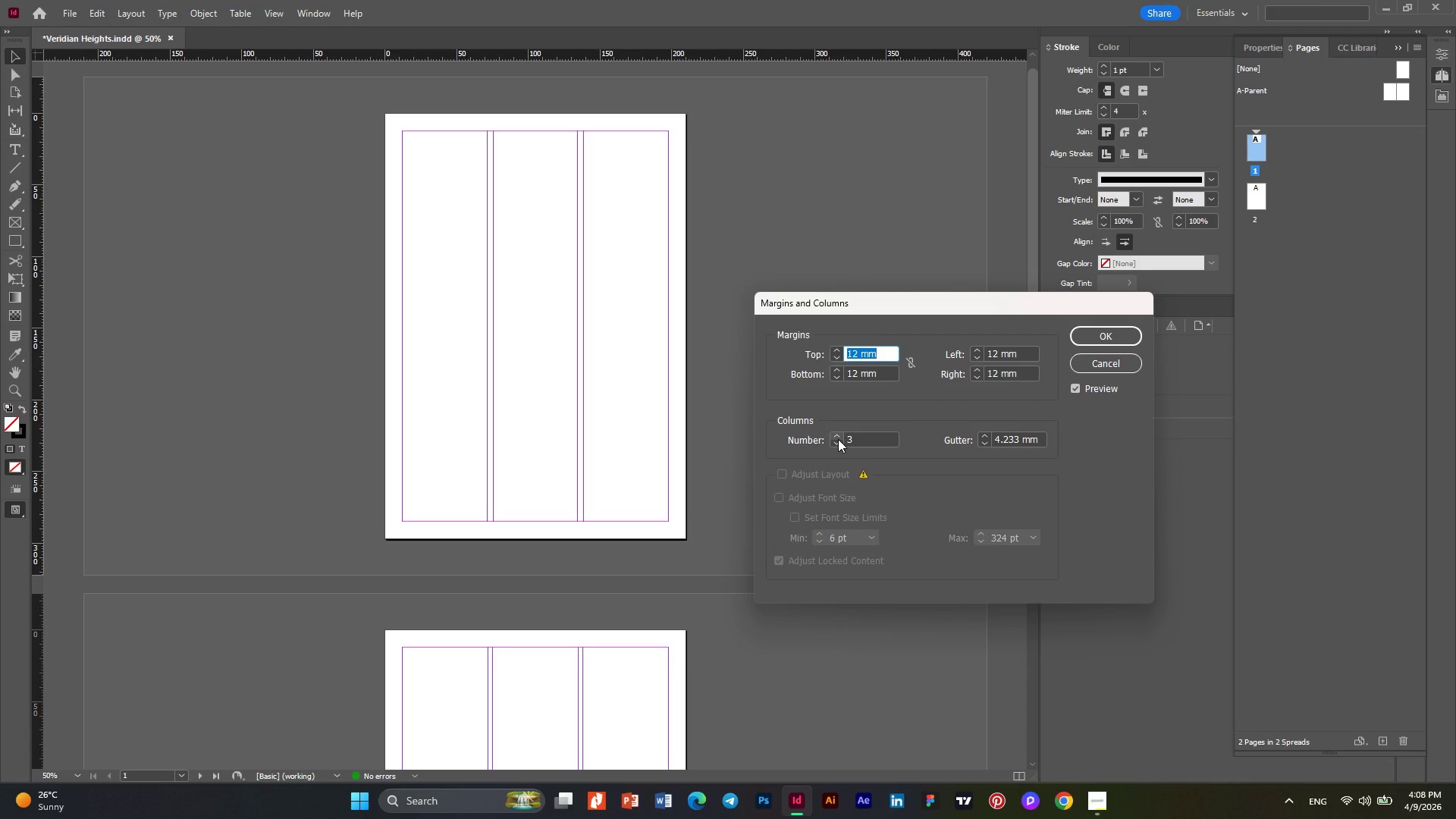 
left_click([1109, 341])
 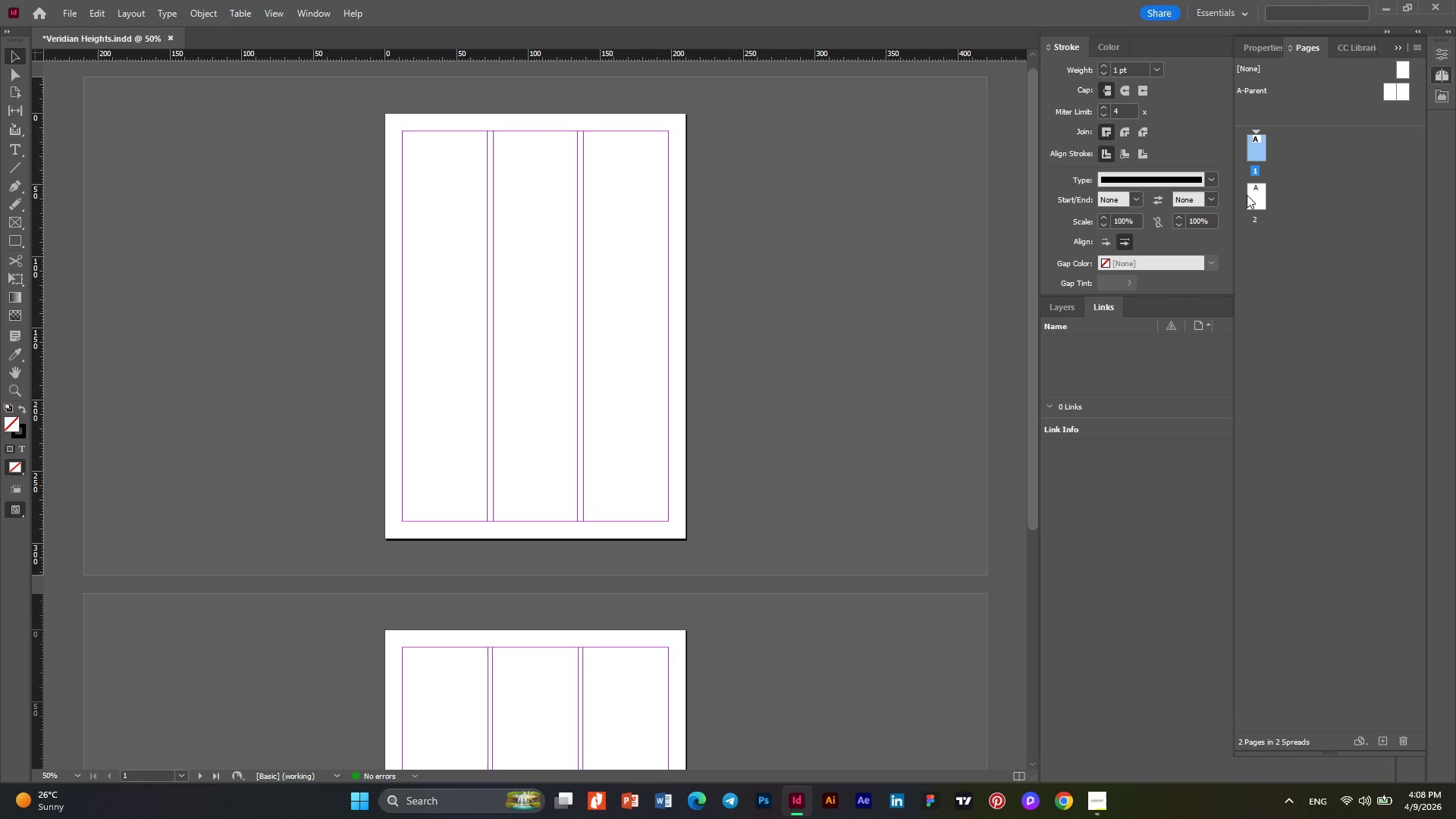 
left_click([1247, 195])
 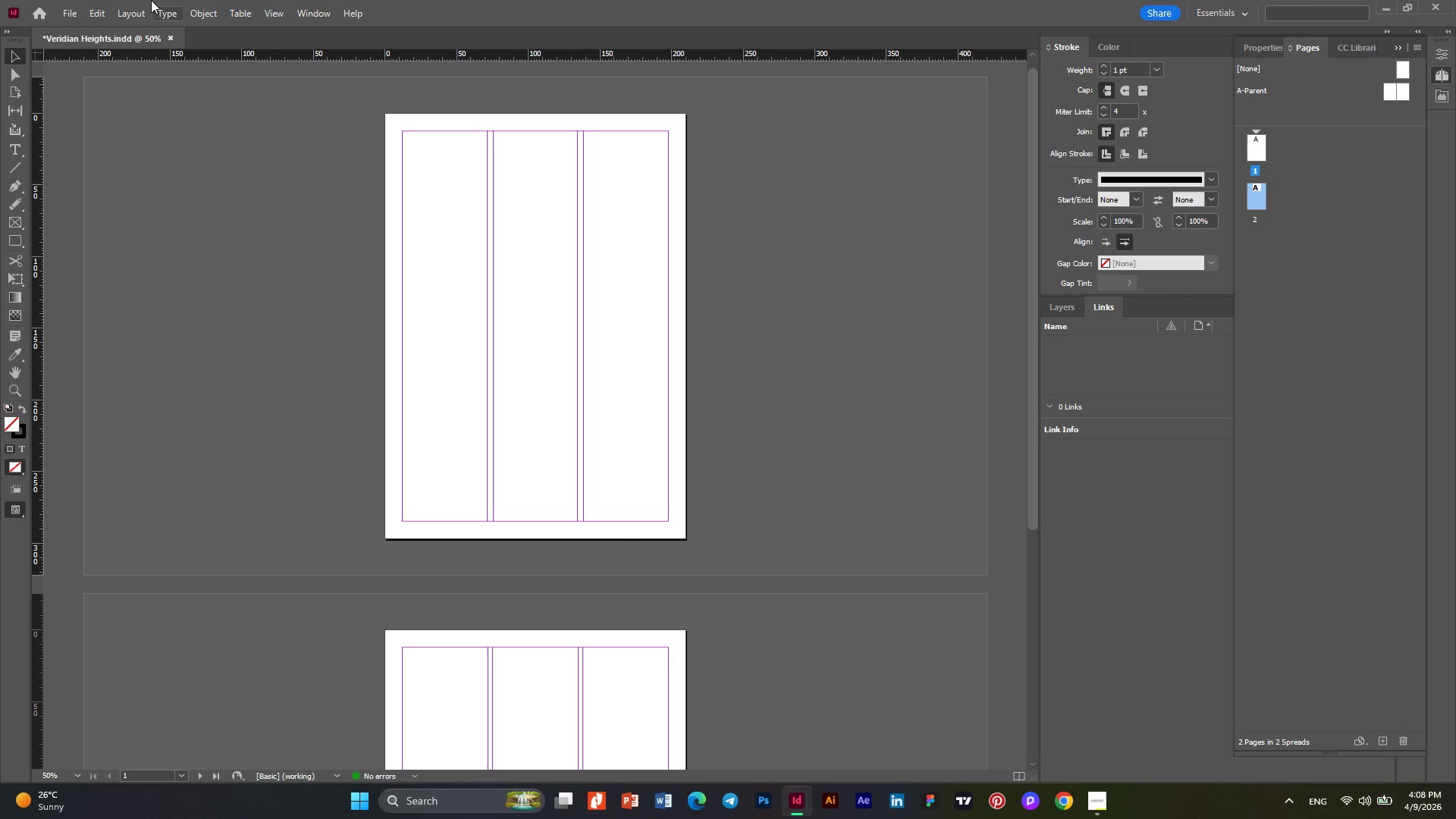 
left_click([130, 15])
 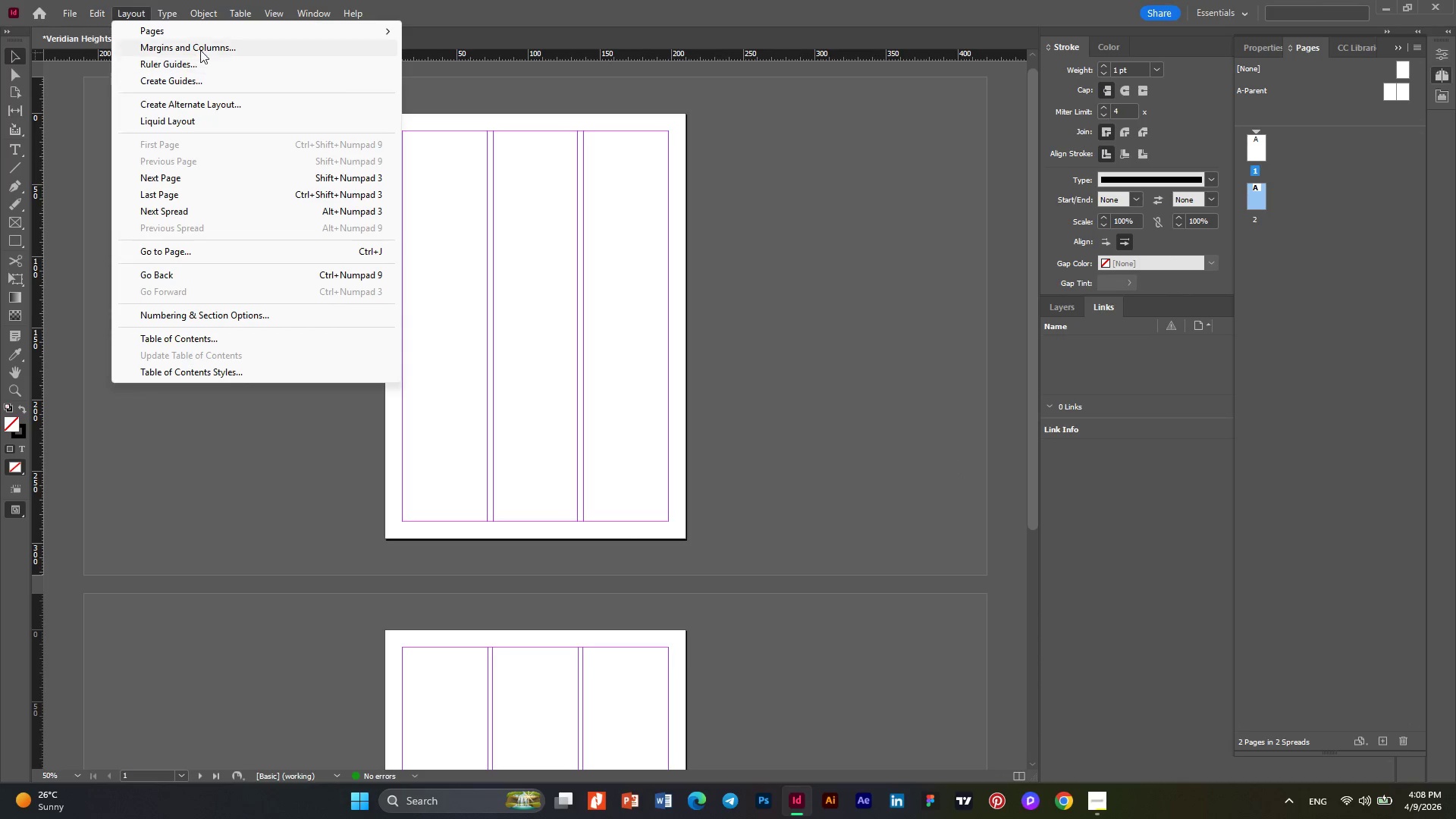 
left_click([200, 50])
 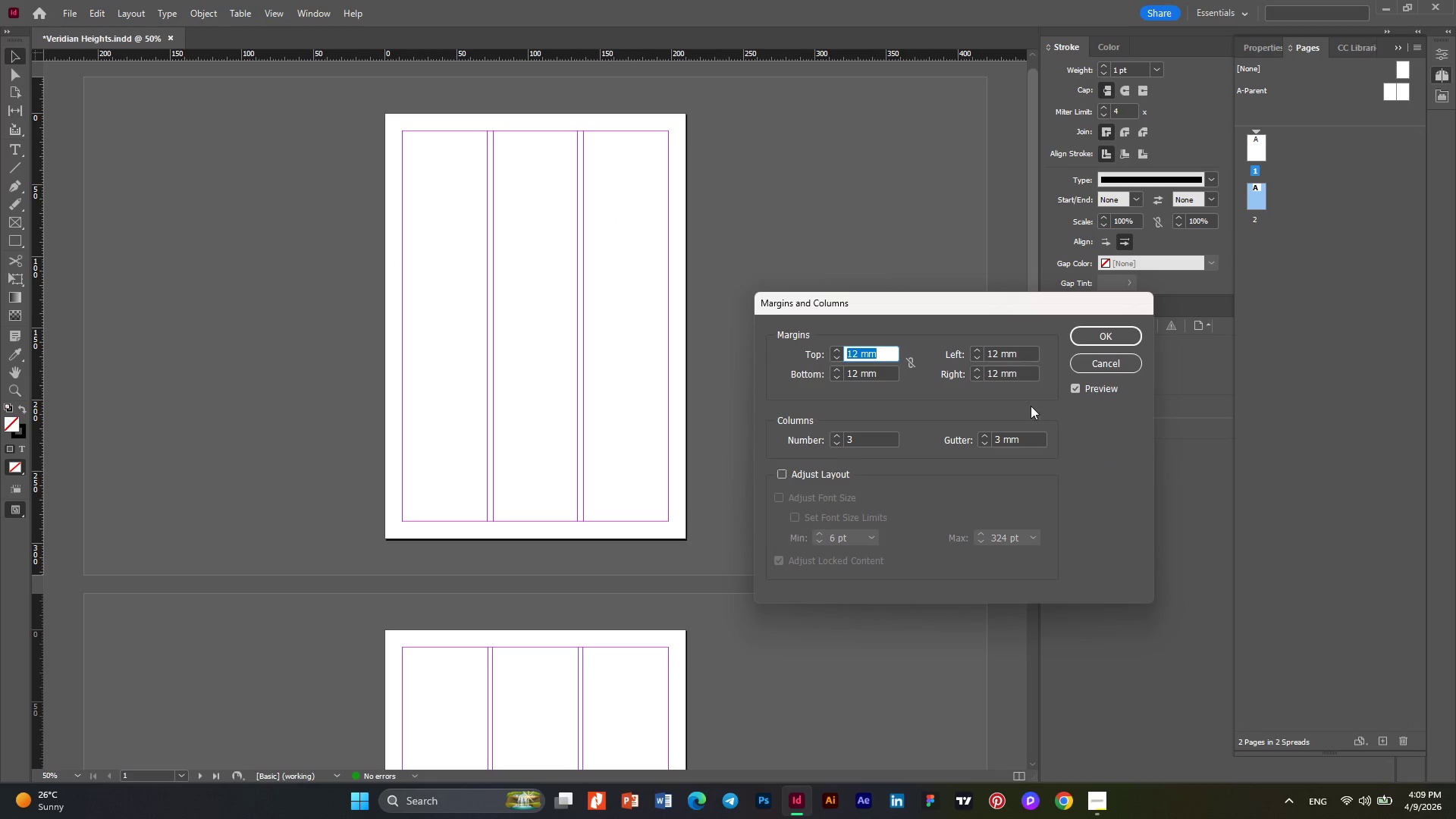 
wait(5.53)
 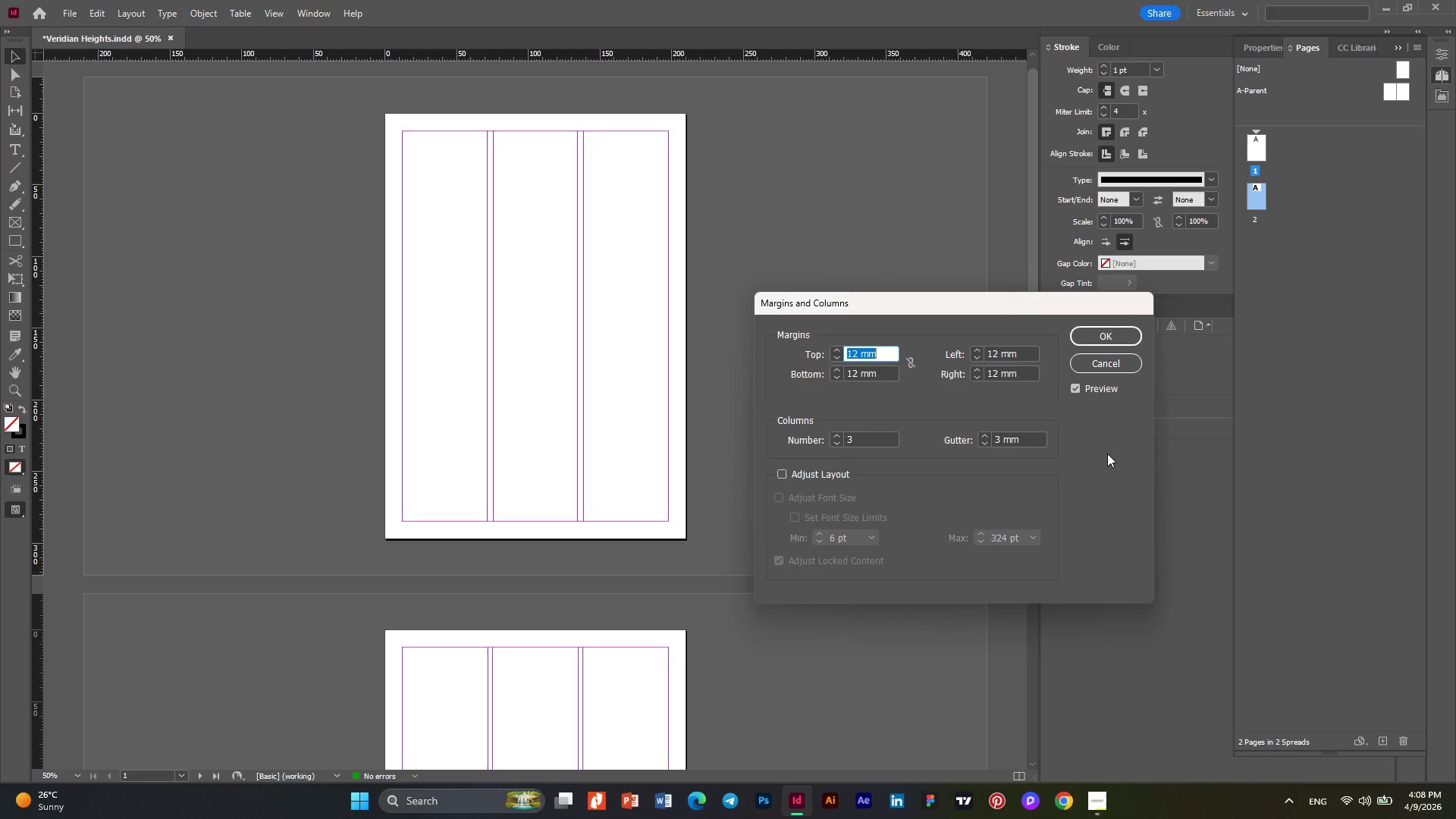 
left_click([1097, 331])
 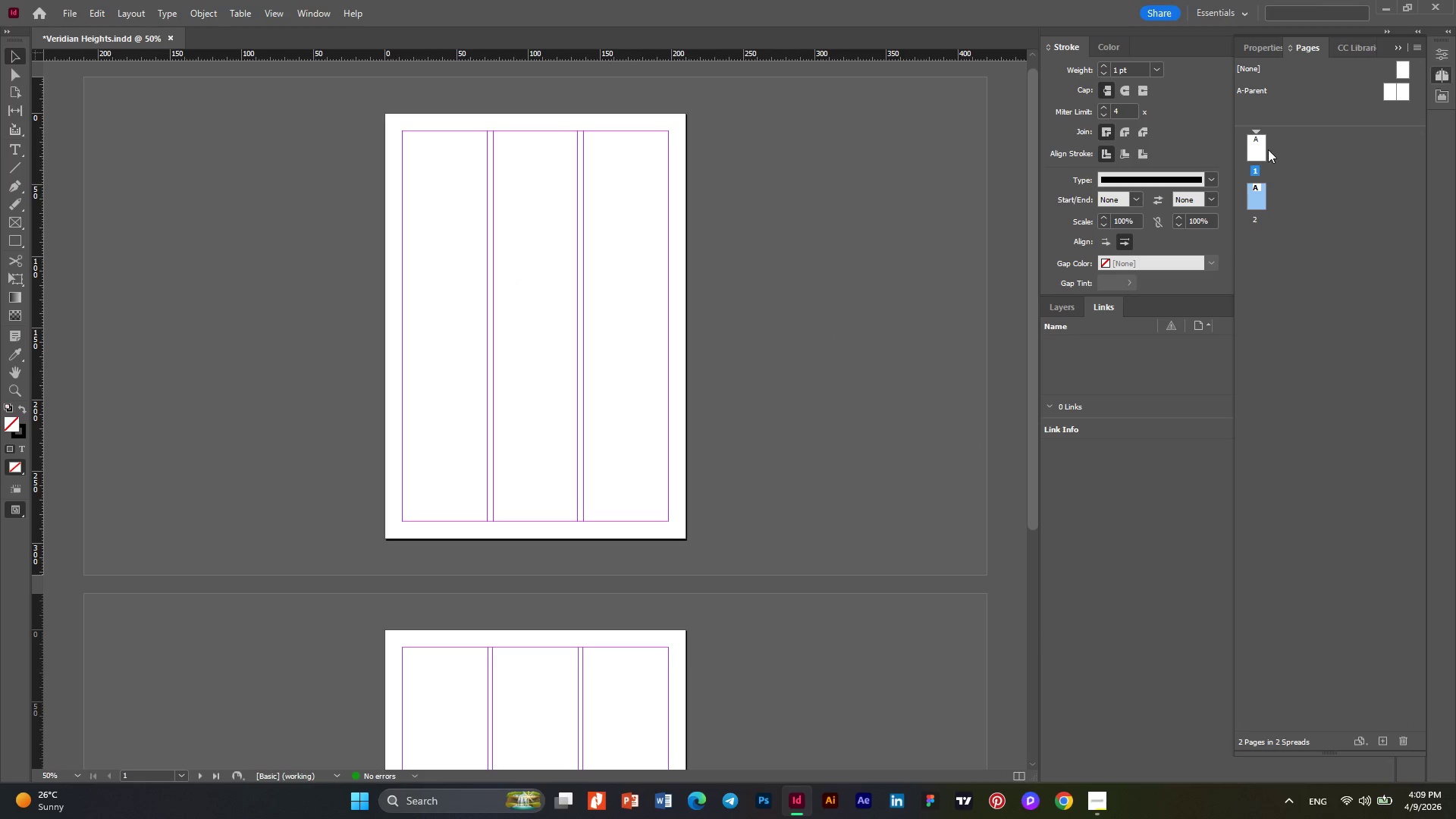 
left_click([1263, 152])
 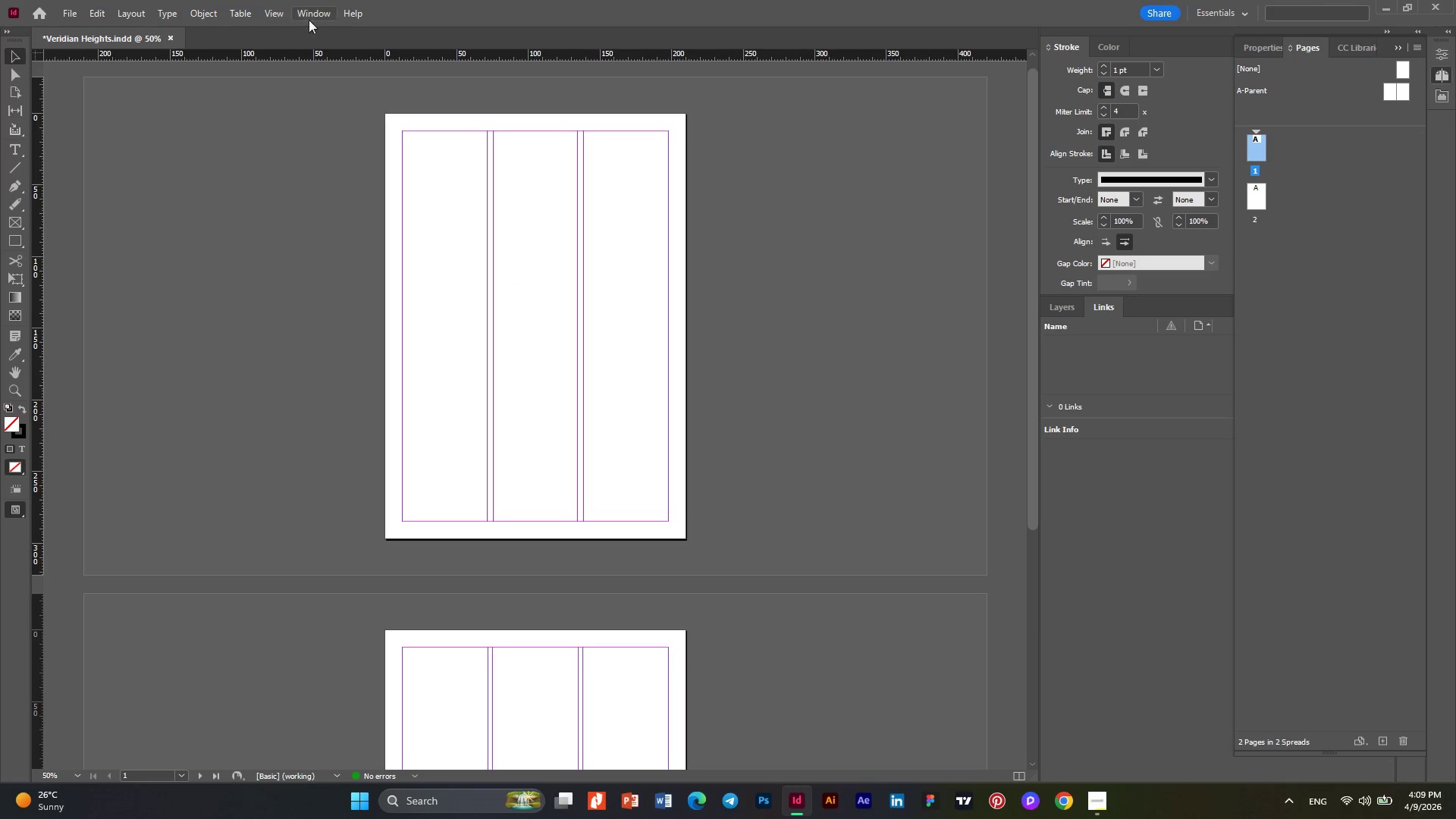 
left_click([144, 19])
 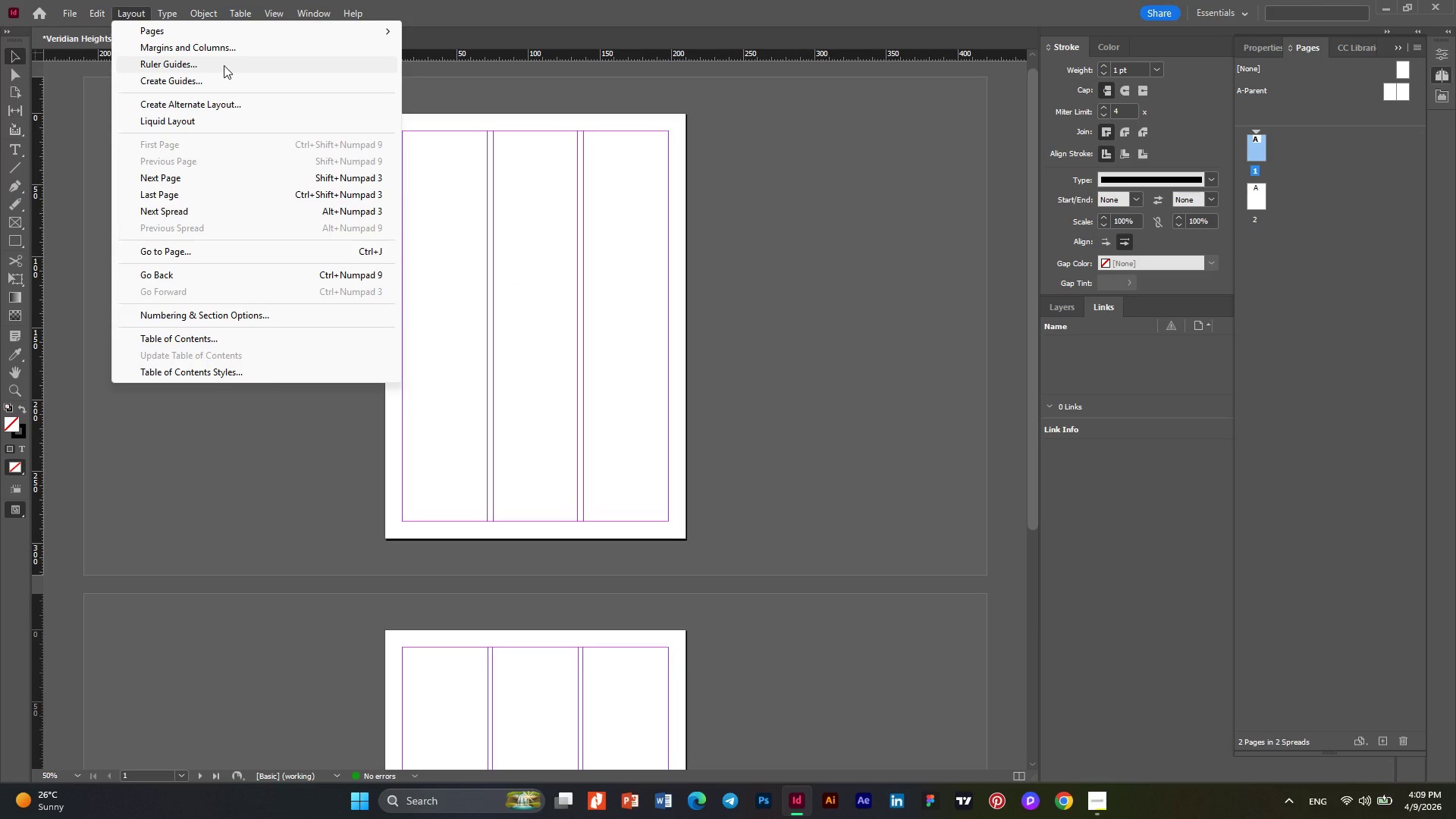 
left_click([222, 50])
 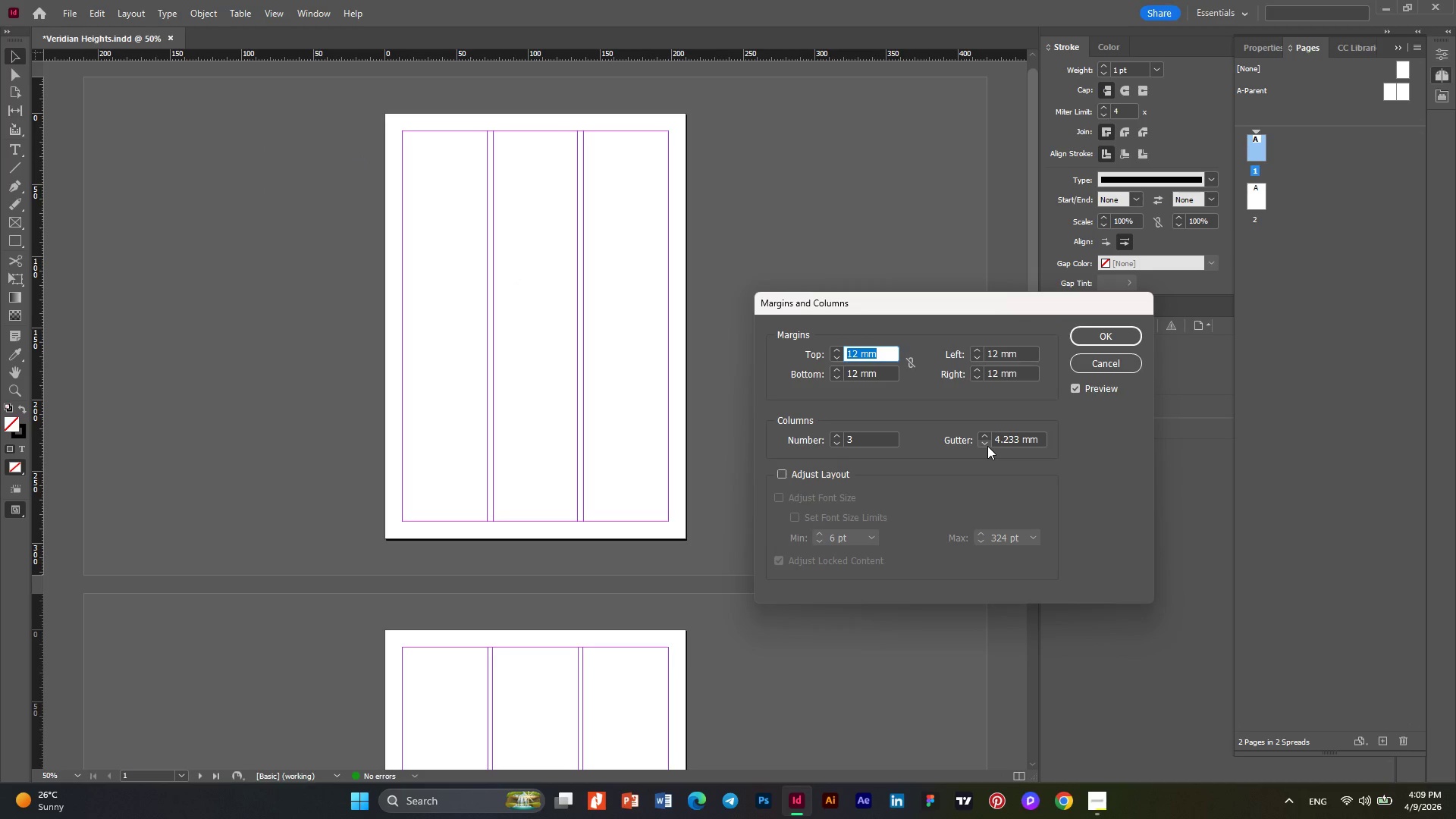 
left_click([987, 446])
 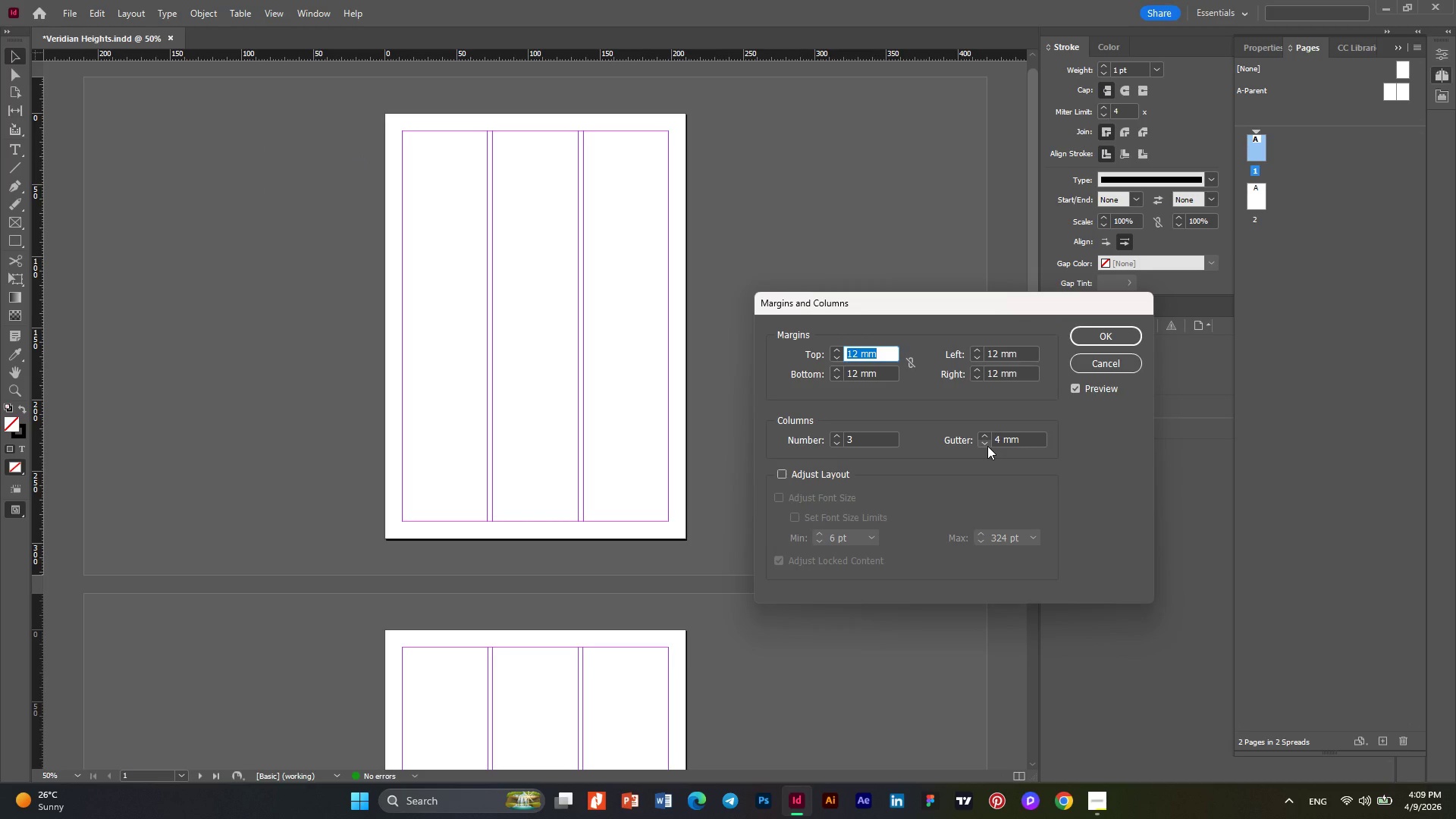 
left_click([987, 446])
 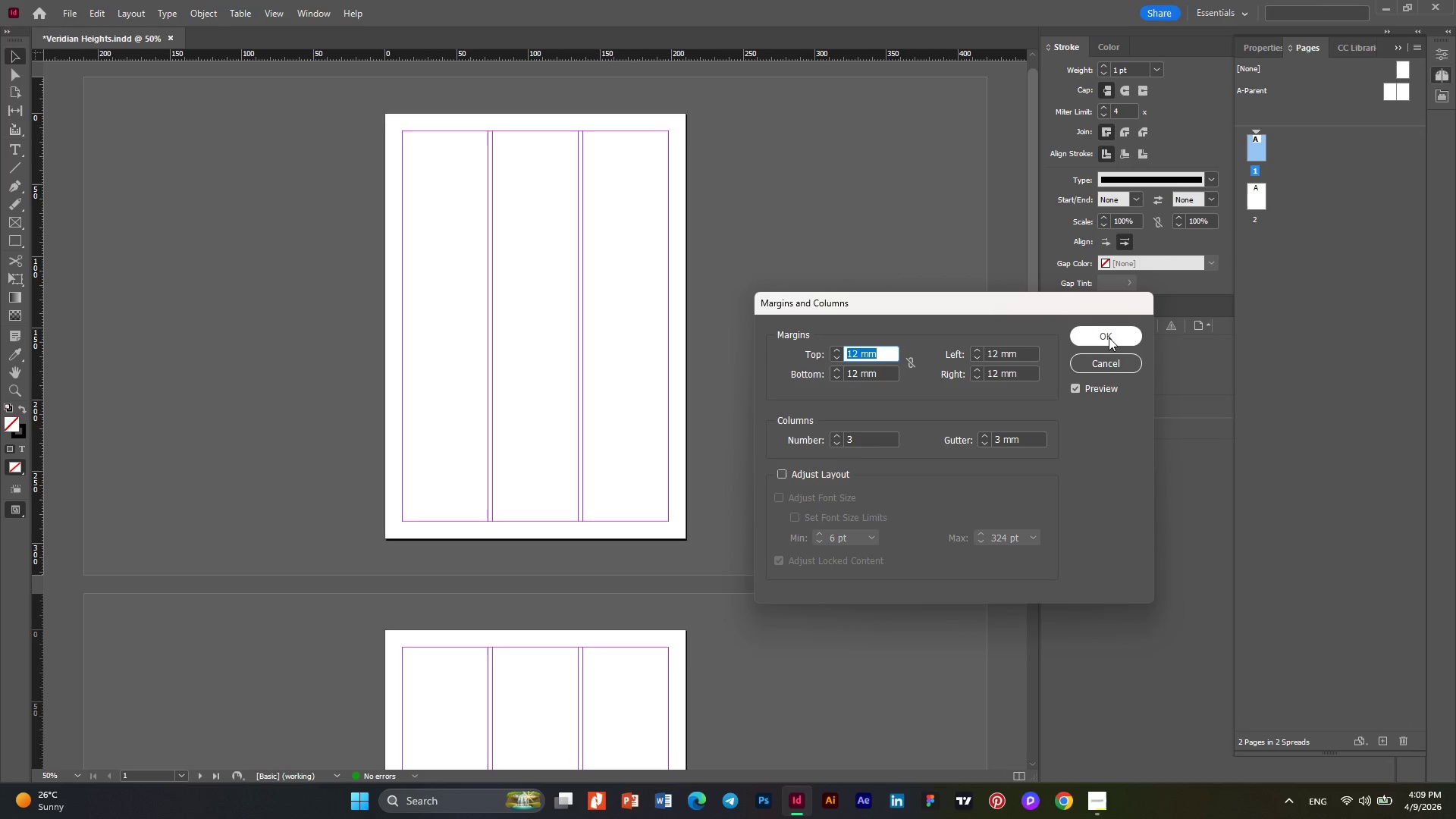 
left_click([1109, 337])
 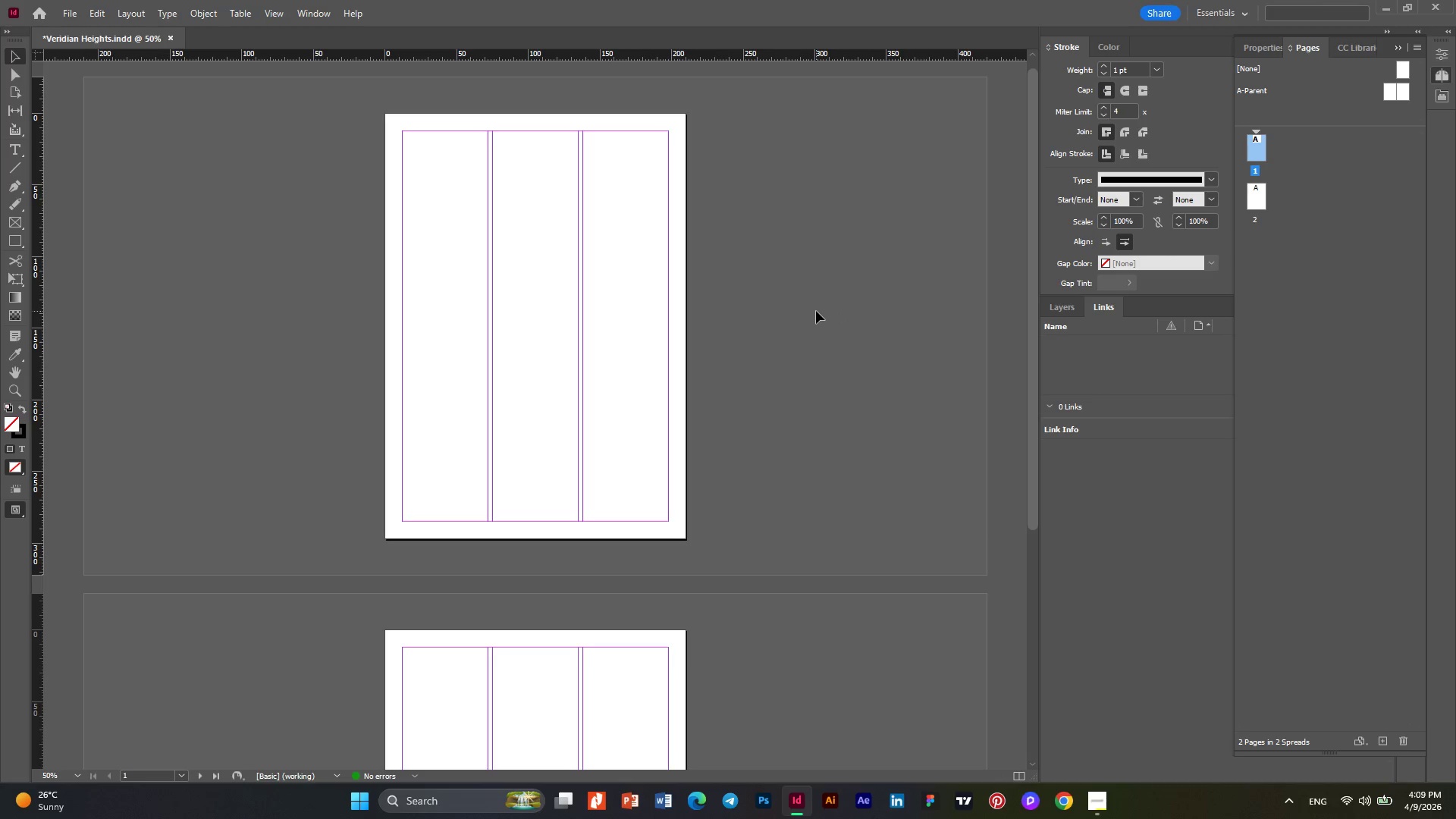 
scroll: coordinate [816, 311], scroll_direction: down, amount: 1.0
 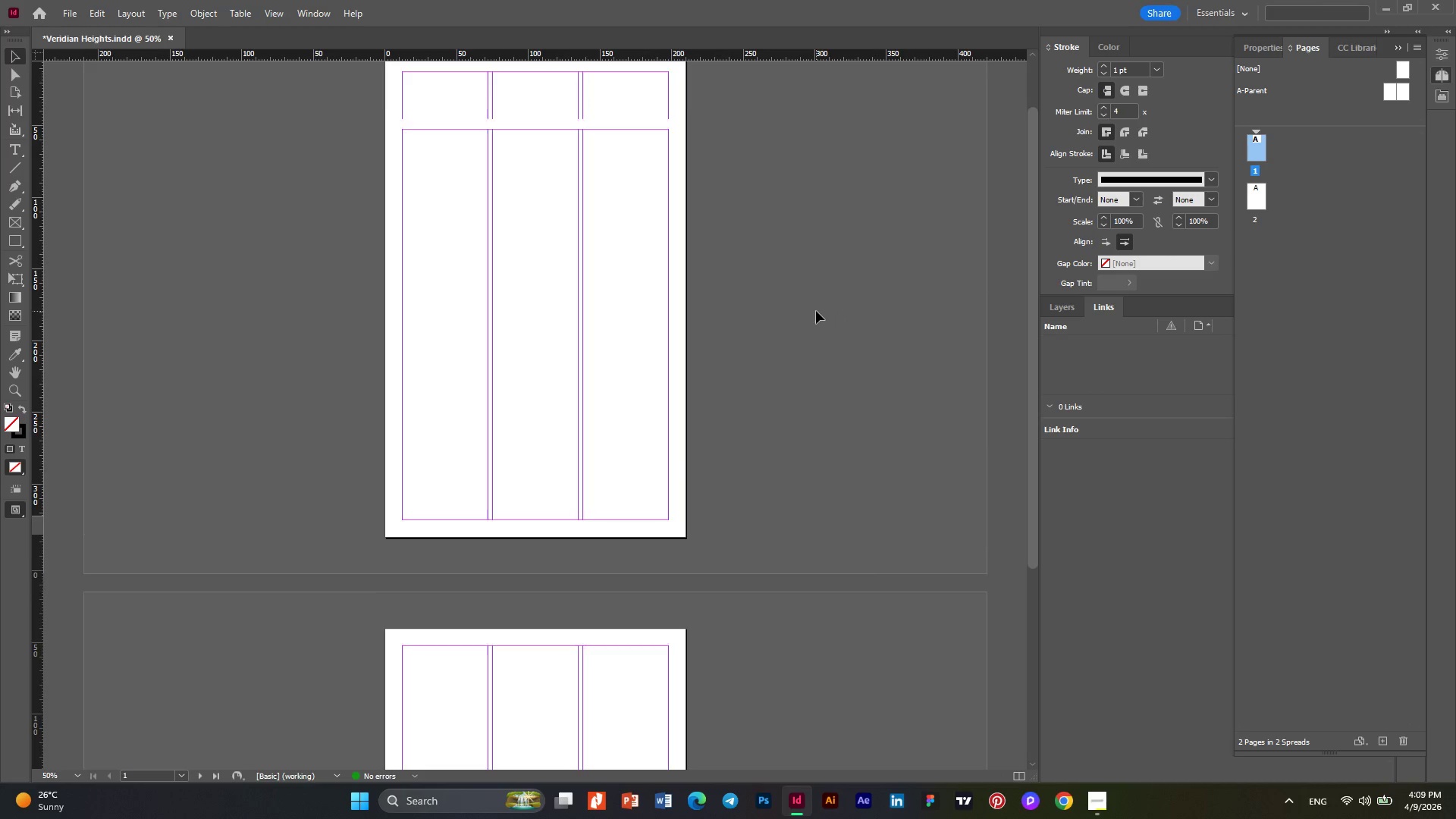 
scroll: coordinate [816, 311], scroll_direction: up, amount: 1.0
 